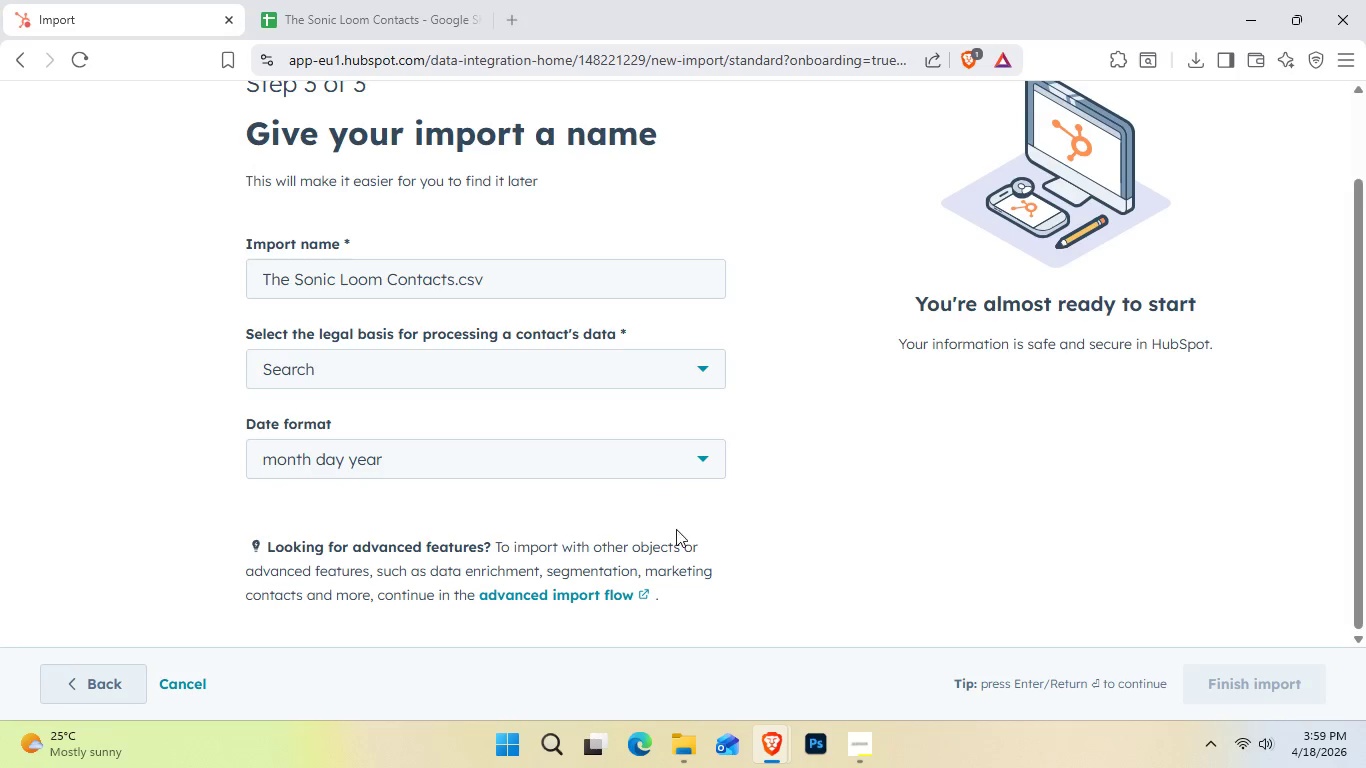 
scroll: coordinate [681, 546], scroll_direction: up, amount: 3.0
 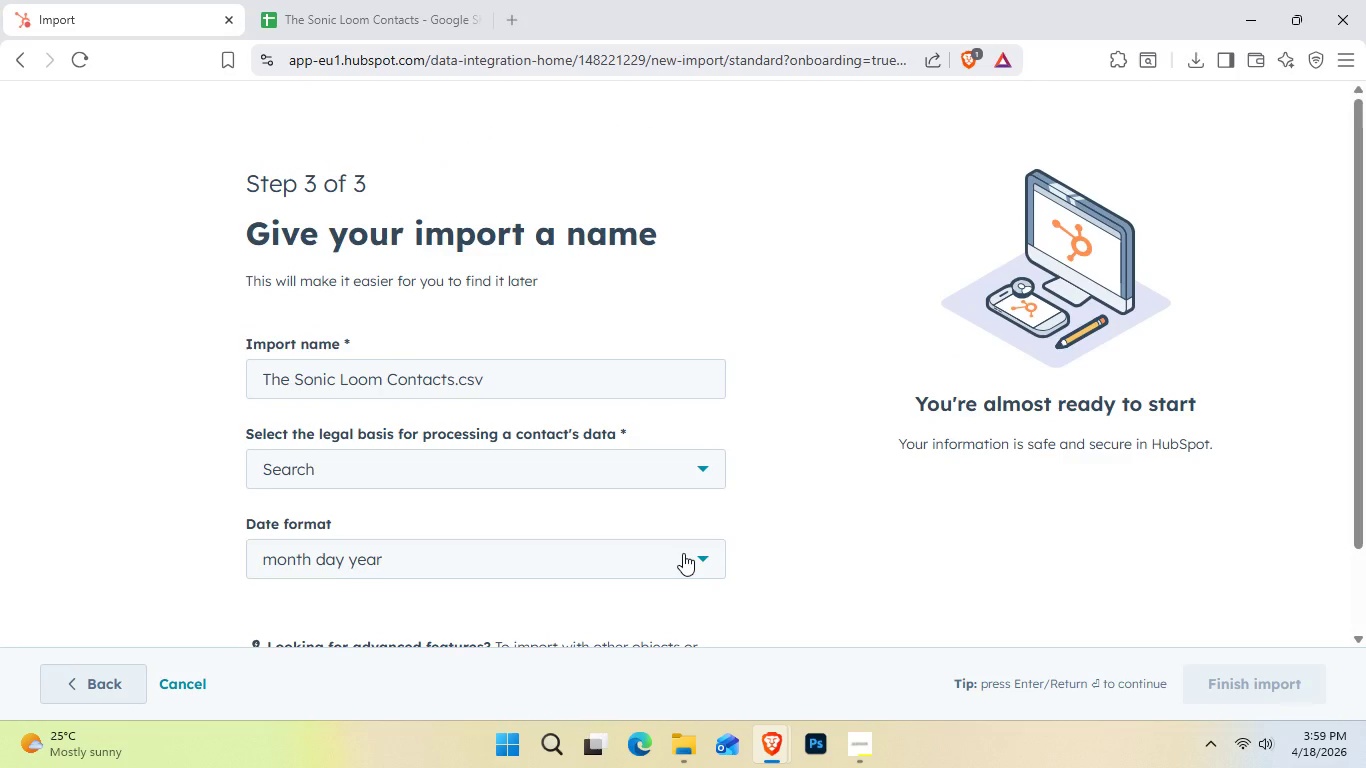 
scroll: coordinate [683, 553], scroll_direction: down, amount: 2.0
 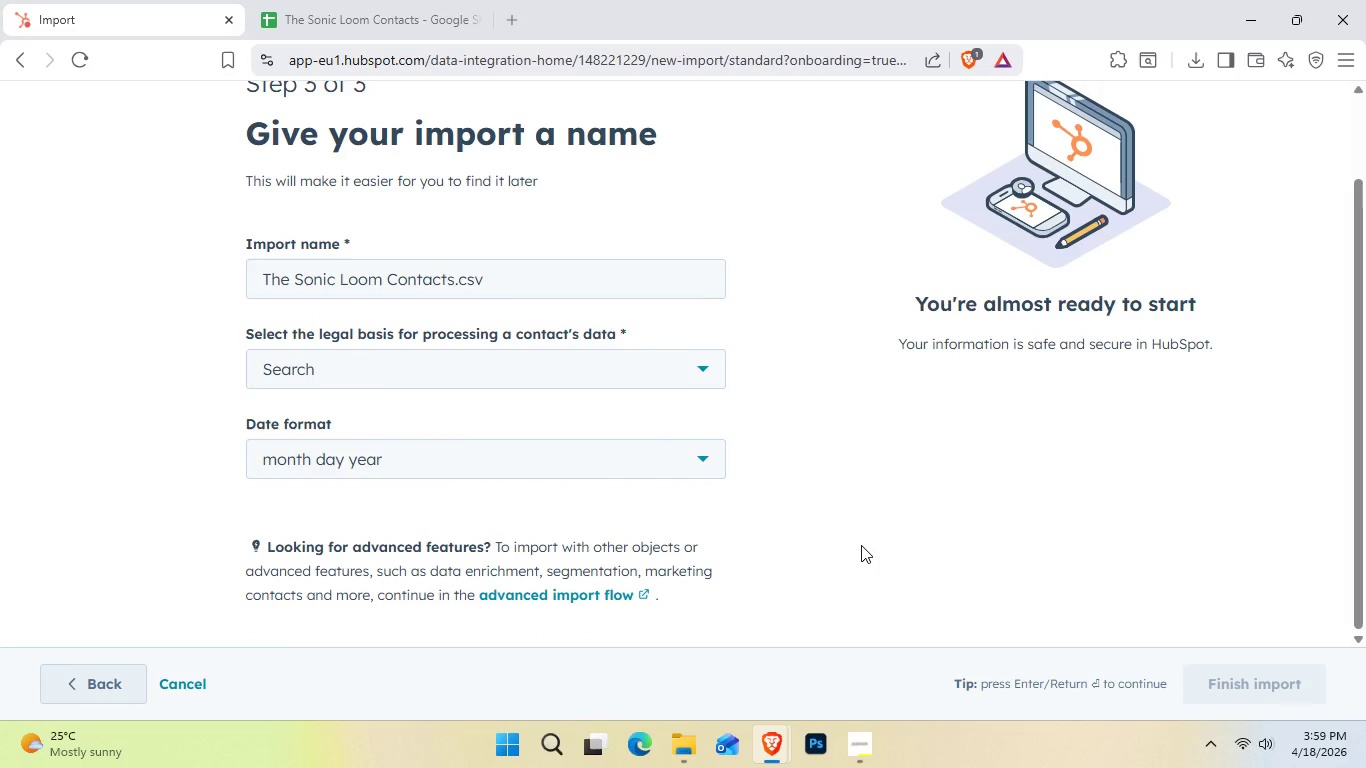 
wait(9.42)
 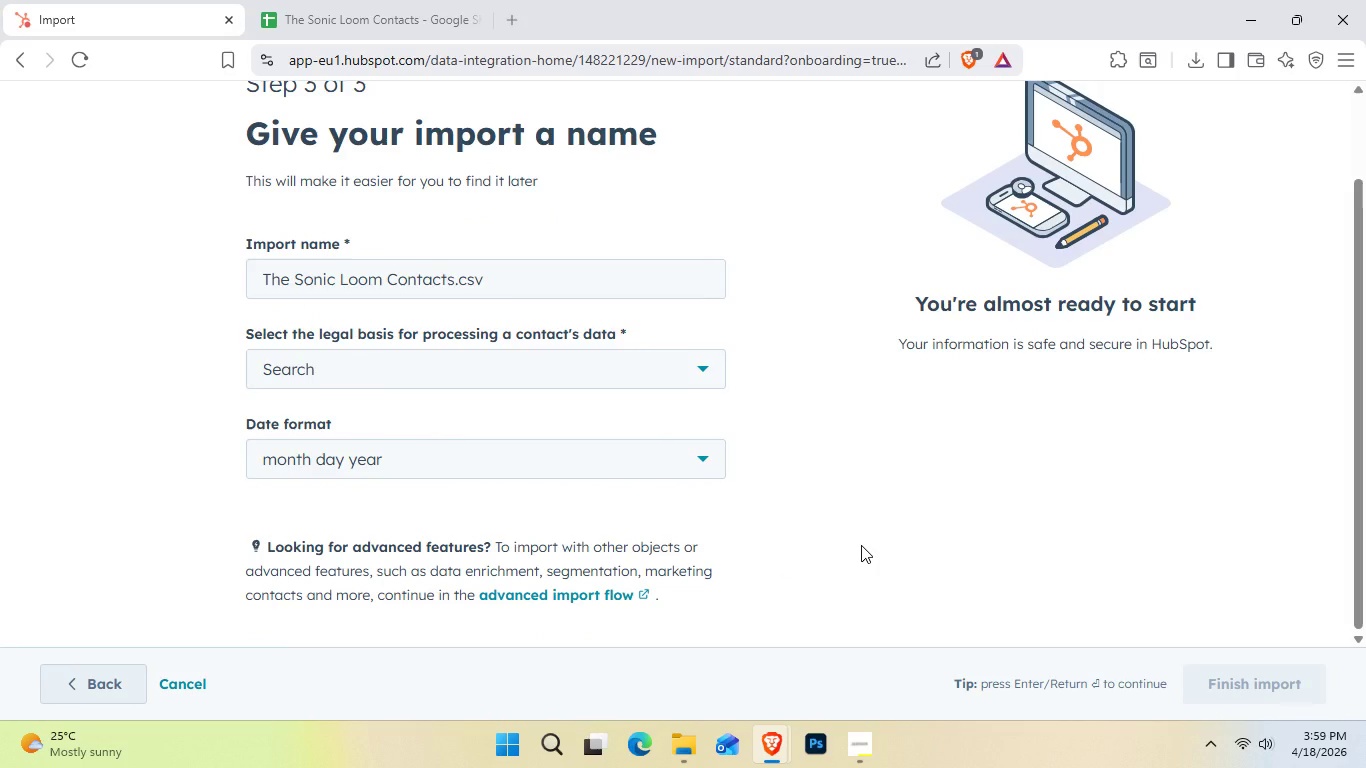 
double_click([704, 368])
 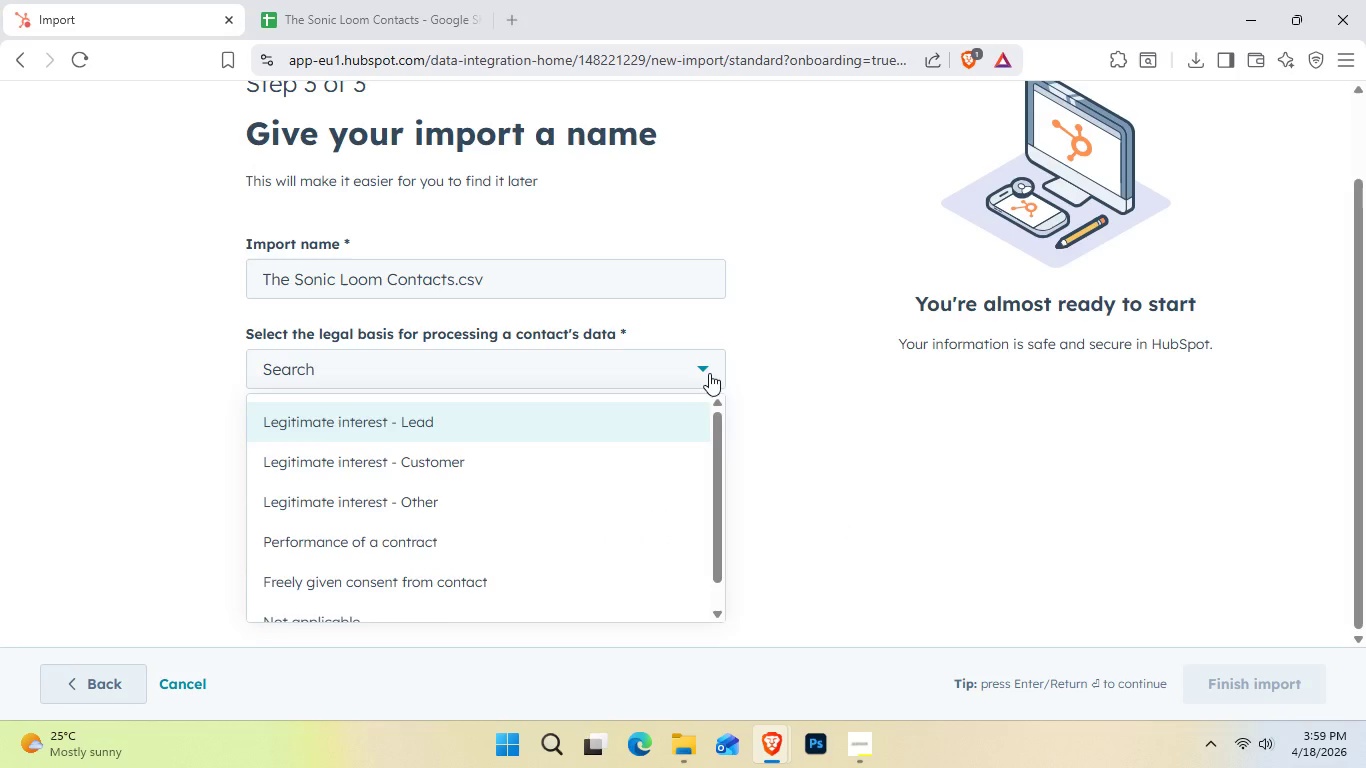 
left_click_drag(start_coordinate=[721, 438], to_coordinate=[721, 448])
 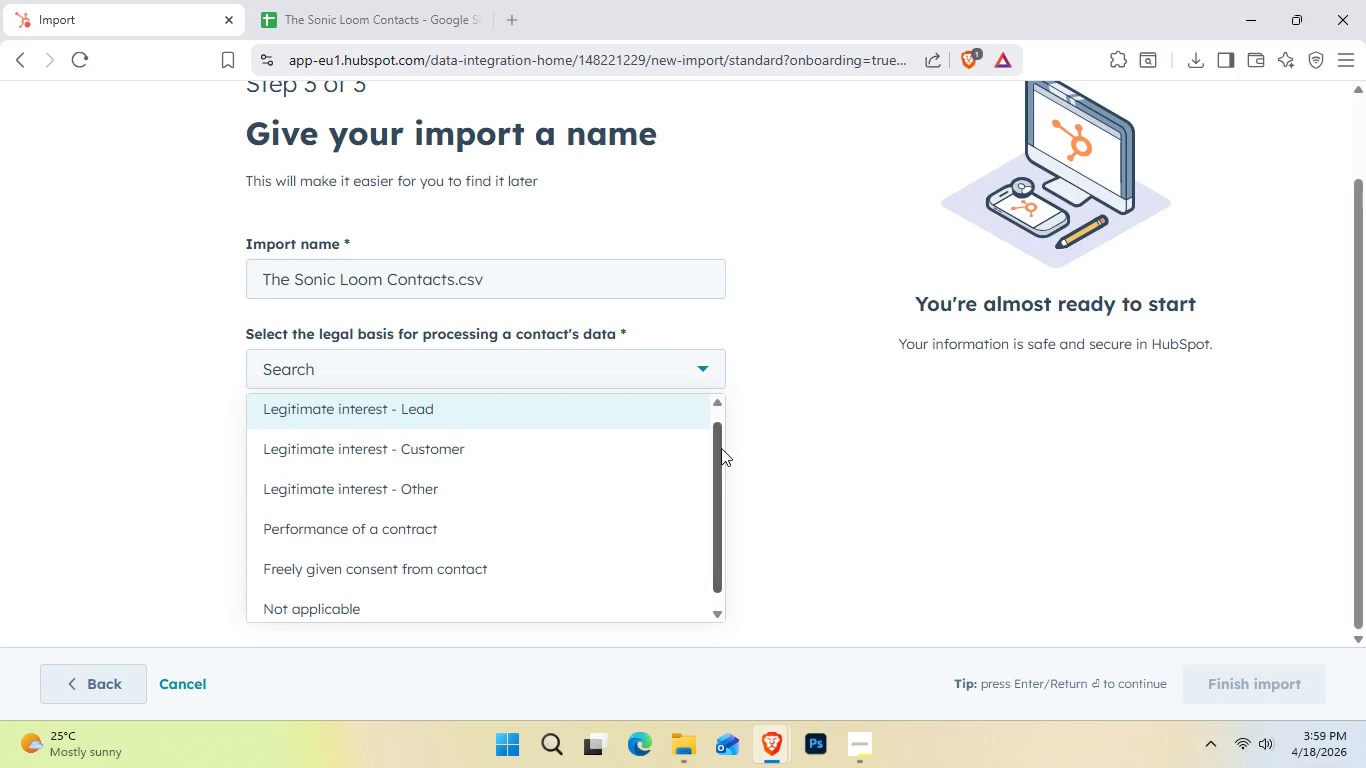 
left_click([747, 449])
 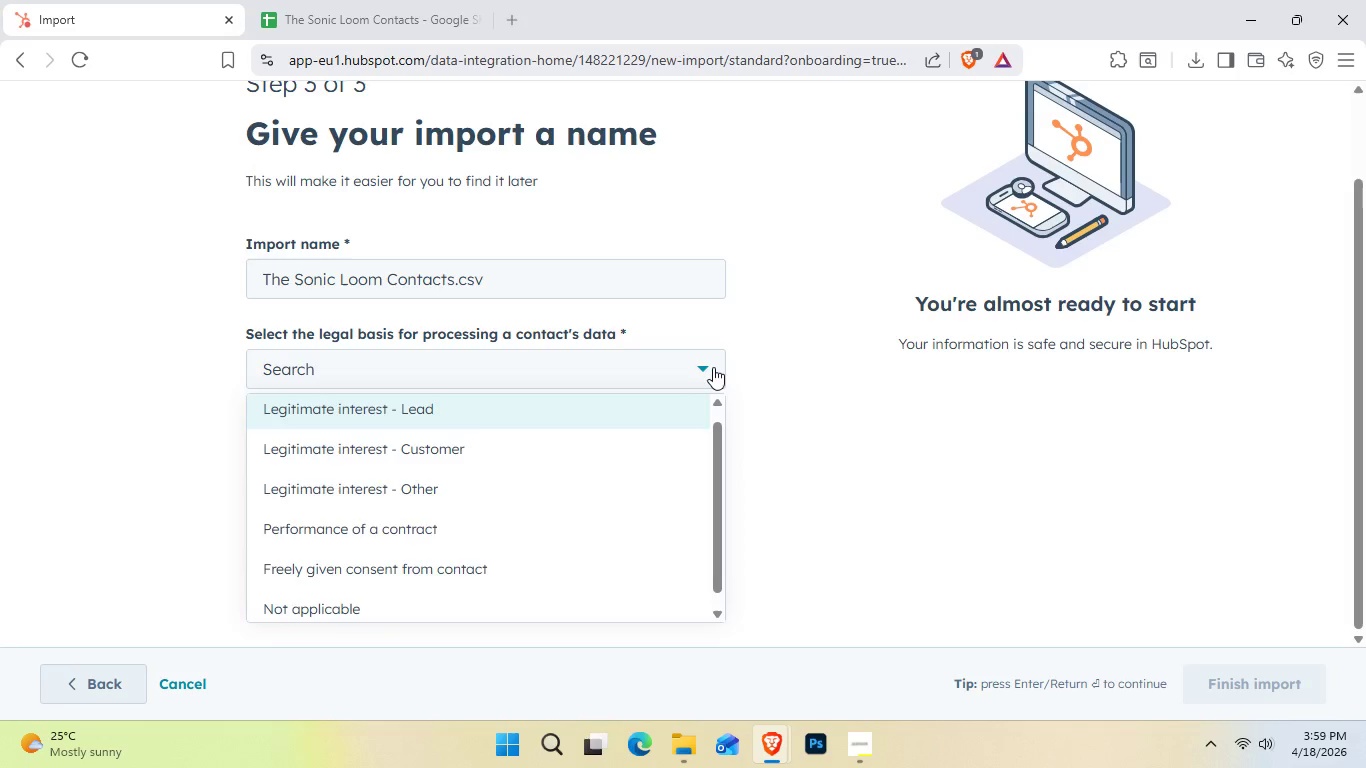 
left_click([713, 367])
 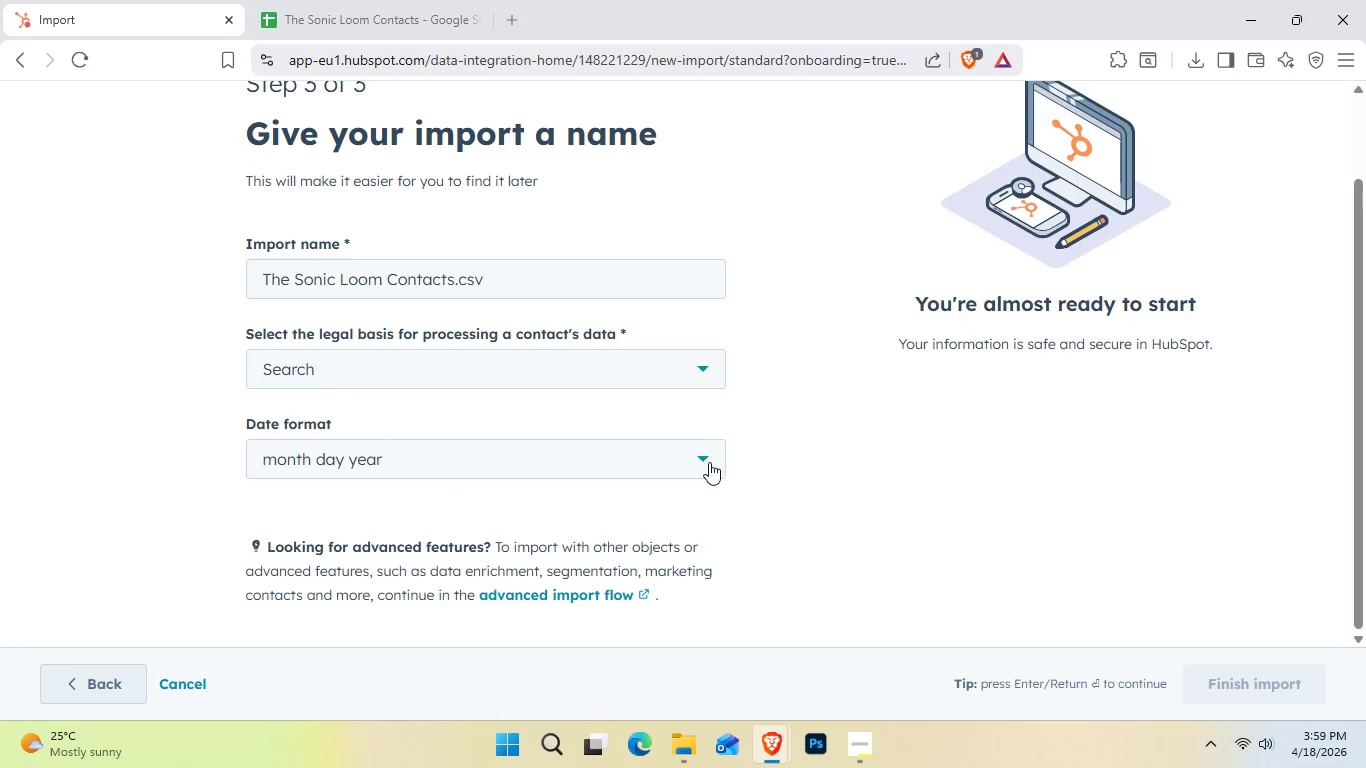 
left_click([708, 463])
 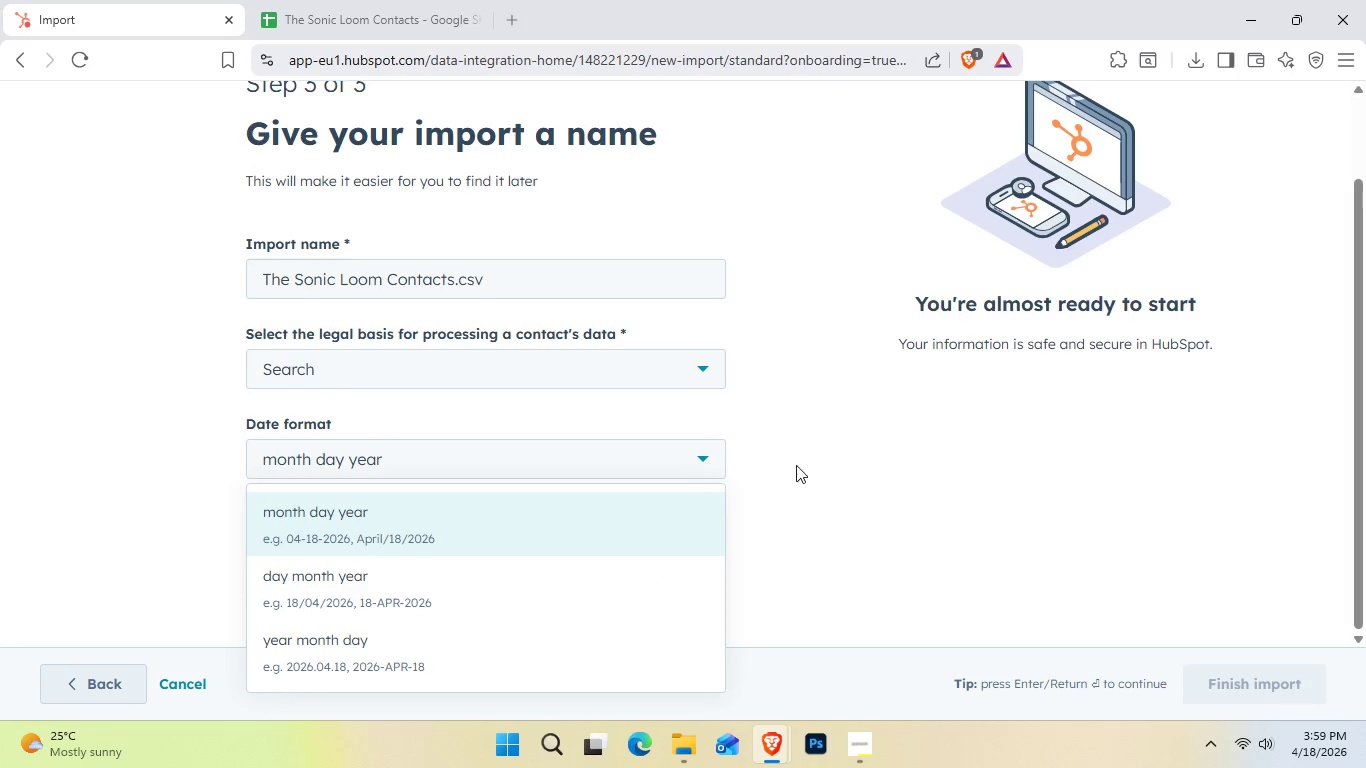 
scroll: coordinate [784, 481], scroll_direction: down, amount: 3.0
 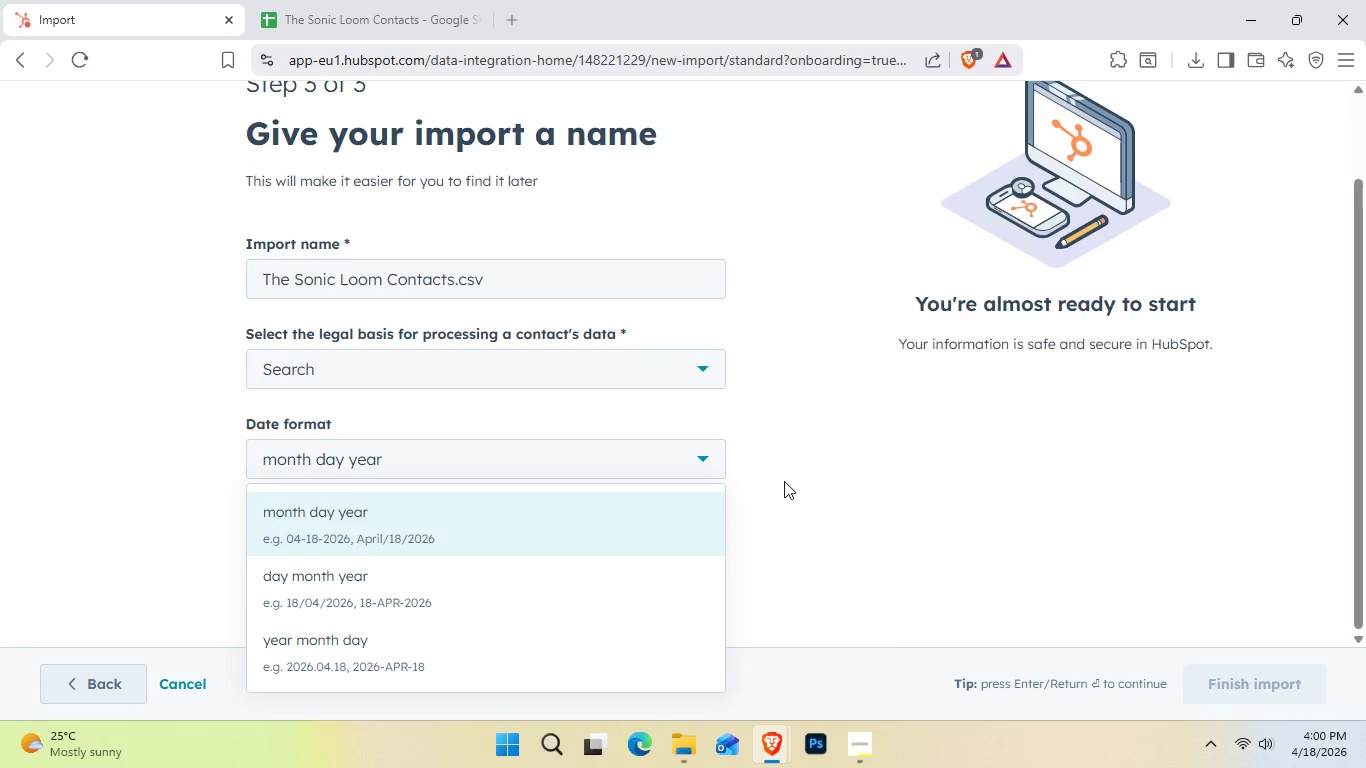 
wait(24.29)
 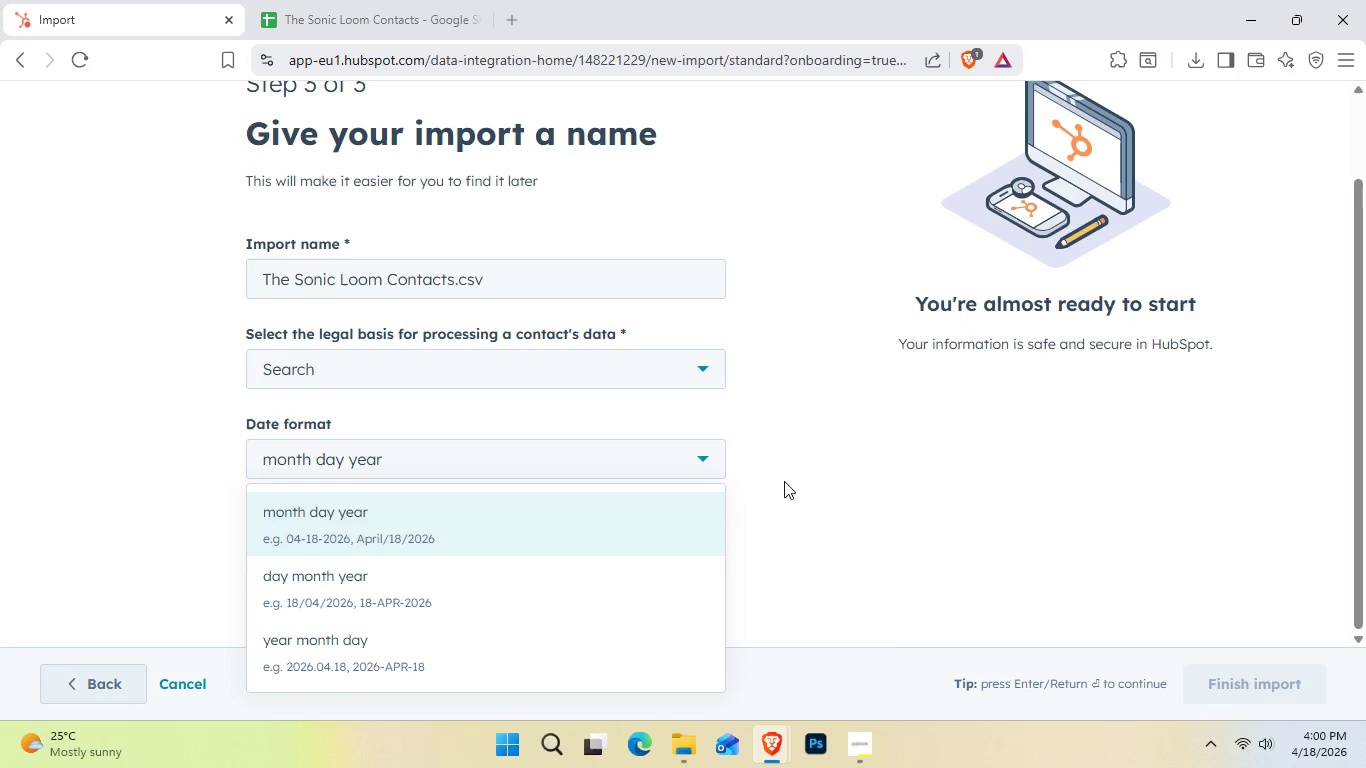 
left_click([640, 386])
 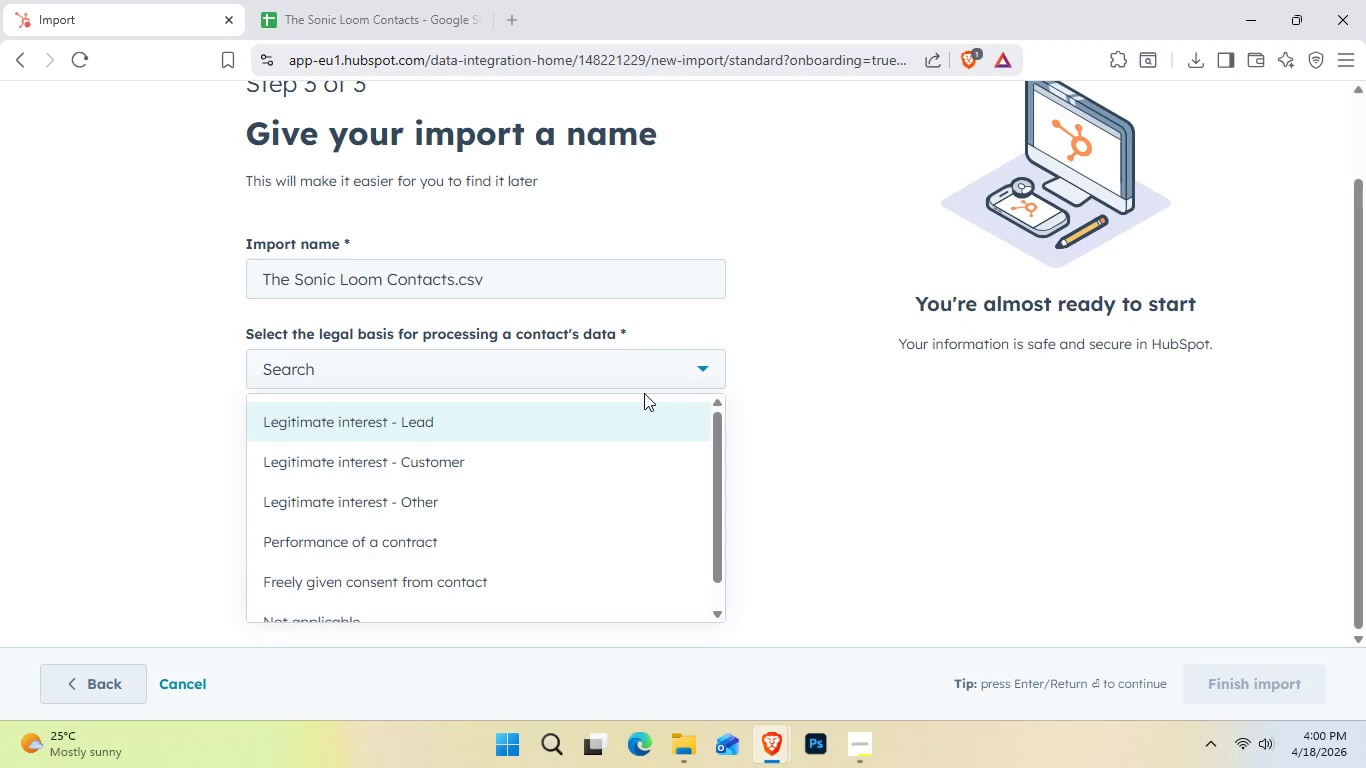 
wait(19.33)
 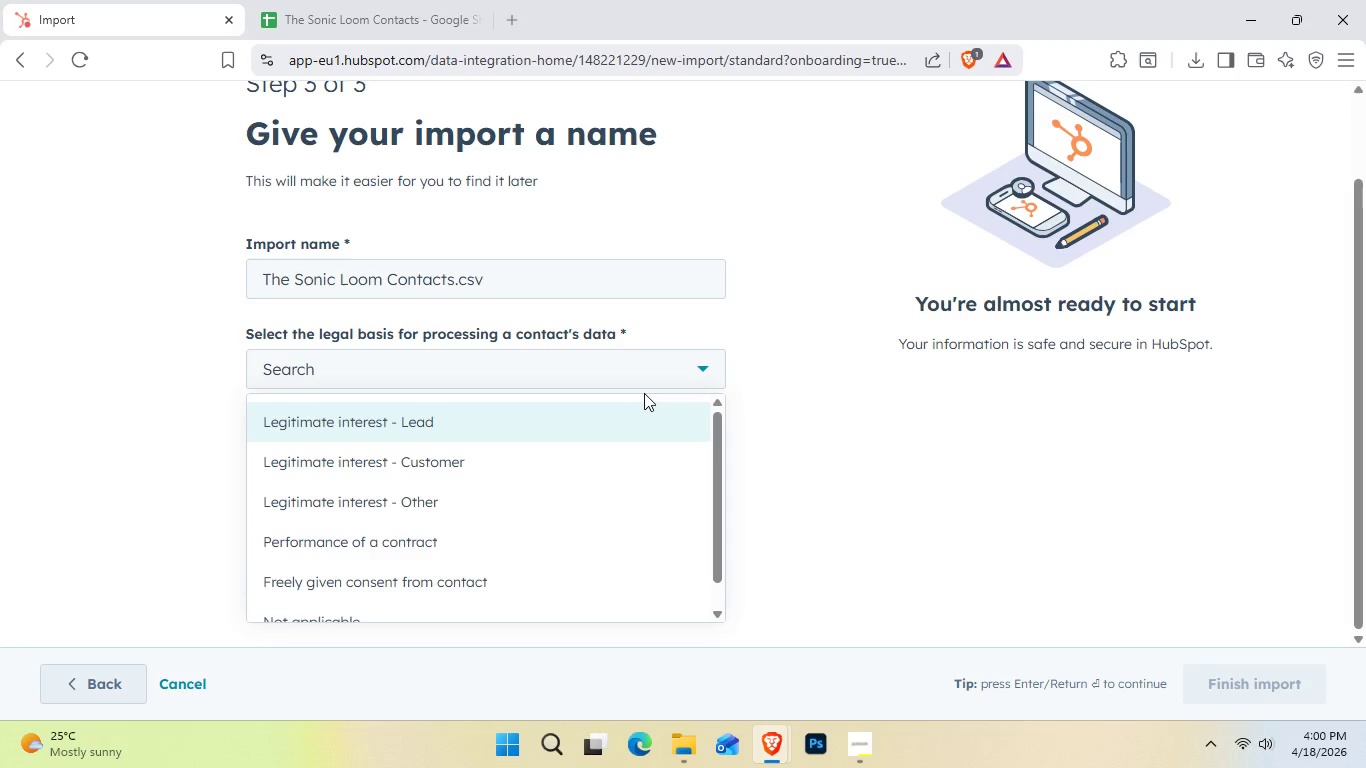 
scroll: coordinate [839, 584], scroll_direction: down, amount: 4.0
 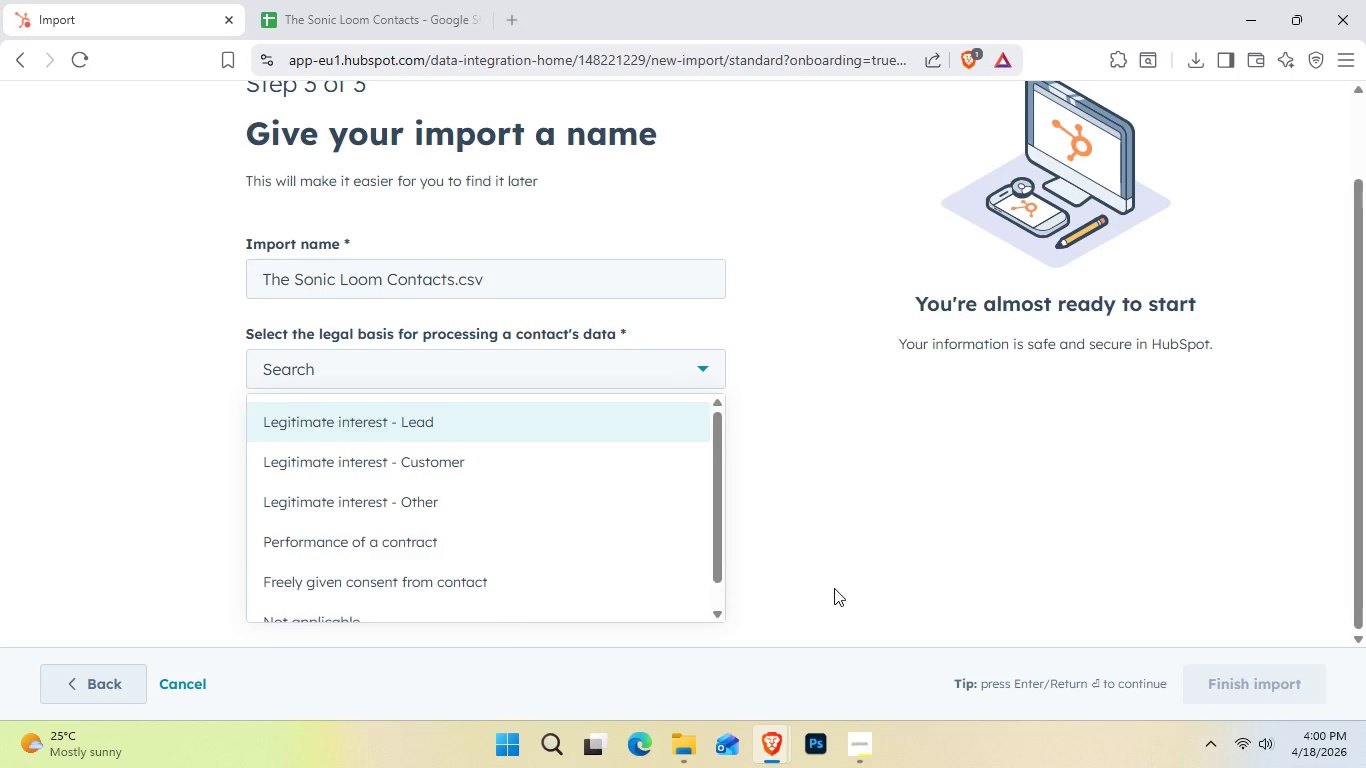 
scroll: coordinate [834, 597], scroll_direction: up, amount: 2.0
 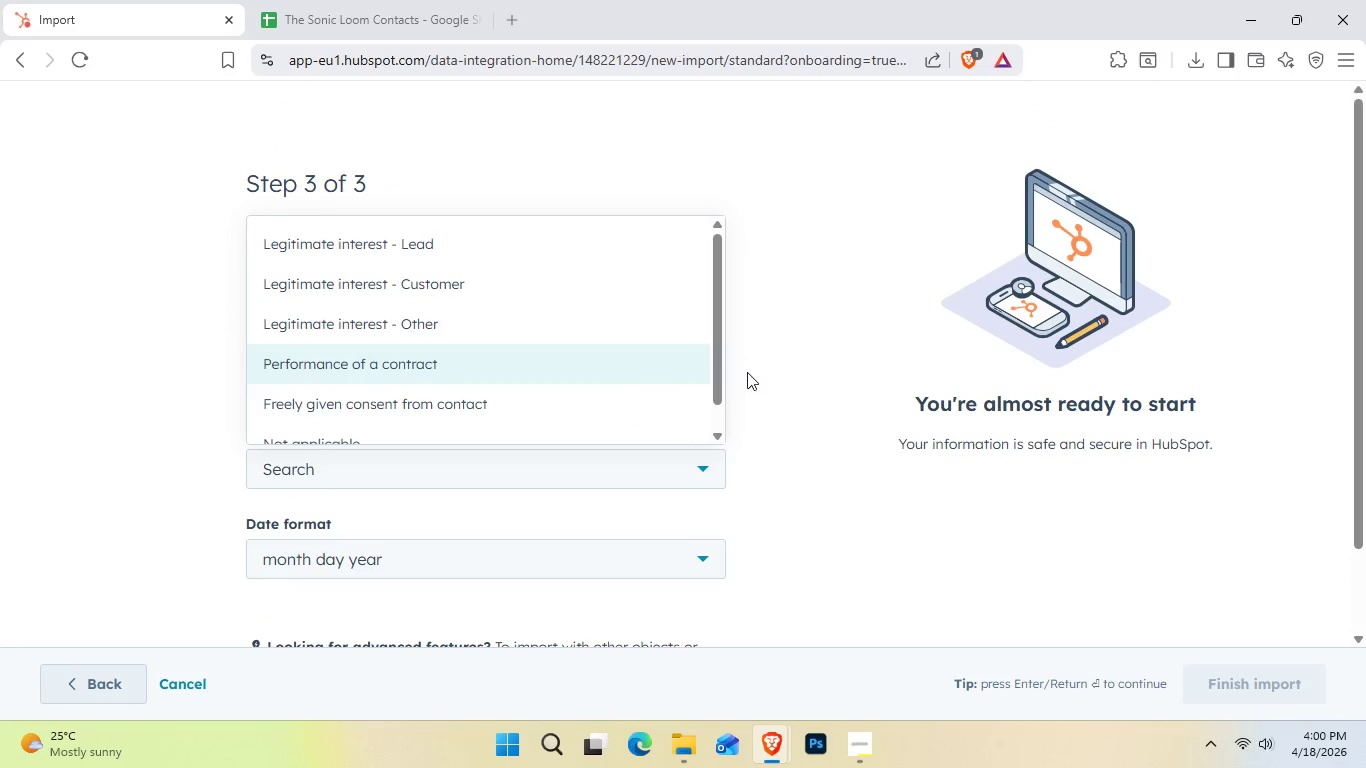 
left_click([769, 320])
 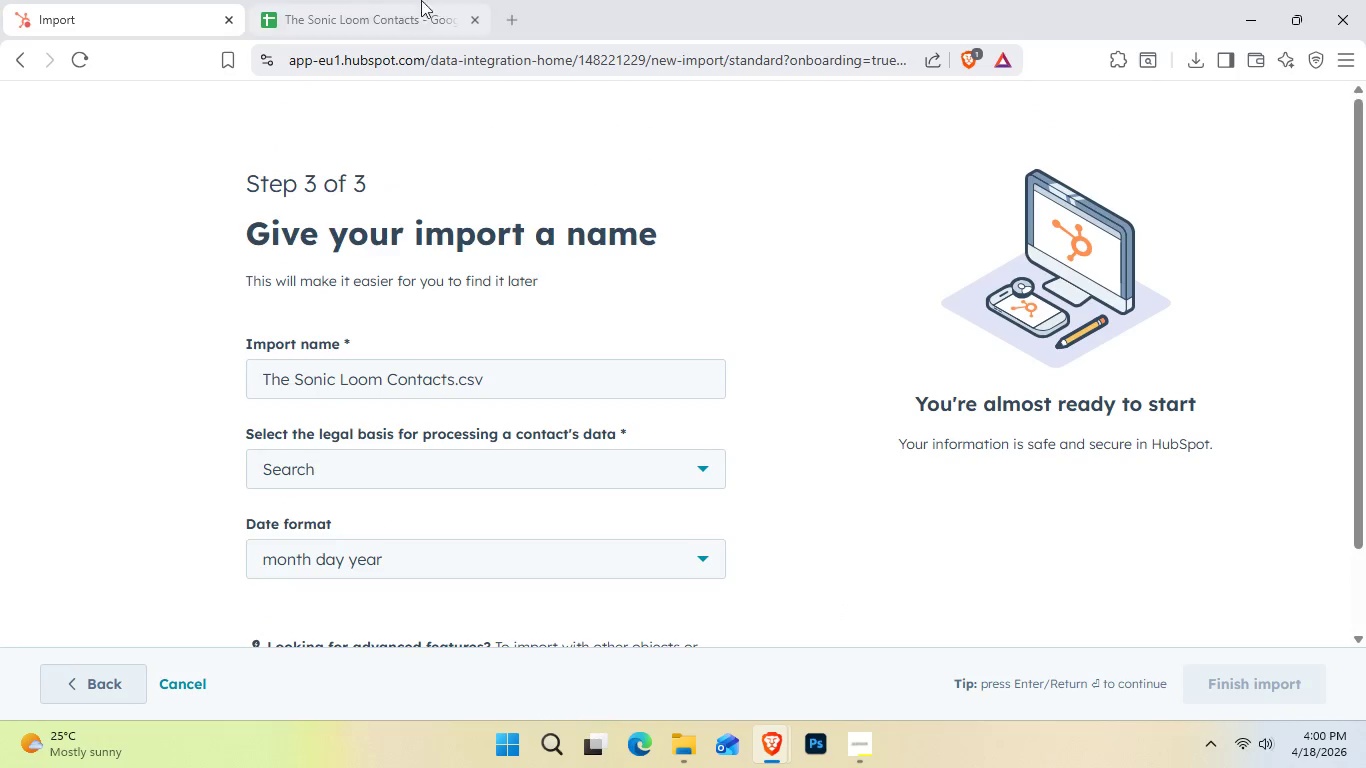 
left_click([396, 0])
 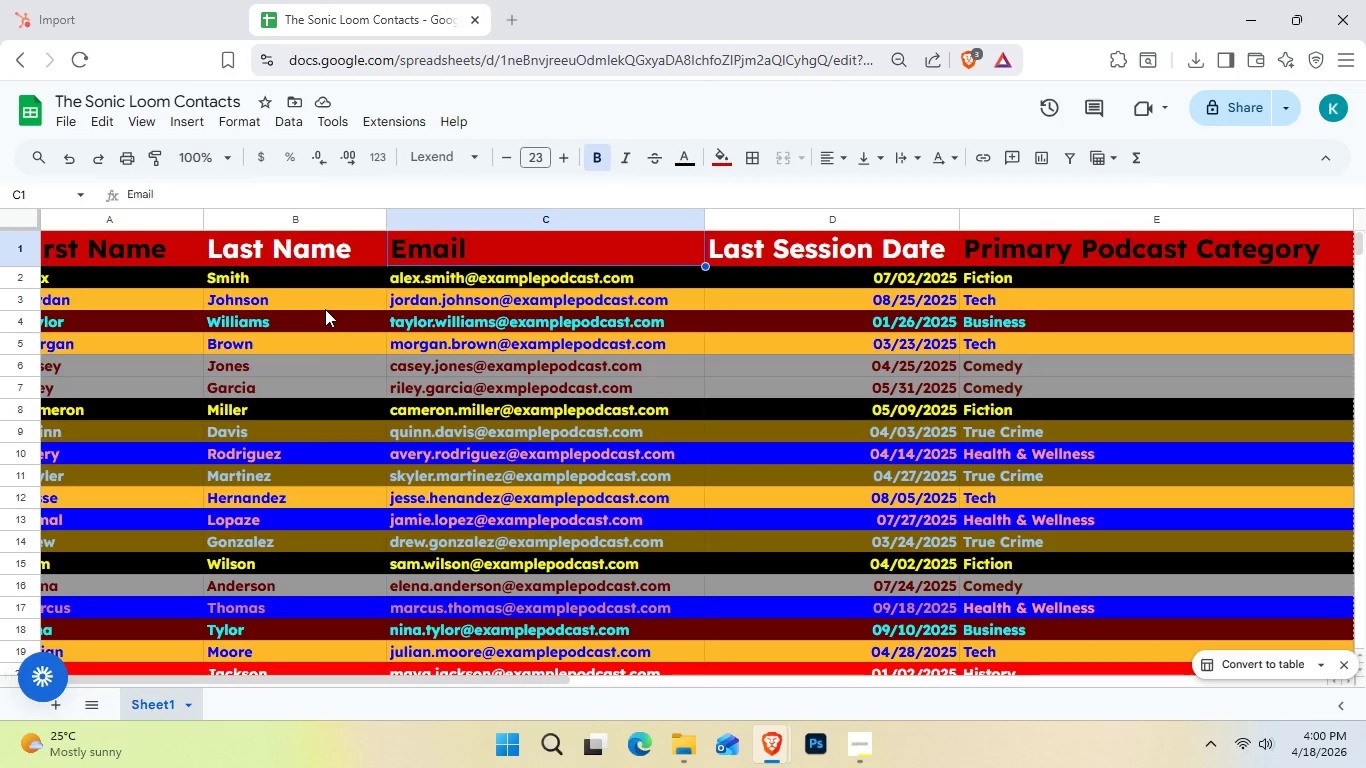 
wait(8.89)
 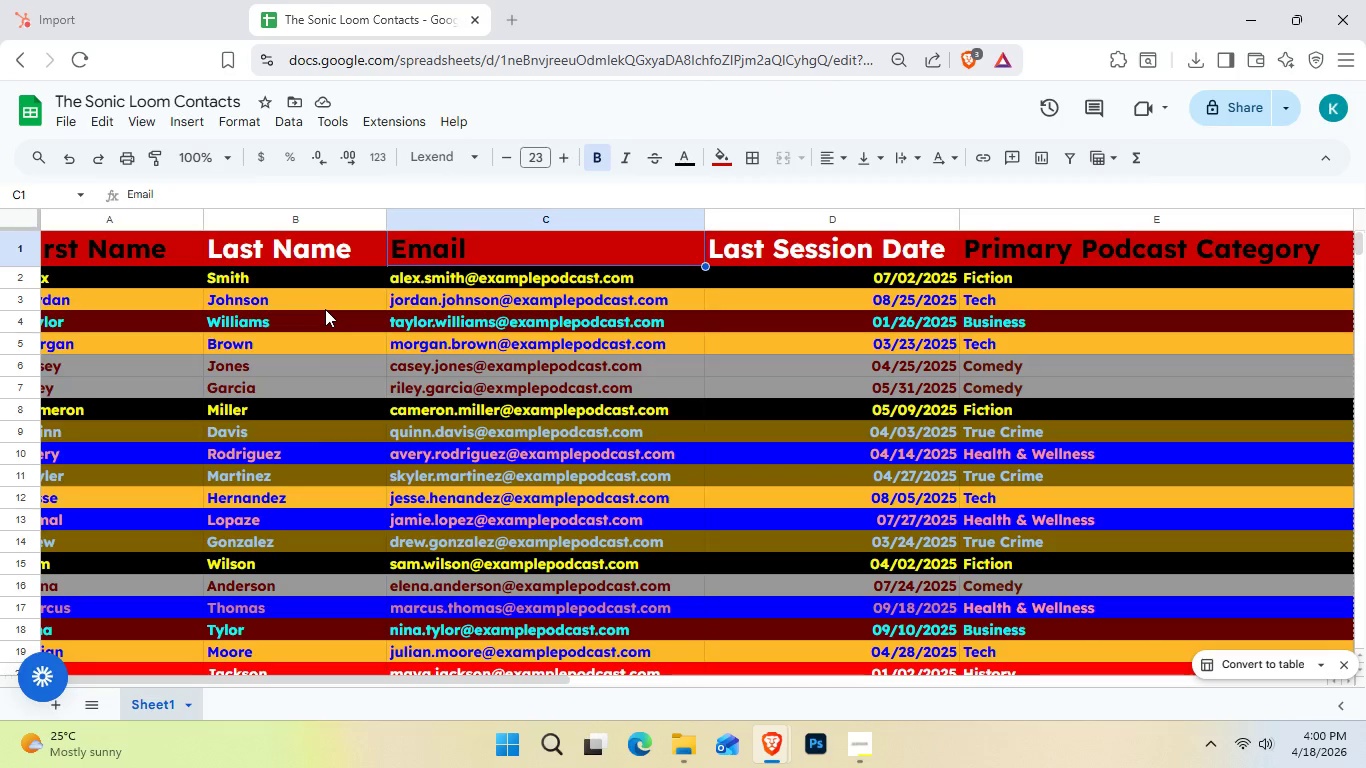 
left_click([105, 0])
 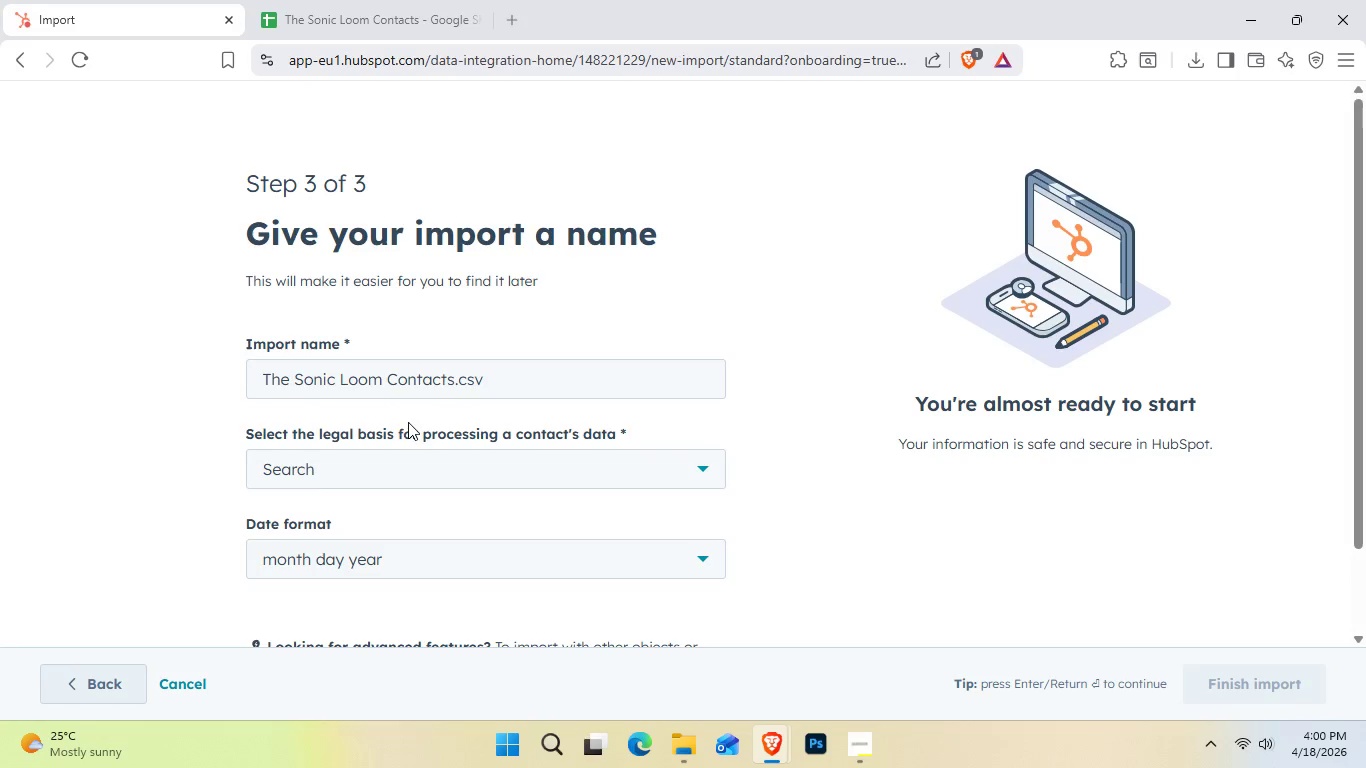 
left_click([442, 466])
 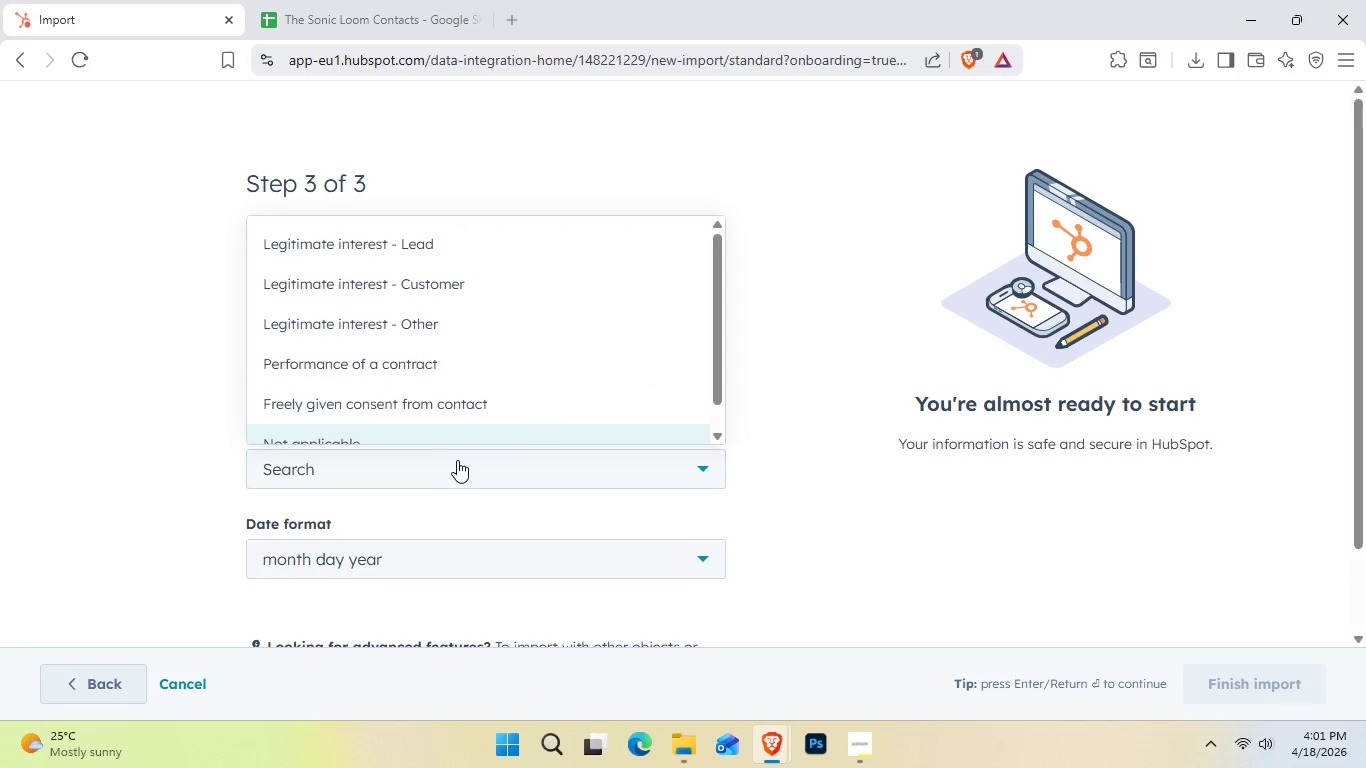 
left_click([384, 318])
 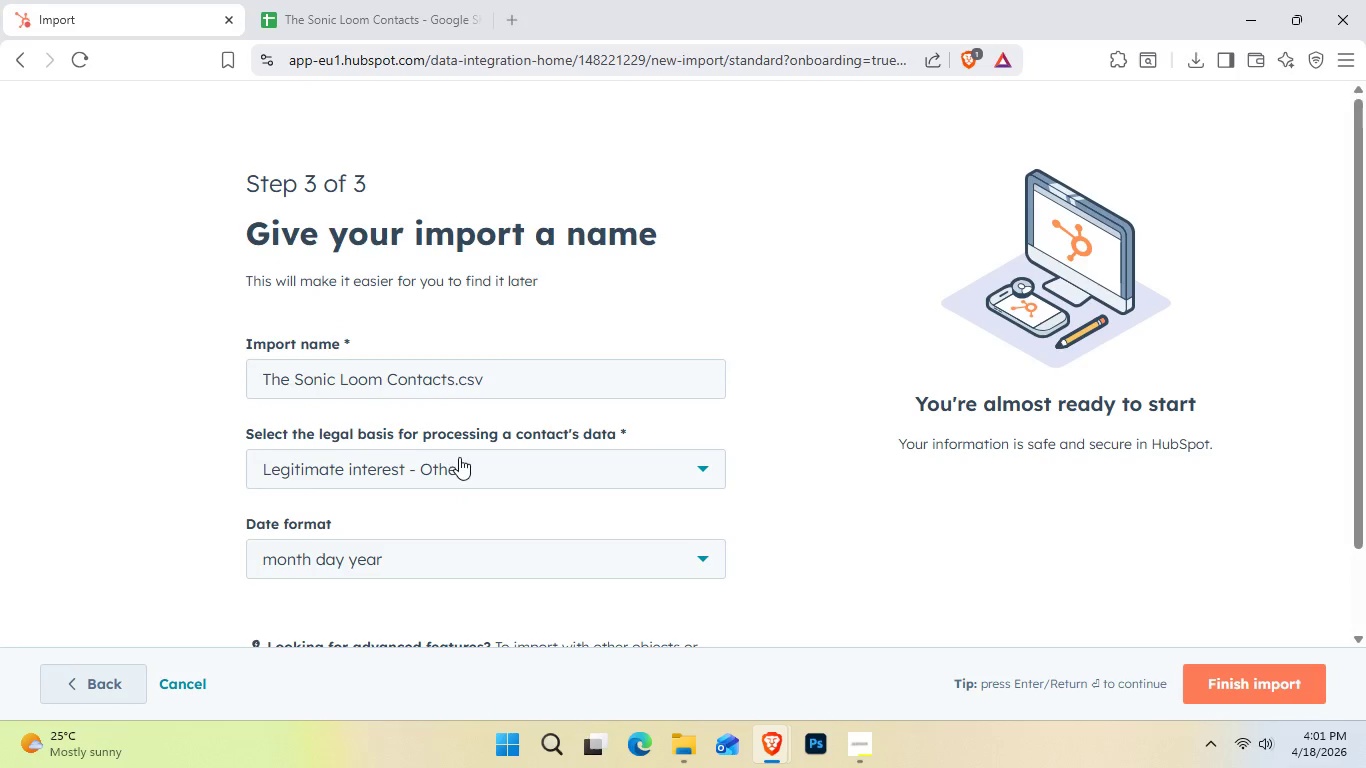 
left_click([459, 470])
 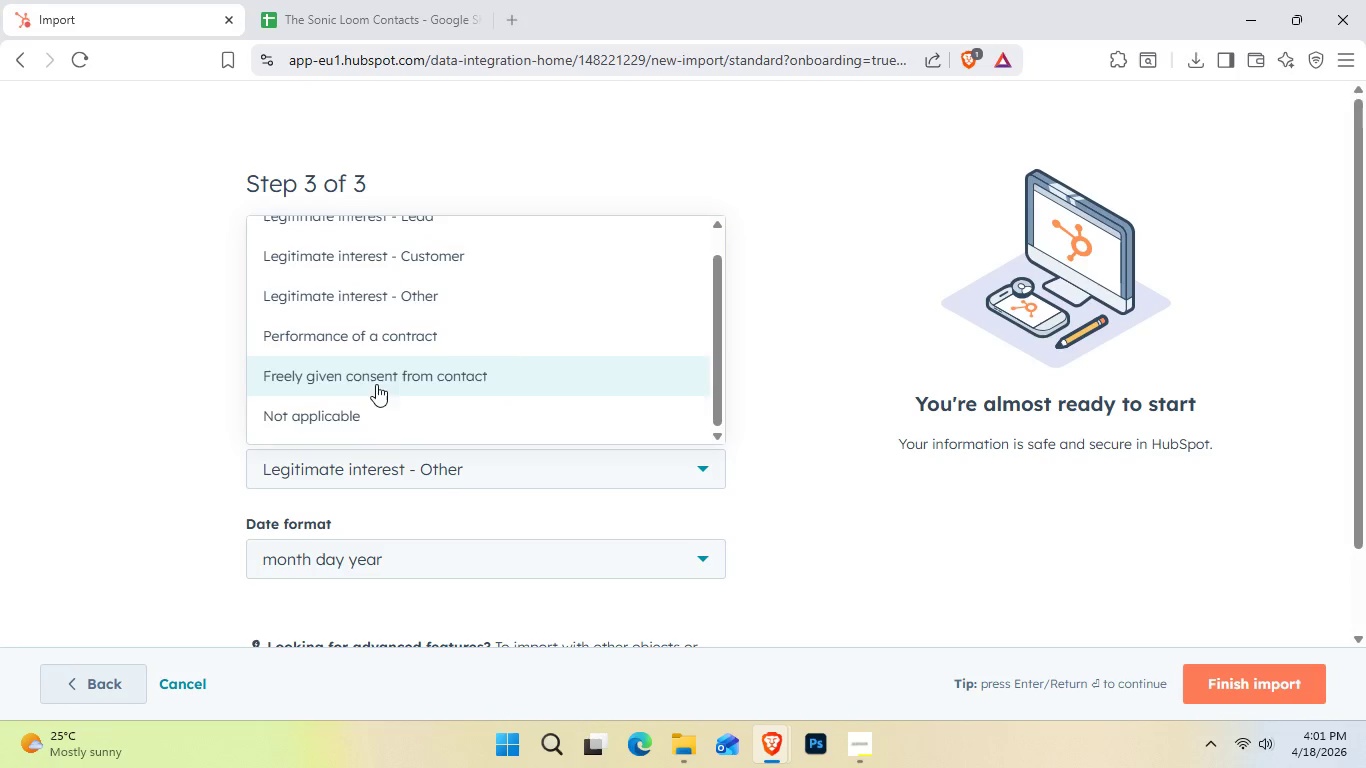 
scroll: coordinate [384, 401], scroll_direction: up, amount: 1.0
 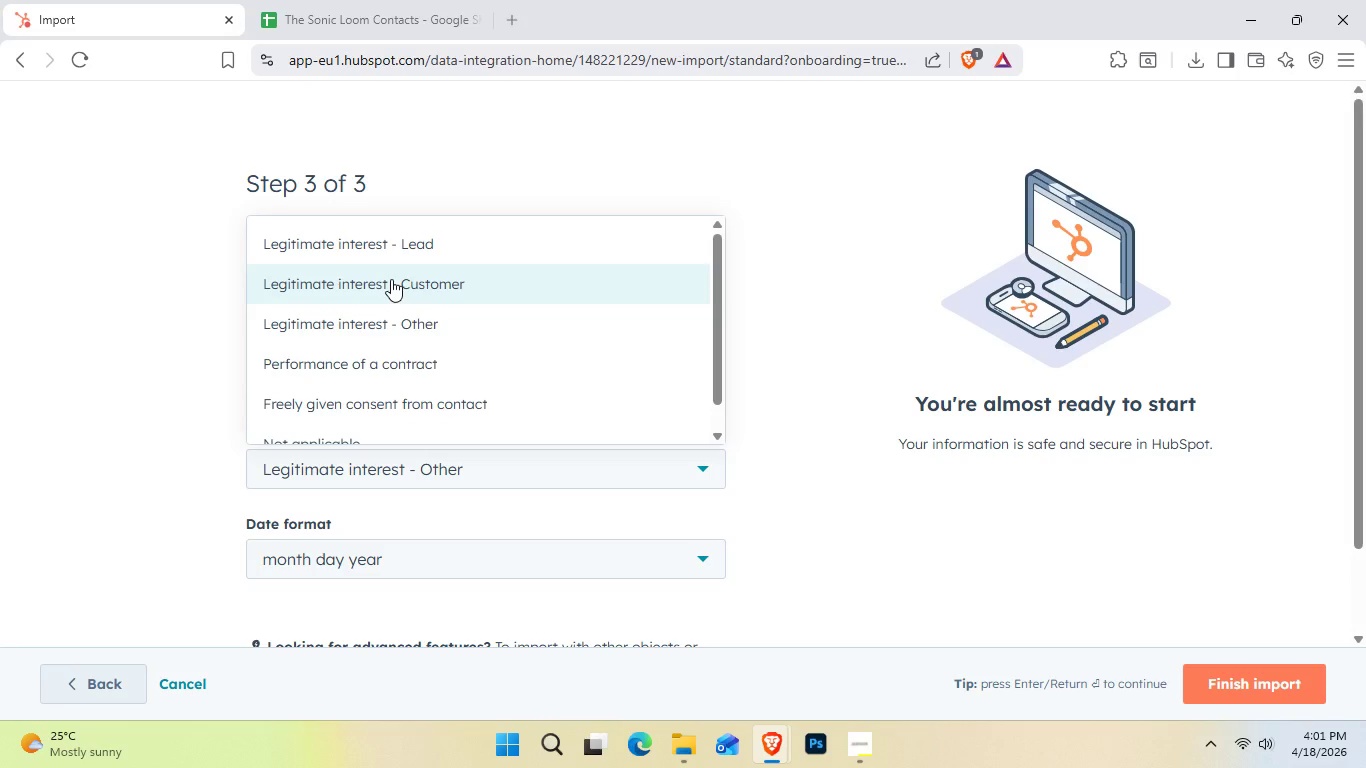 
left_click([391, 279])
 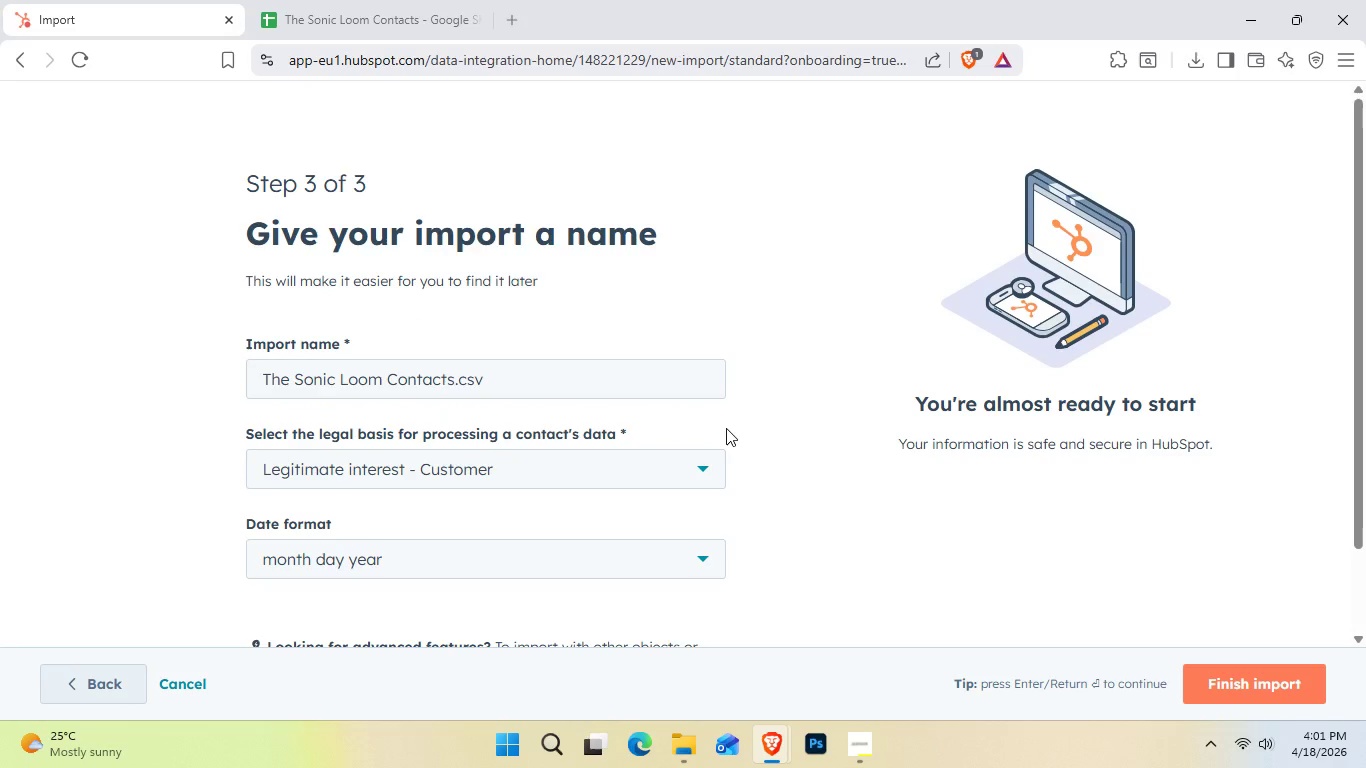 
scroll: coordinate [726, 428], scroll_direction: down, amount: 2.0
 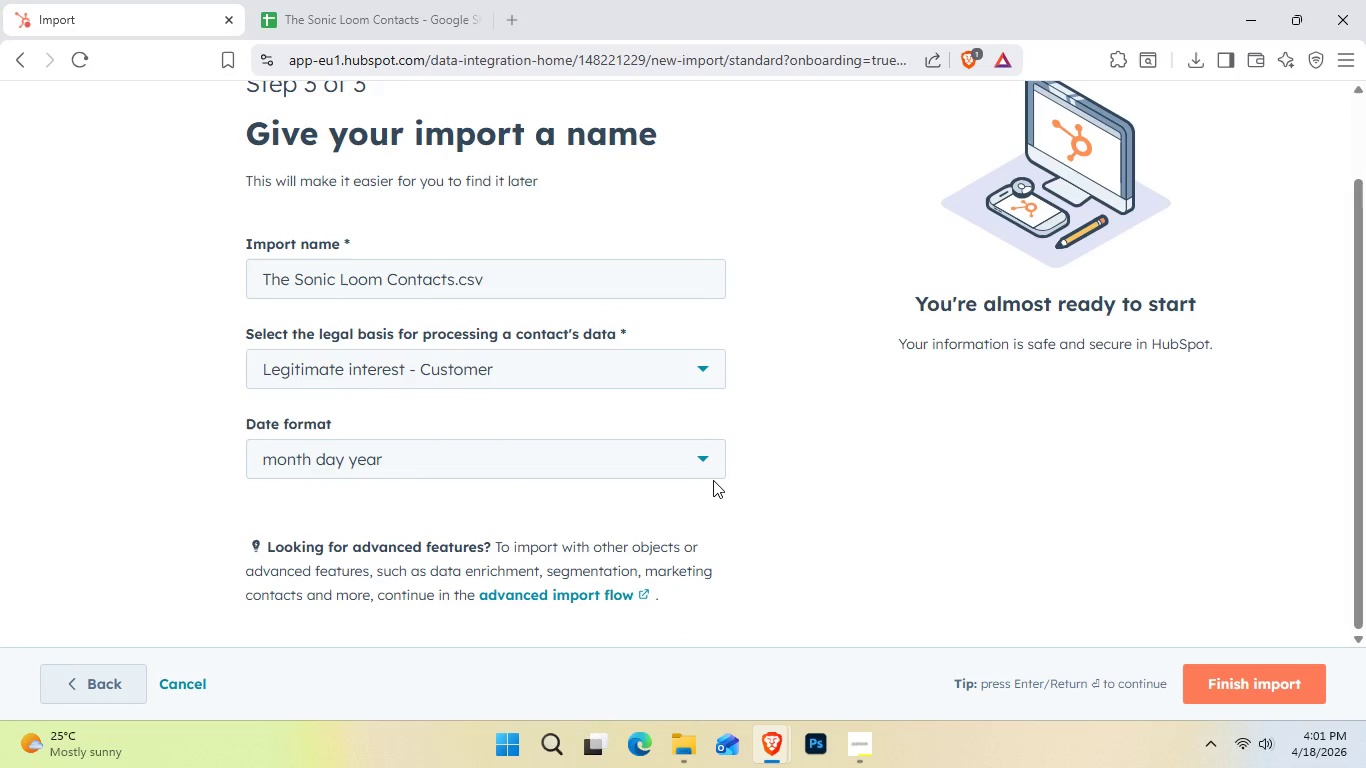 
wait(6.24)
 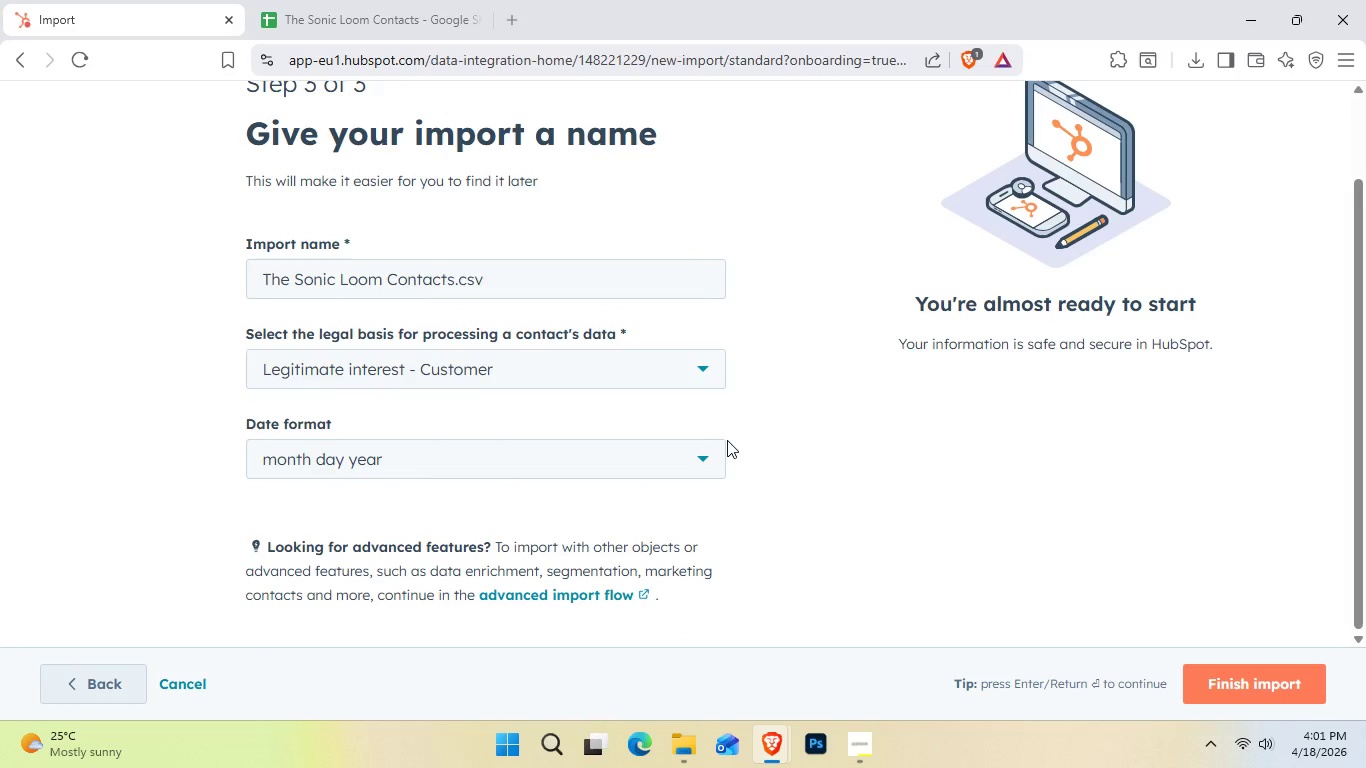 
scroll: coordinate [714, 571], scroll_direction: down, amount: 1.0
 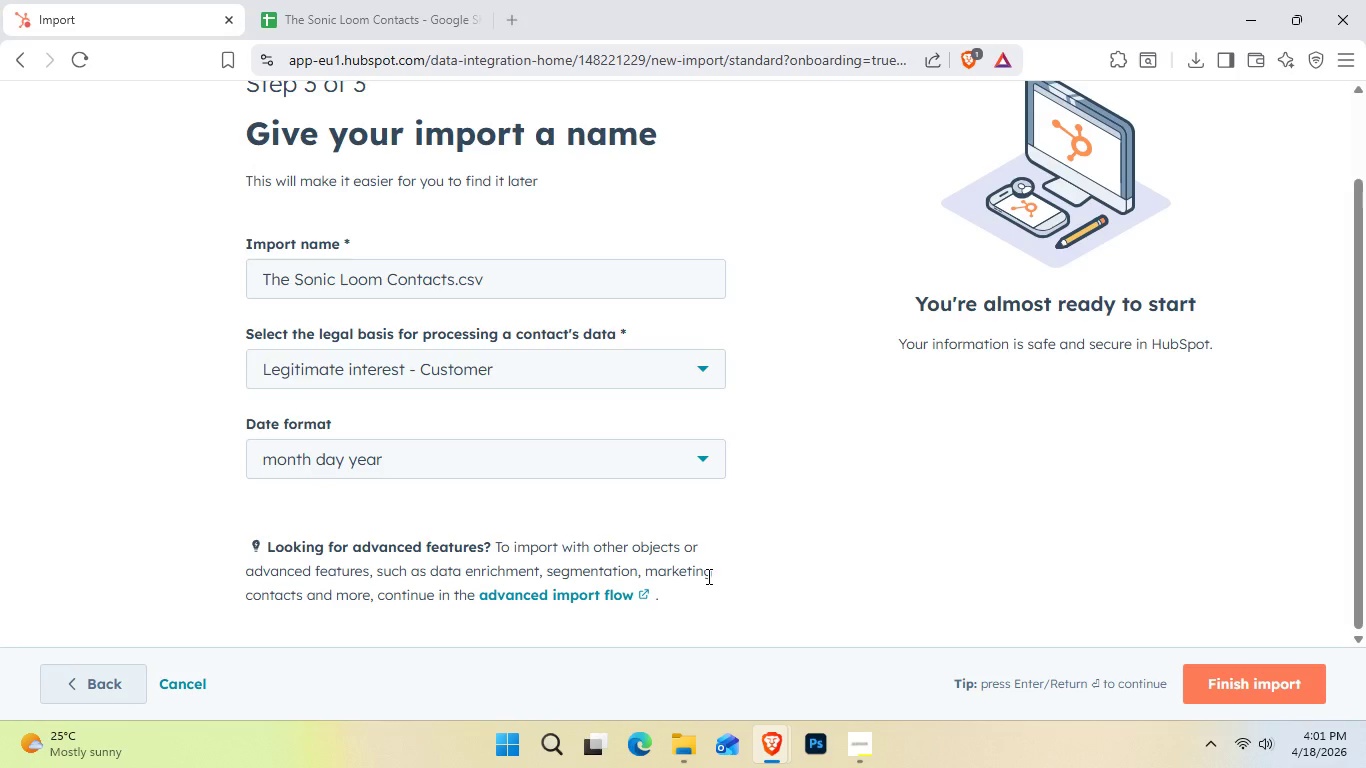 
wait(8.24)
 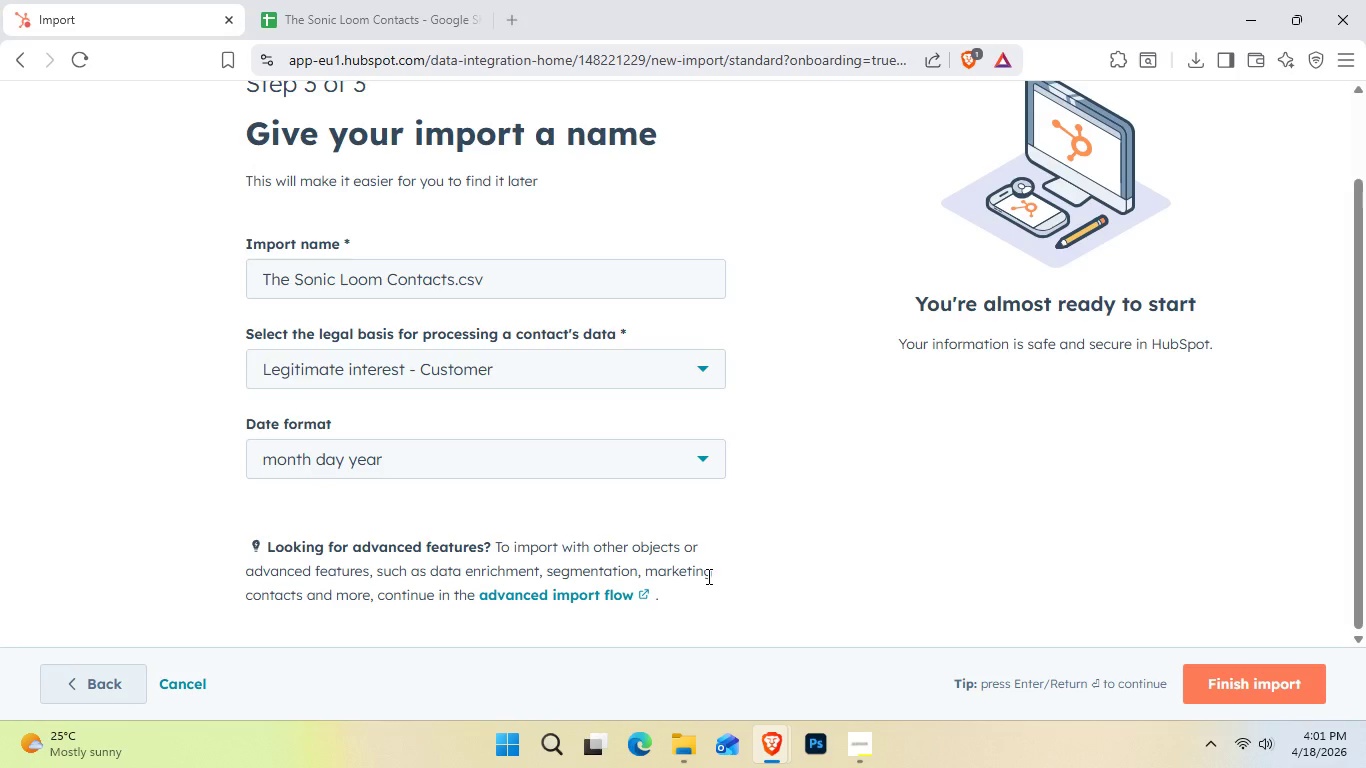 
scroll: coordinate [726, 743], scroll_direction: down, amount: 3.0
 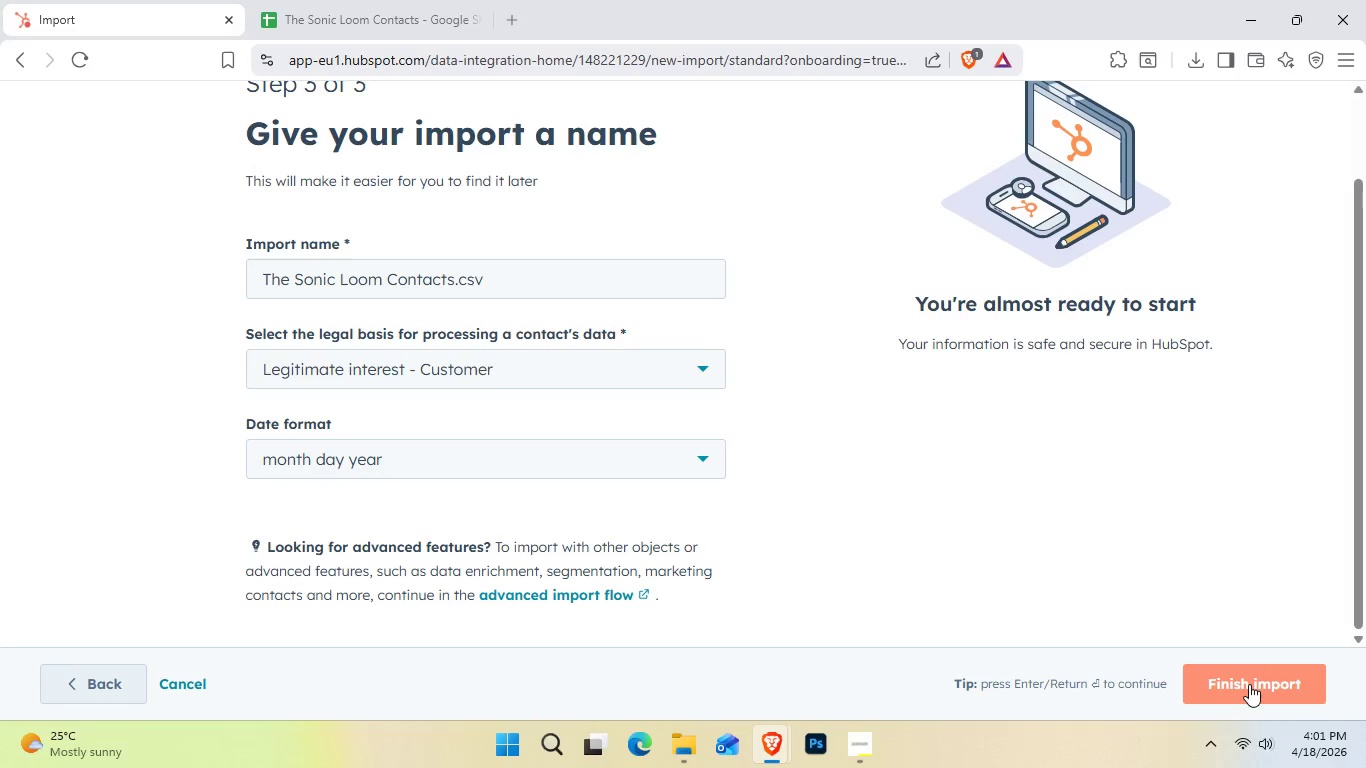 
left_click_drag(start_coordinate=[1365, 554], to_coordinate=[1337, 378])
 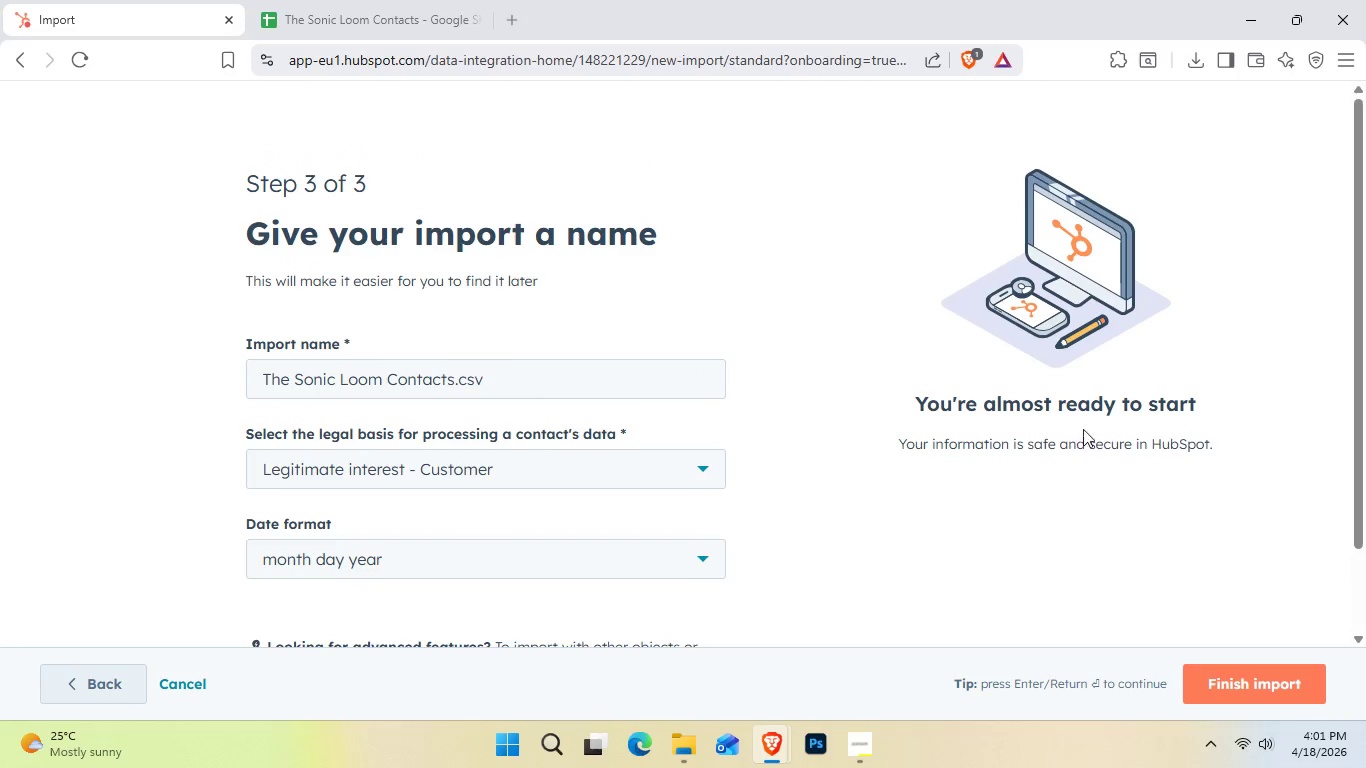 
left_click_drag(start_coordinate=[1071, 430], to_coordinate=[1065, 433])
 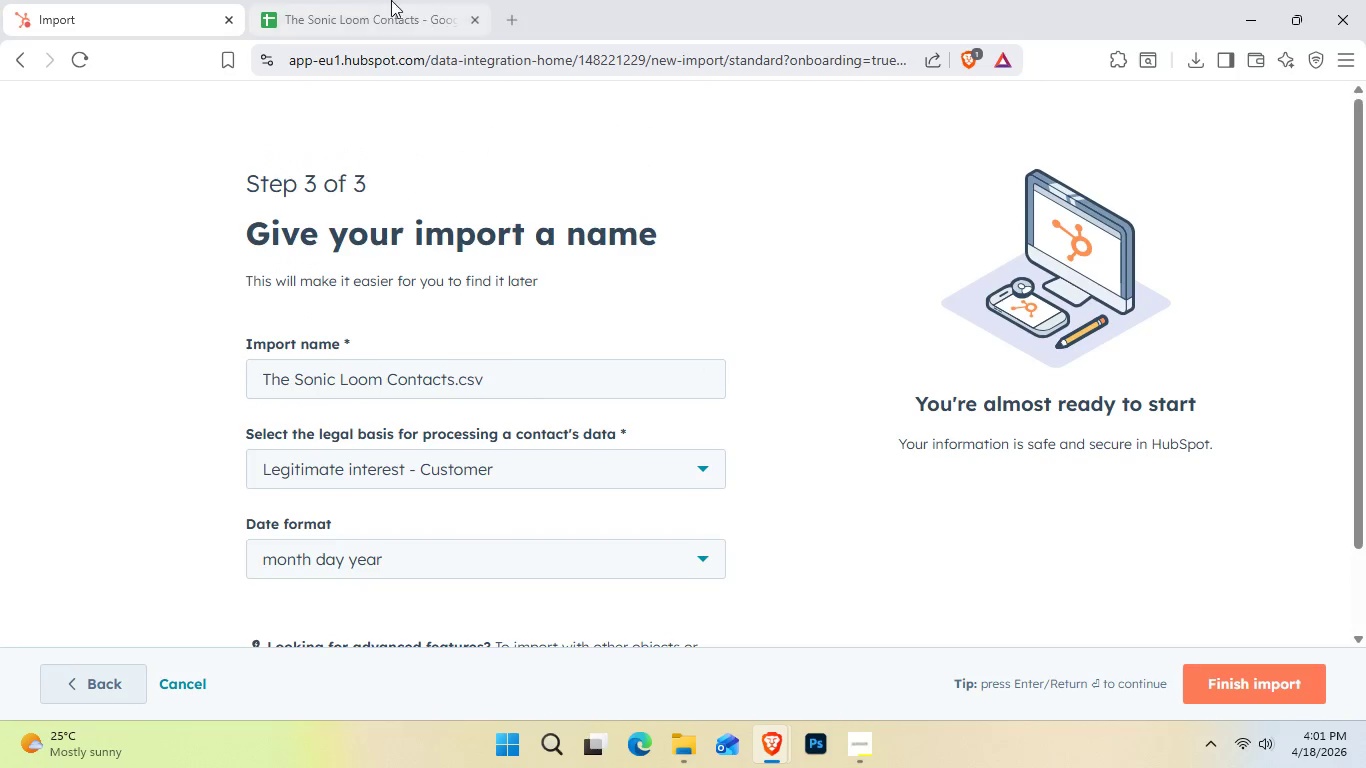 
left_click([357, 0])
 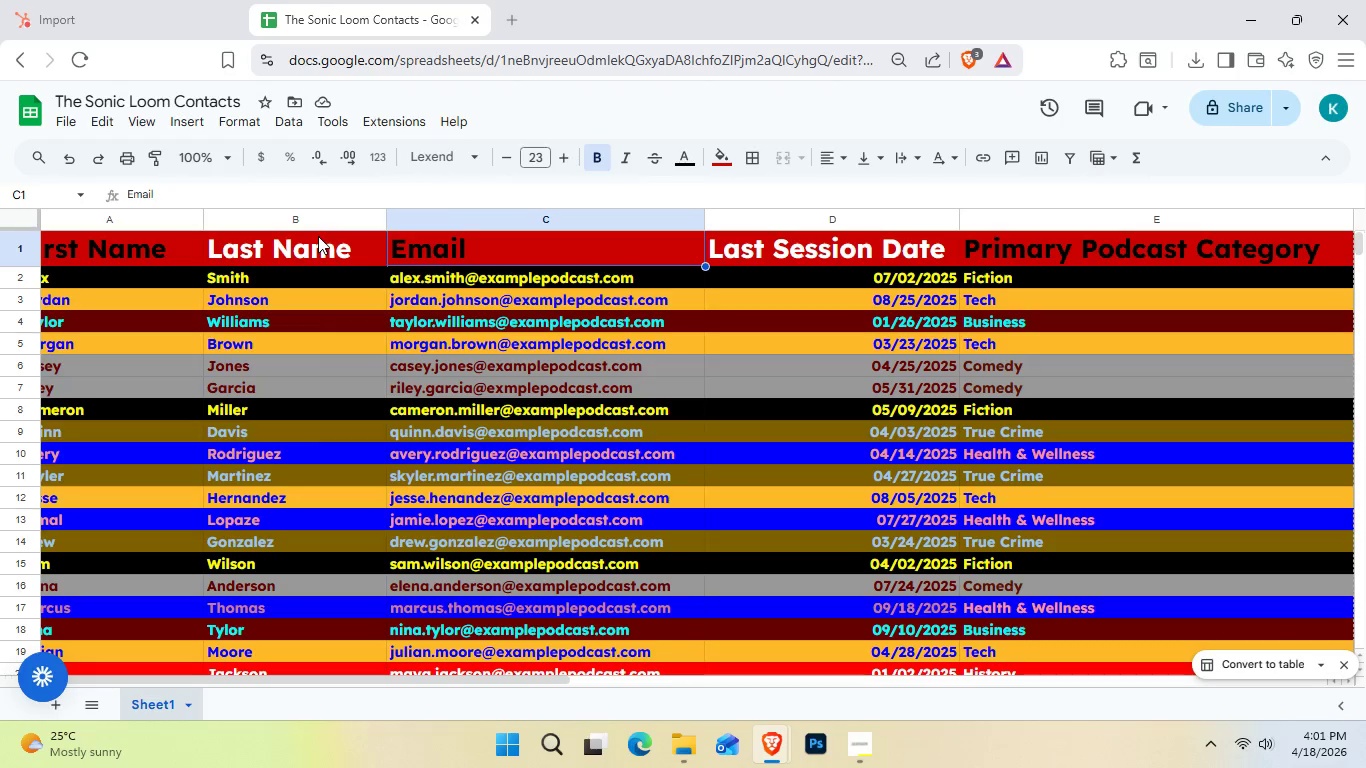 
left_click([108, 0])
 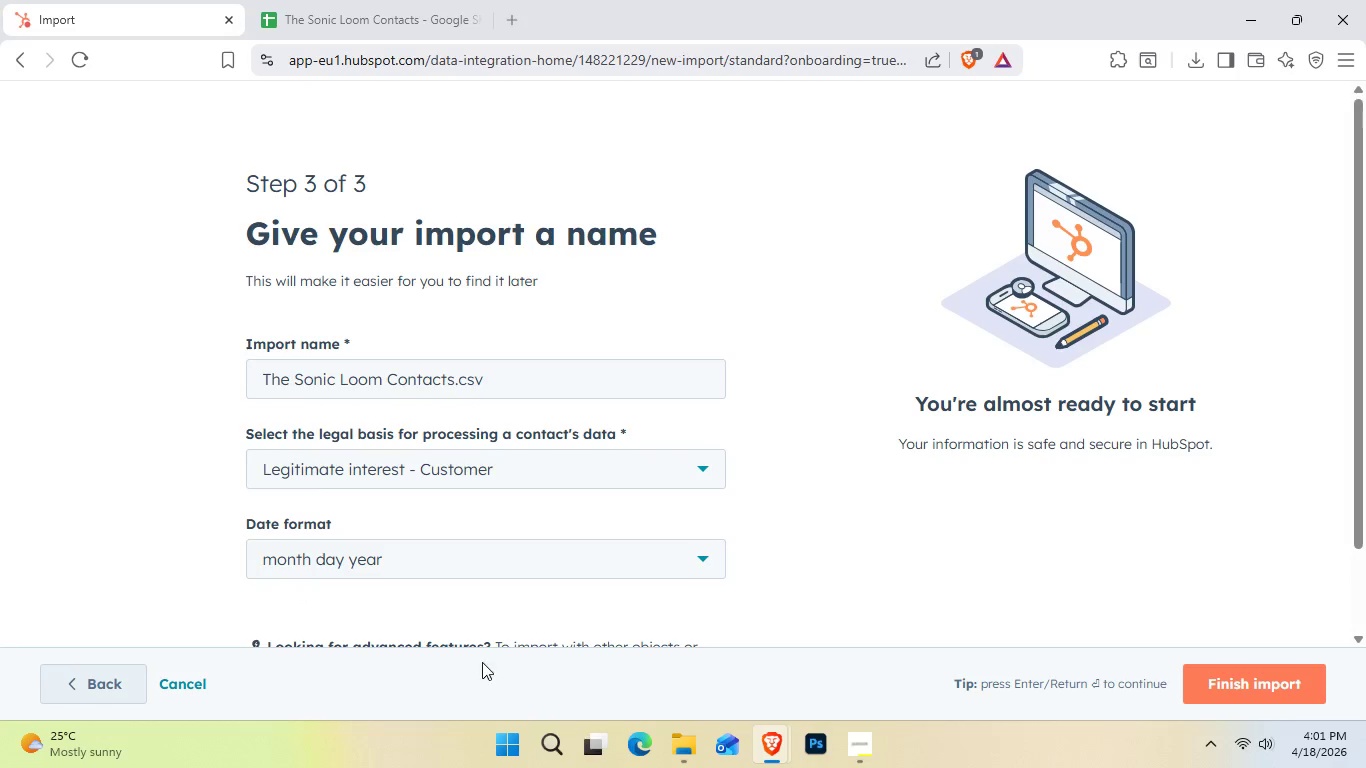 
wait(10.64)
 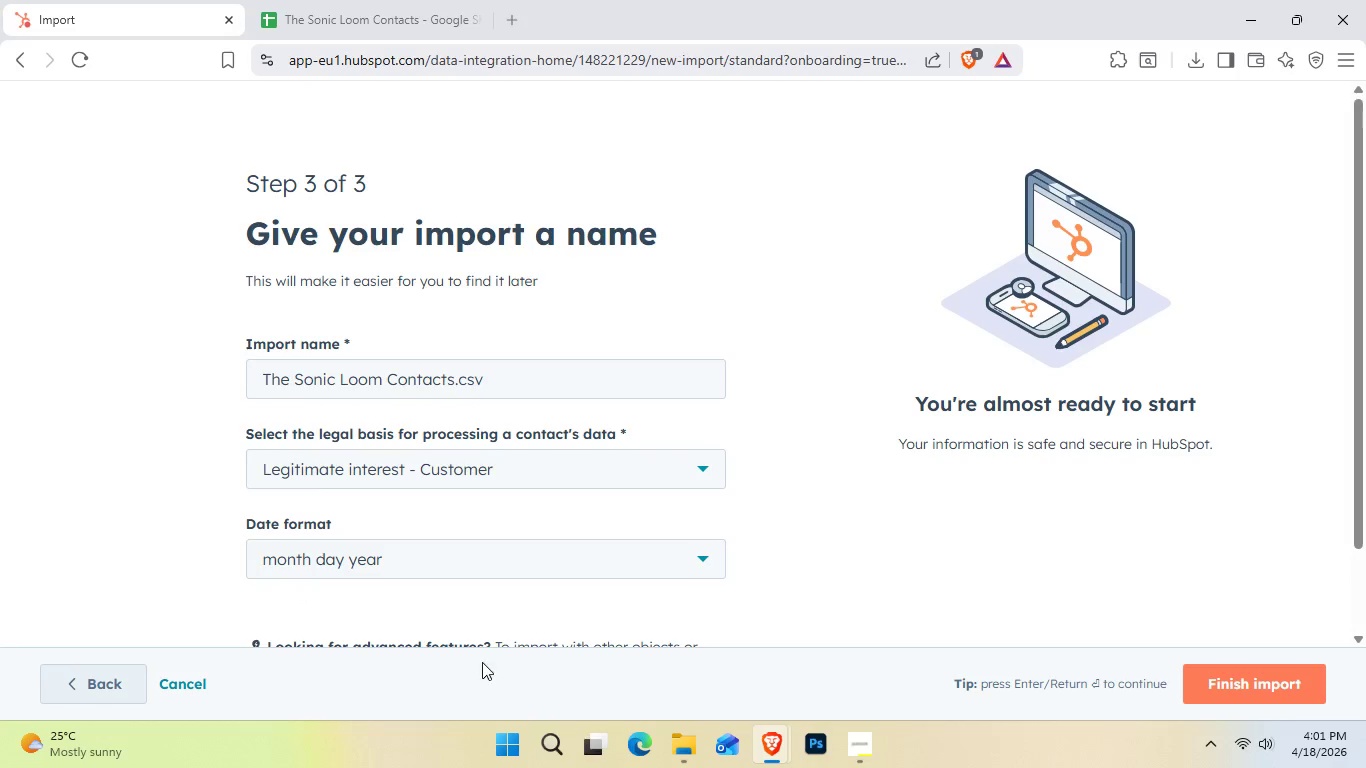 
left_click_drag(start_coordinate=[1365, 468], to_coordinate=[1356, 591])
 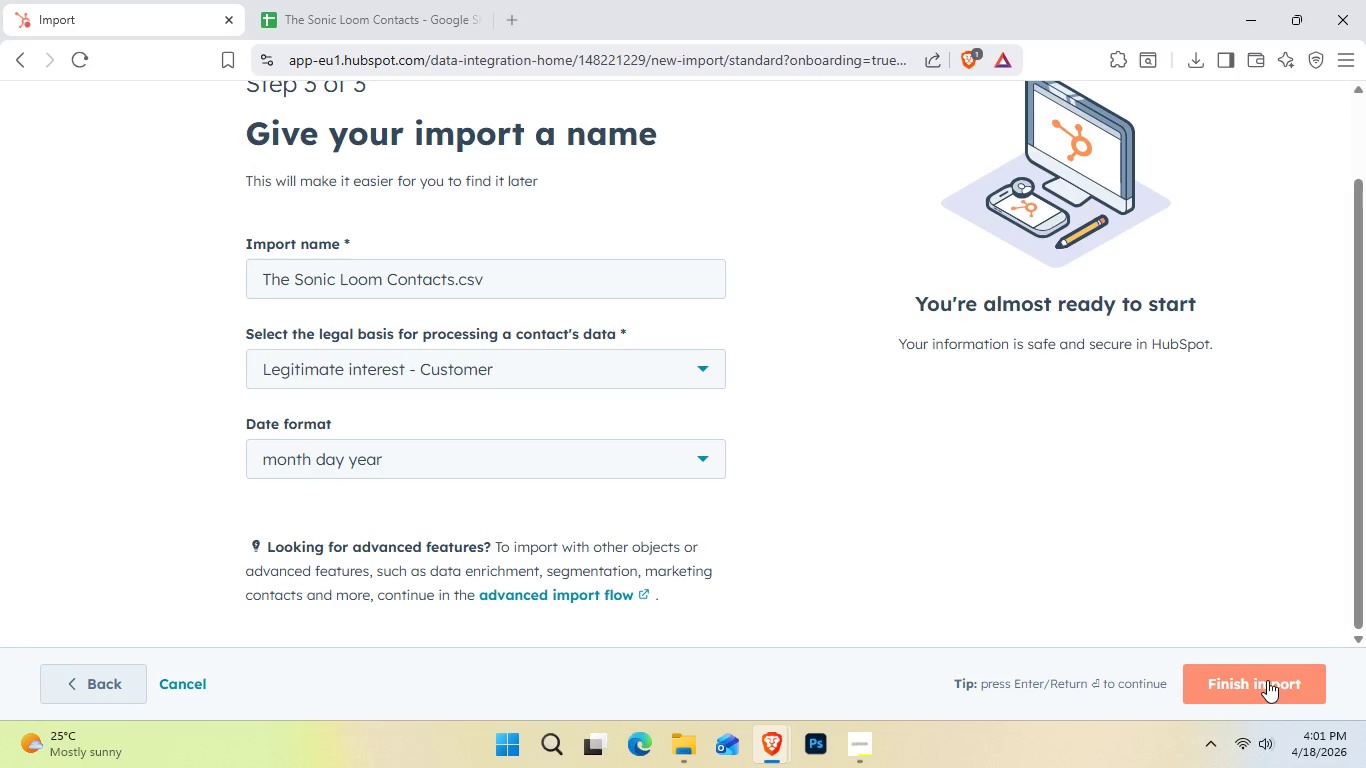 
left_click([1267, 680])
 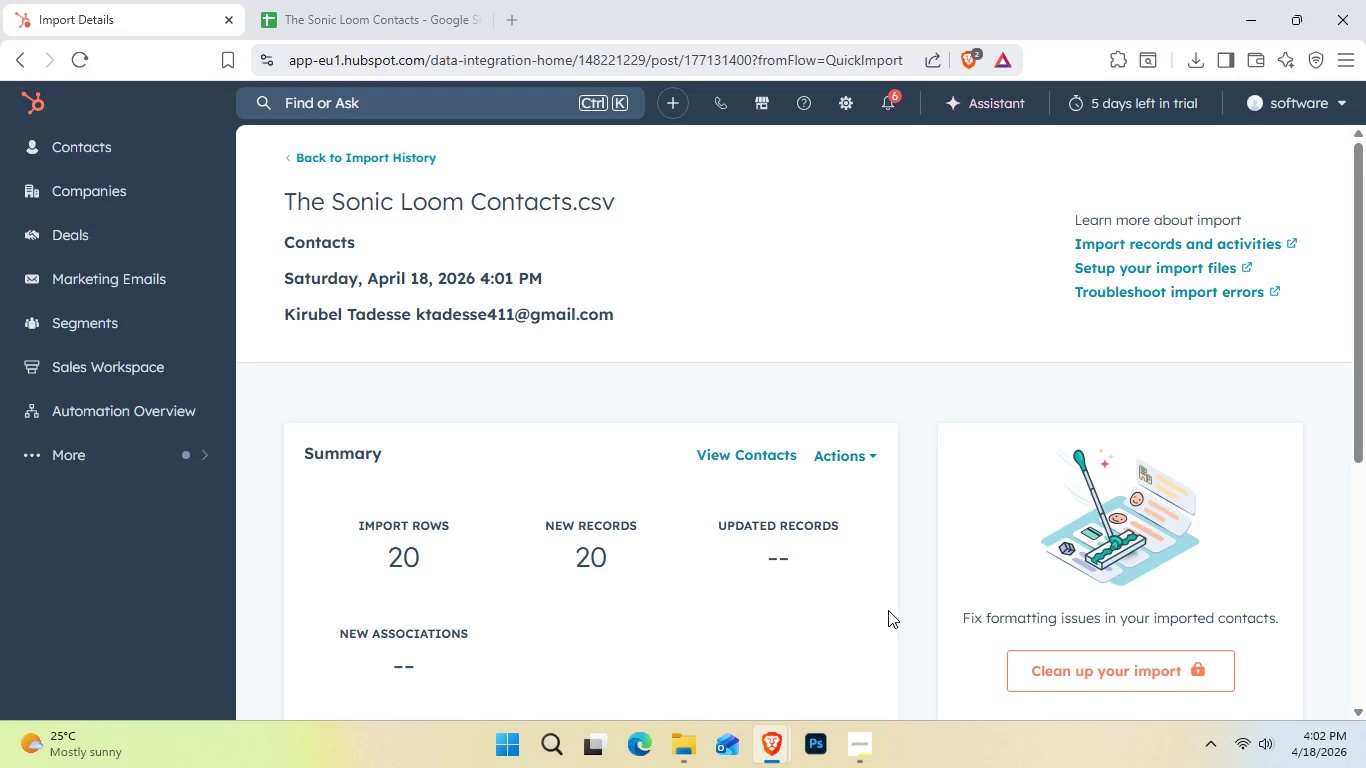 
wait(25.16)
 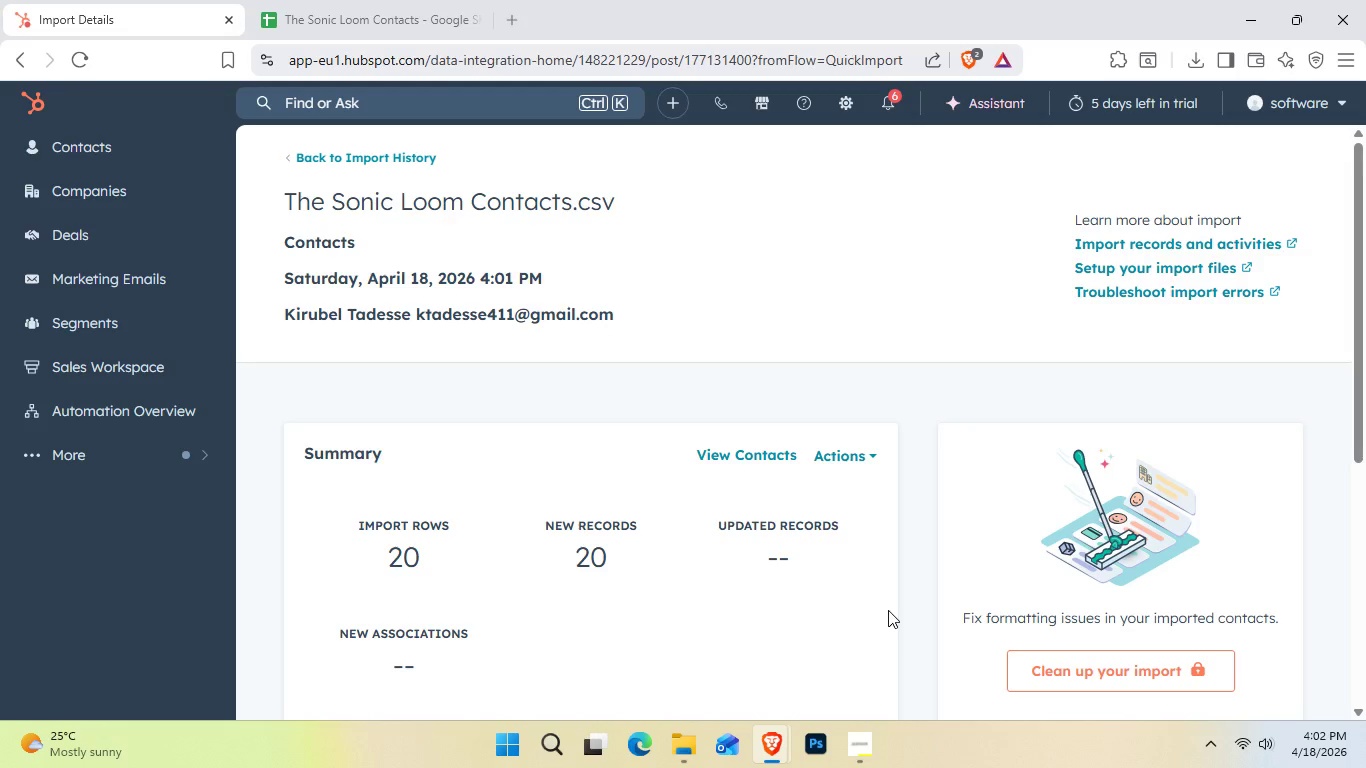 
mouse_move([815, 718])
 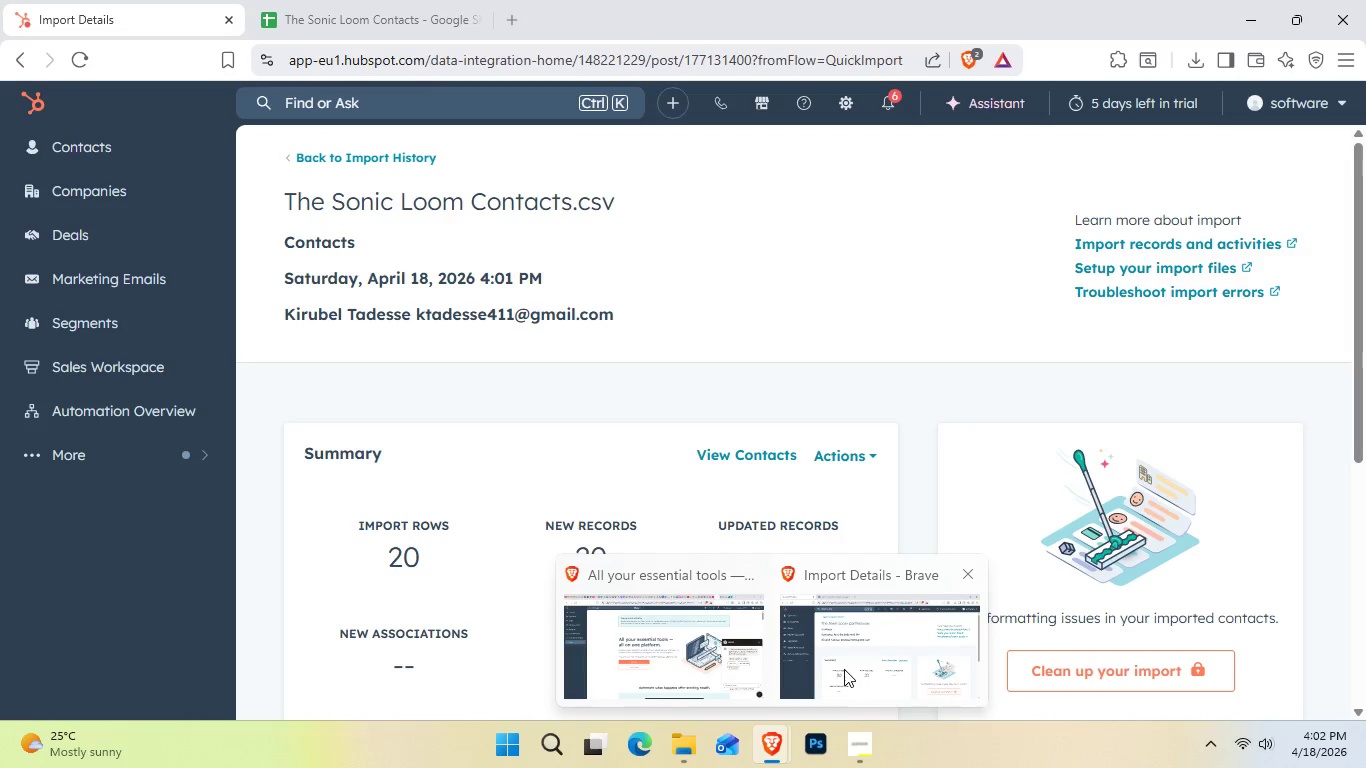 
left_click([847, 667])
 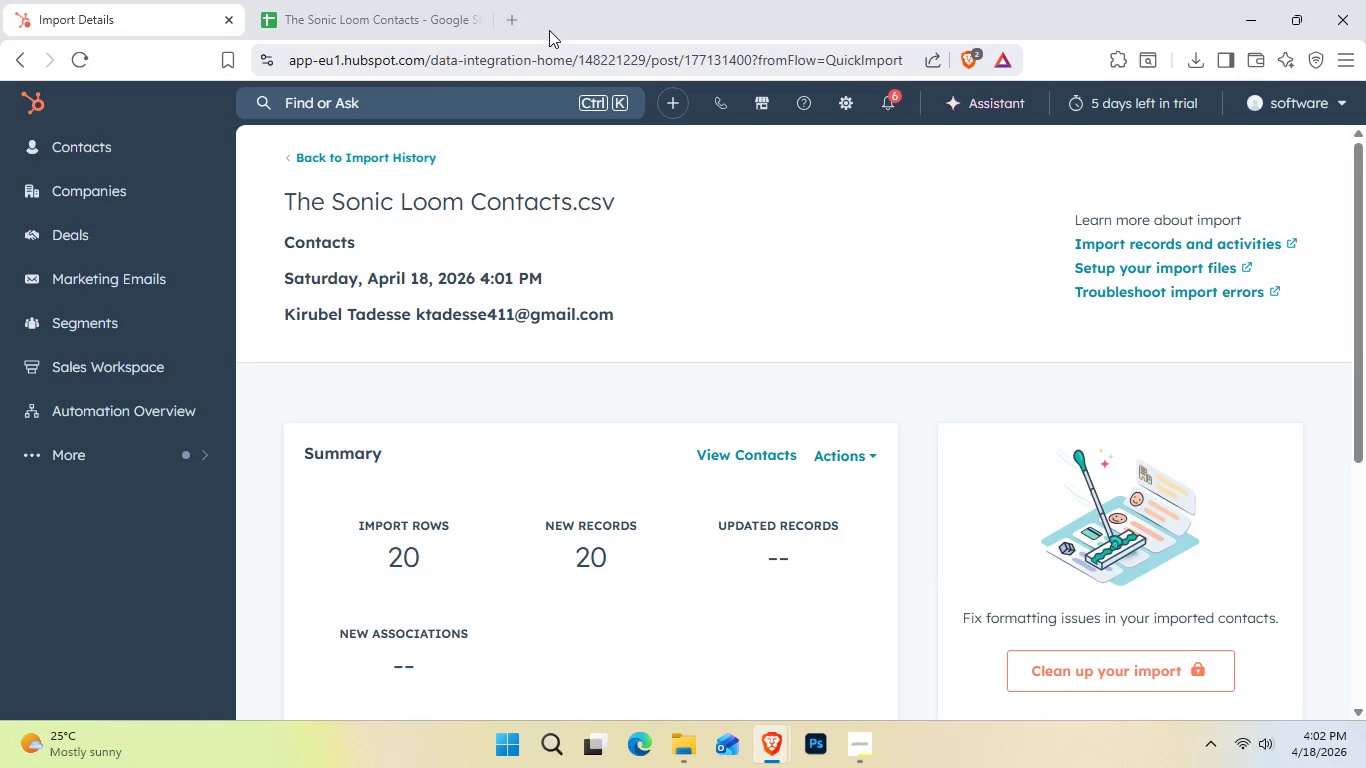 
left_click([527, 18])
 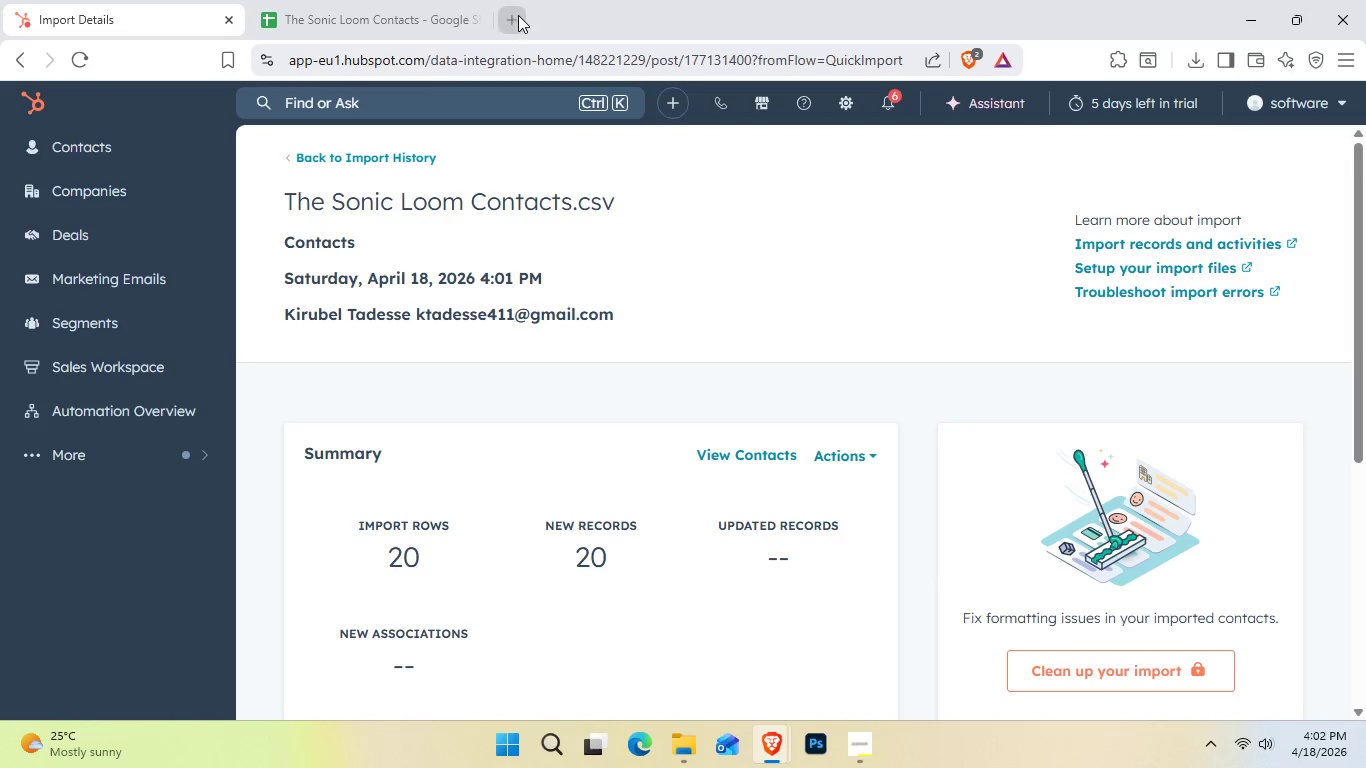 
left_click([518, 15])
 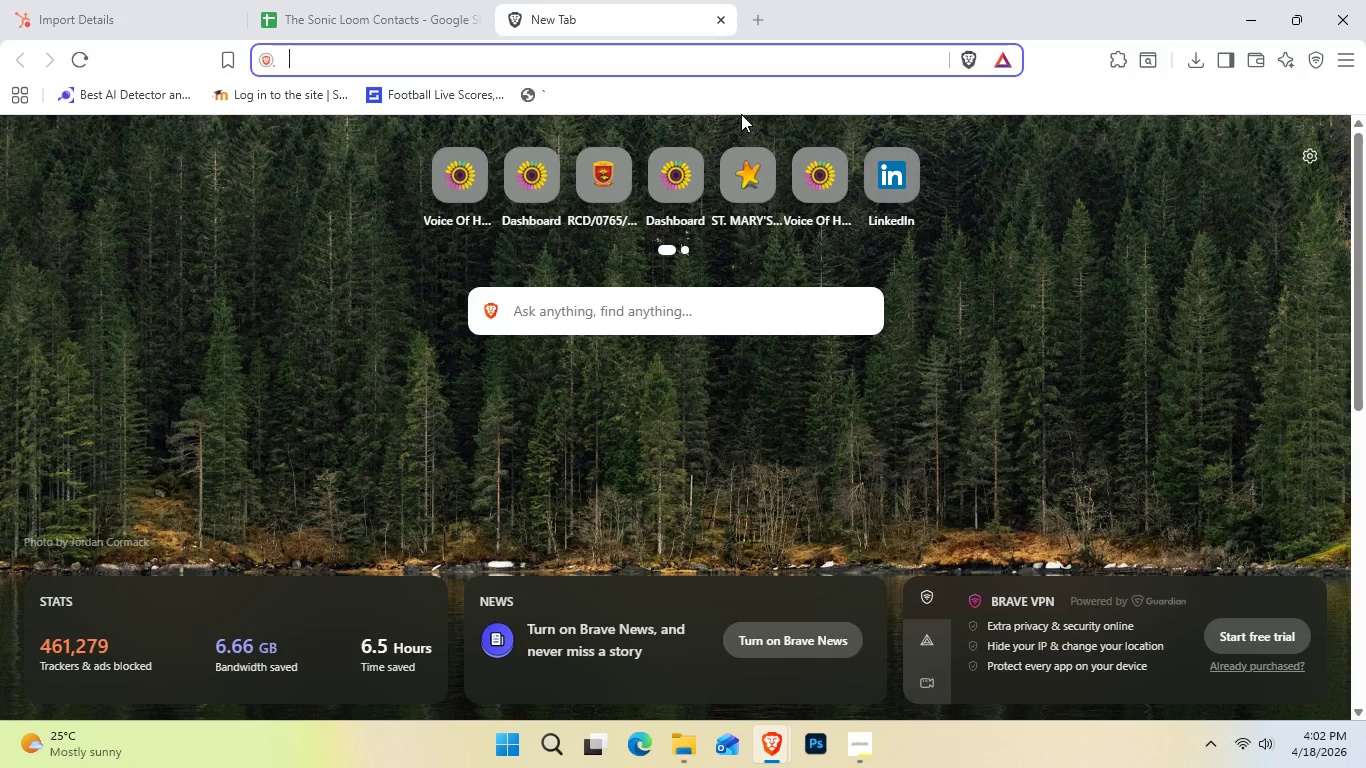 
type(you)
 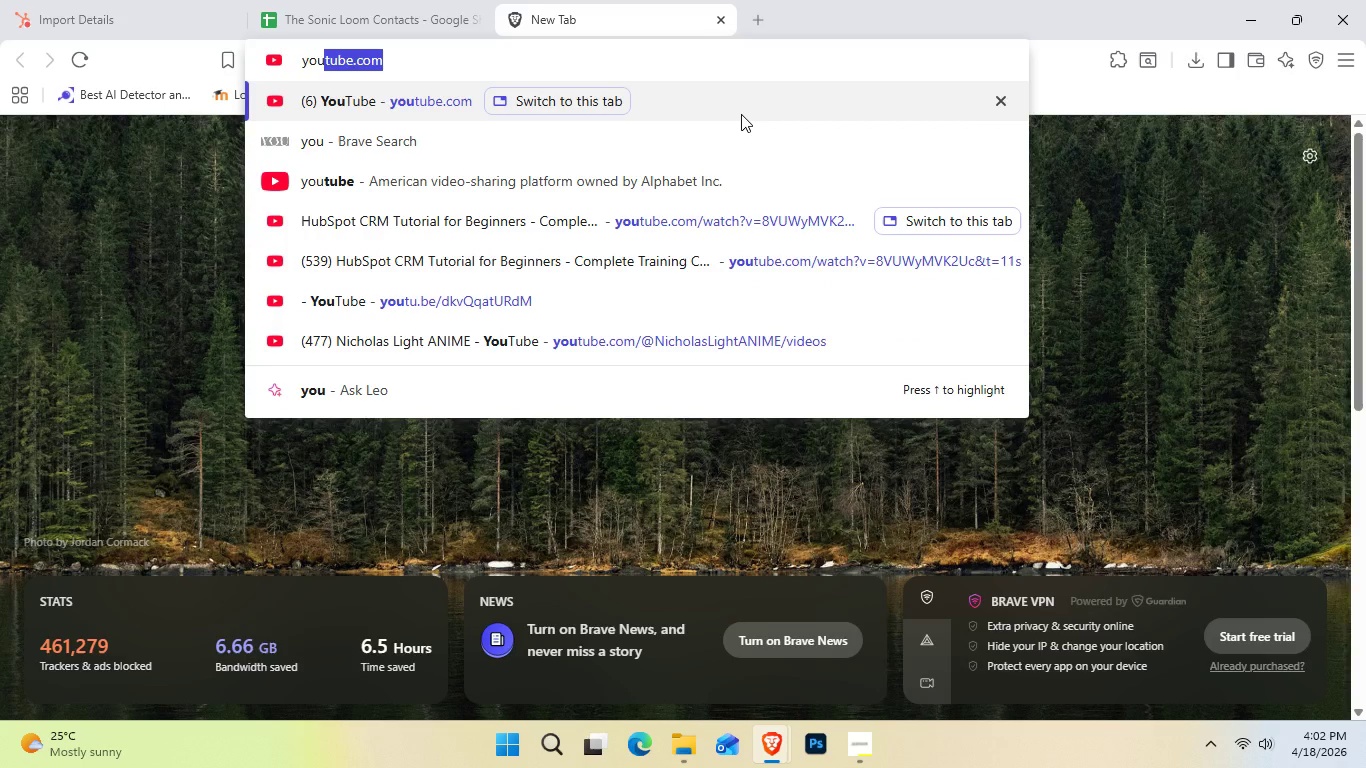 
key(Enter)
 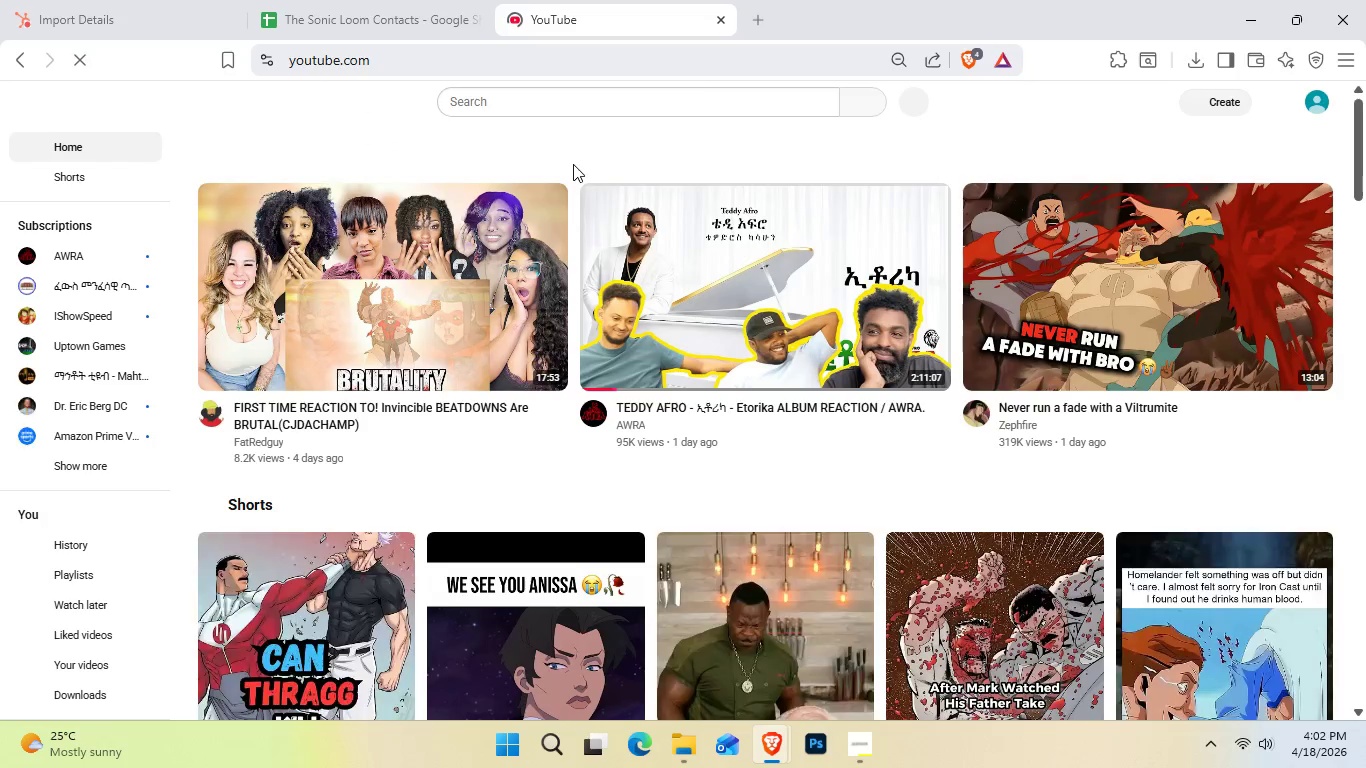 
scroll: coordinate [635, 231], scroll_direction: down, amount: 9.0
 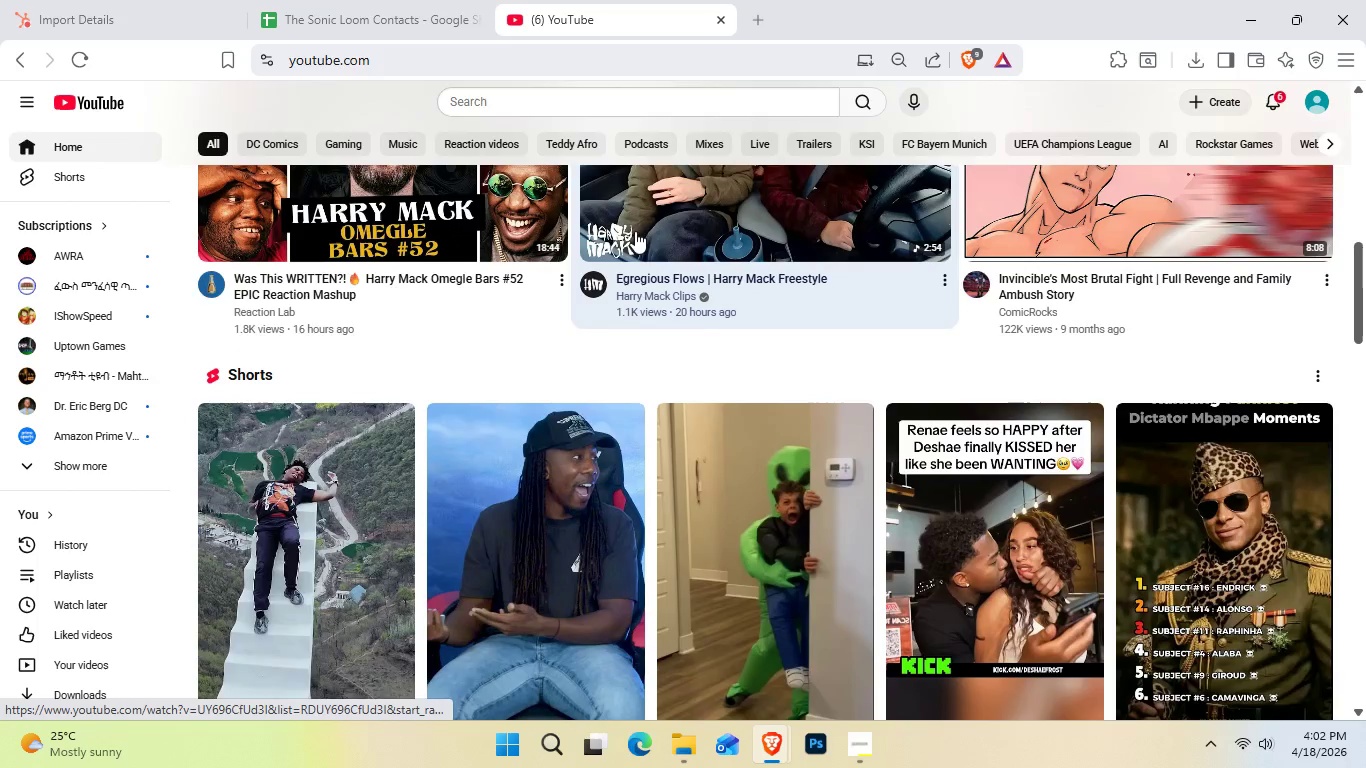 
scroll: coordinate [635, 231], scroll_direction: up, amount: 2.0
 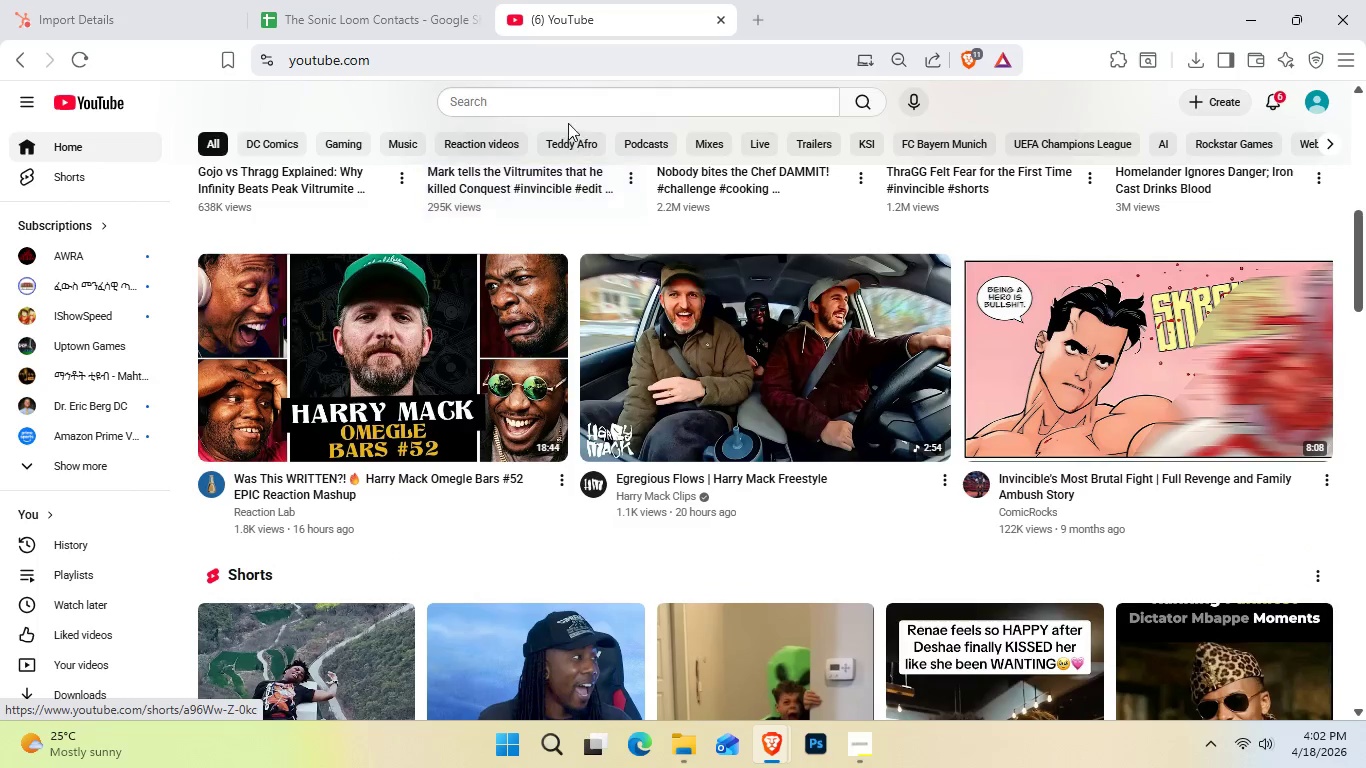 
left_click([577, 103])
 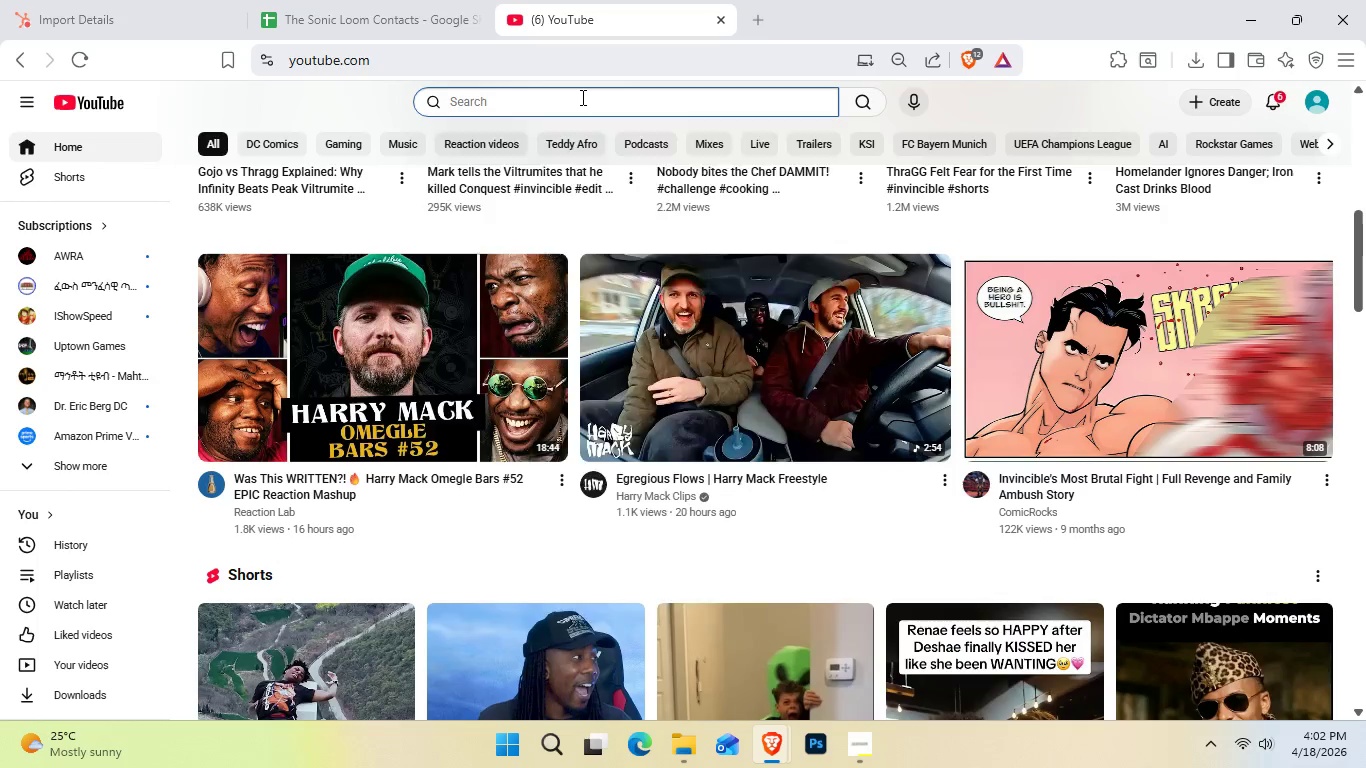 
type(tad)
 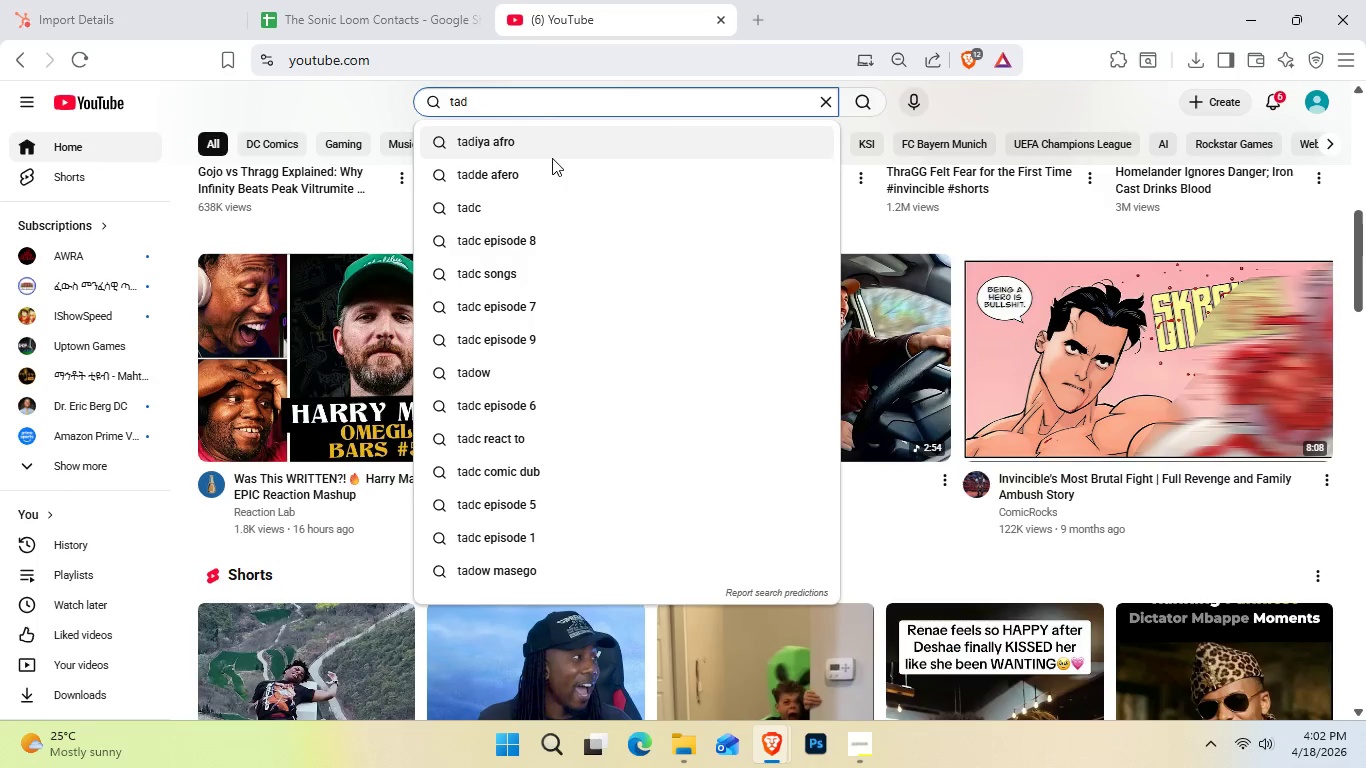 
left_click([549, 148])
 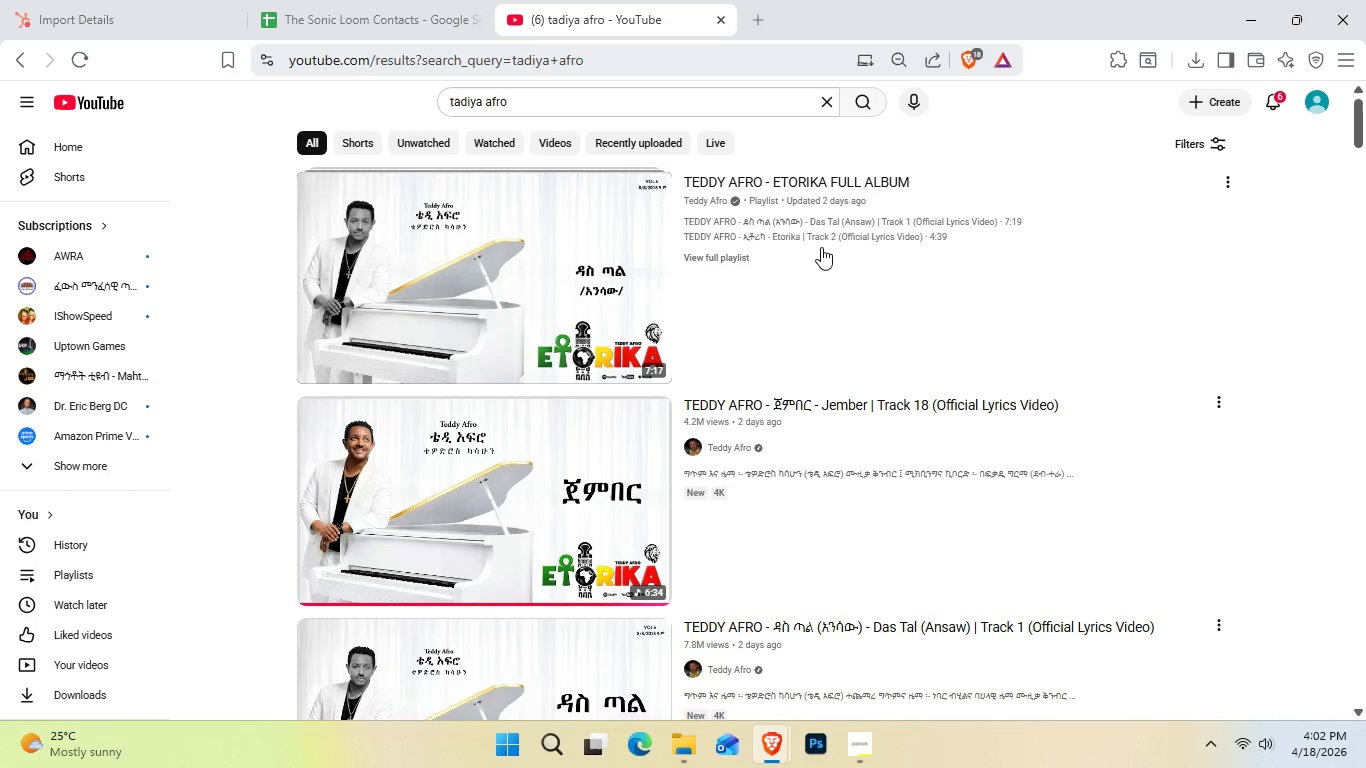 
left_click([565, 477])
 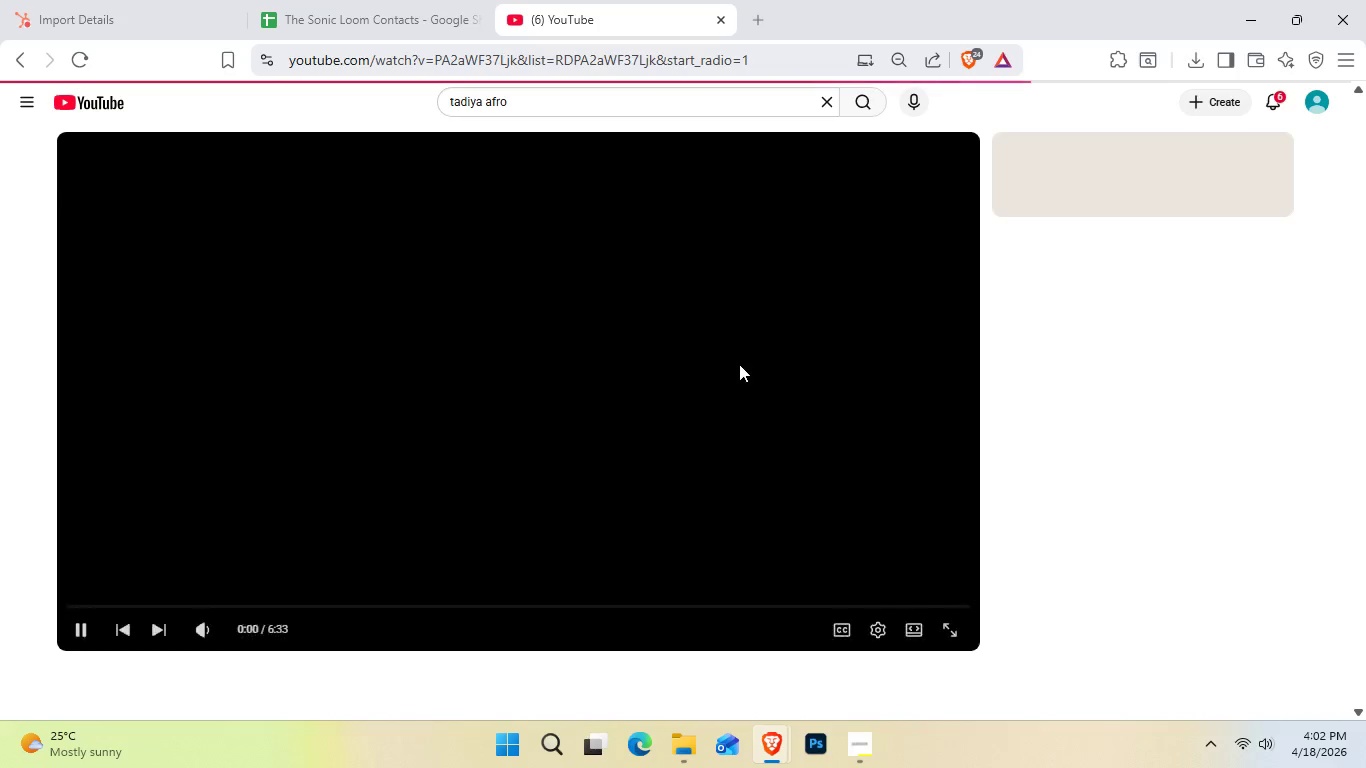 
left_click([721, 367])
 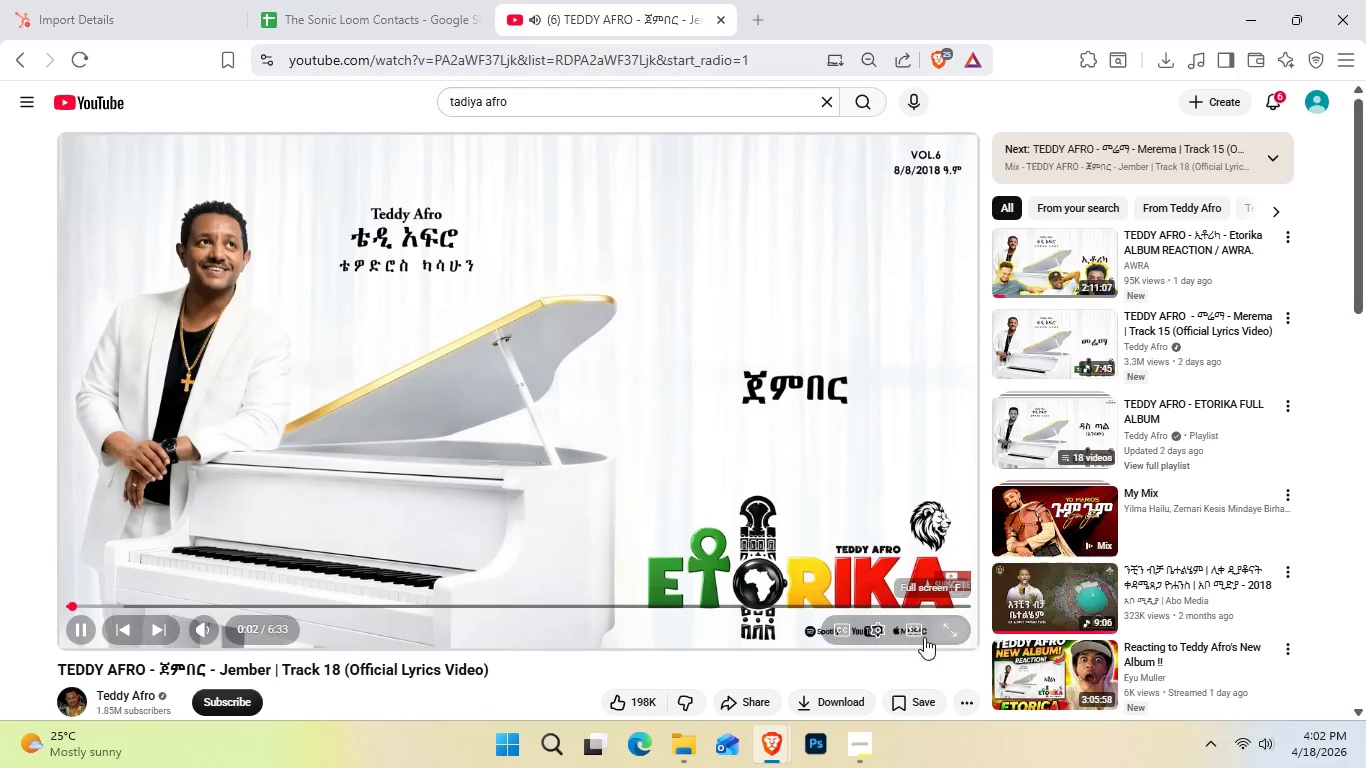 
scroll: coordinate [740, 672], scroll_direction: down, amount: 1.0
 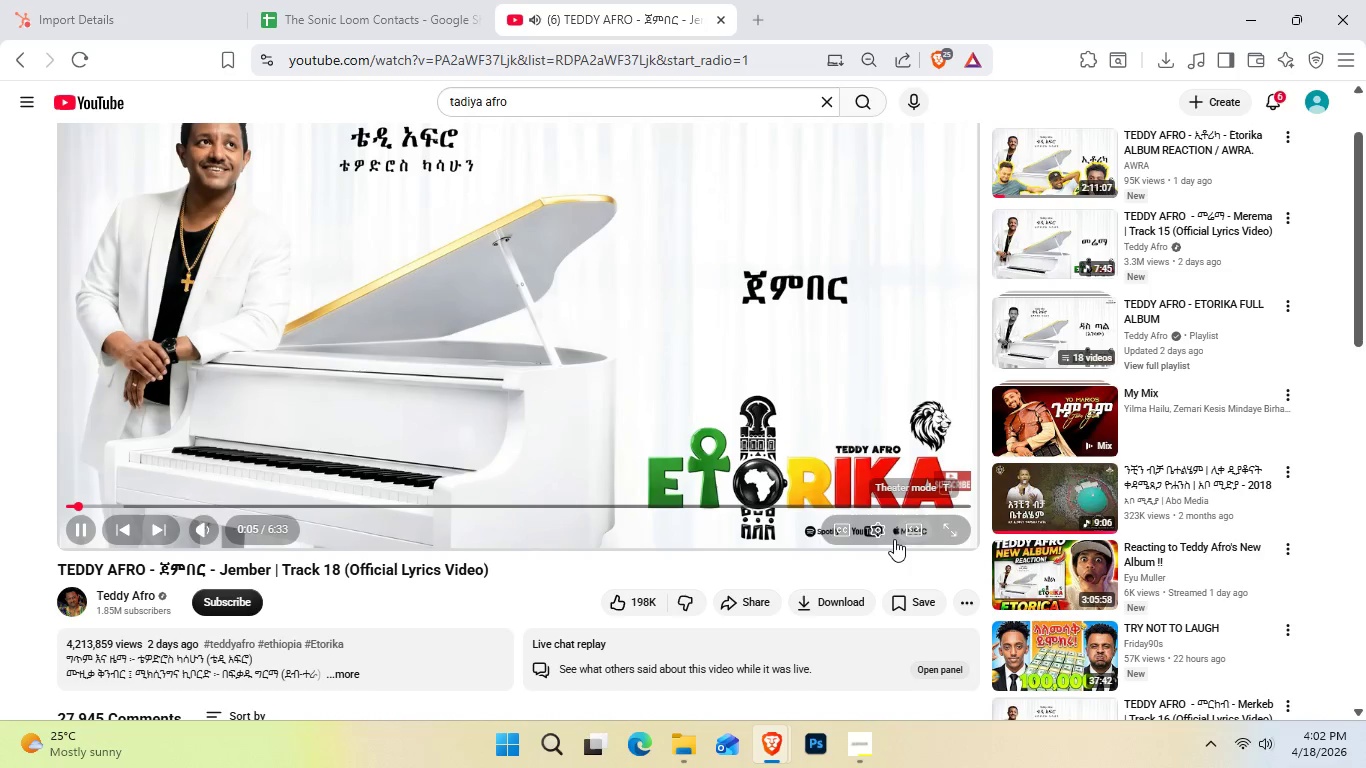 
left_click([871, 527])
 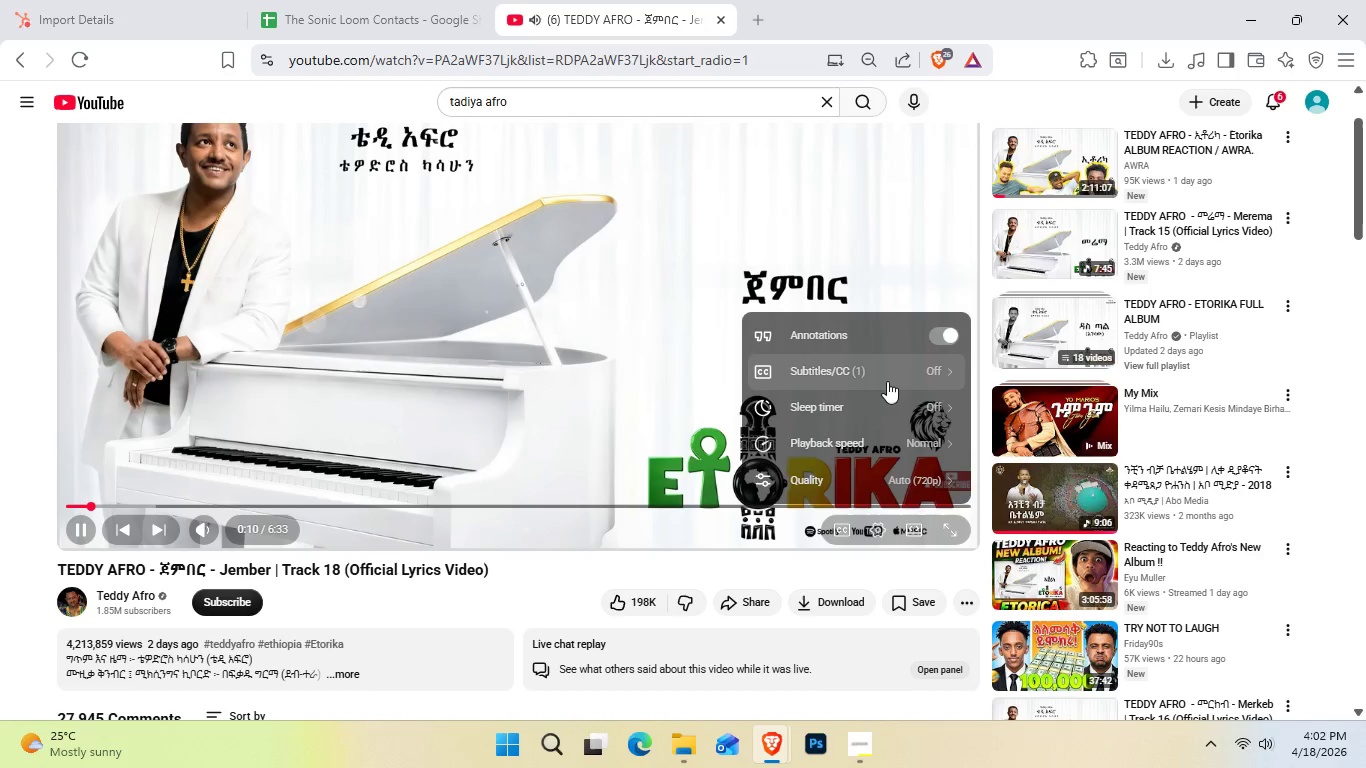 
wait(9.8)
 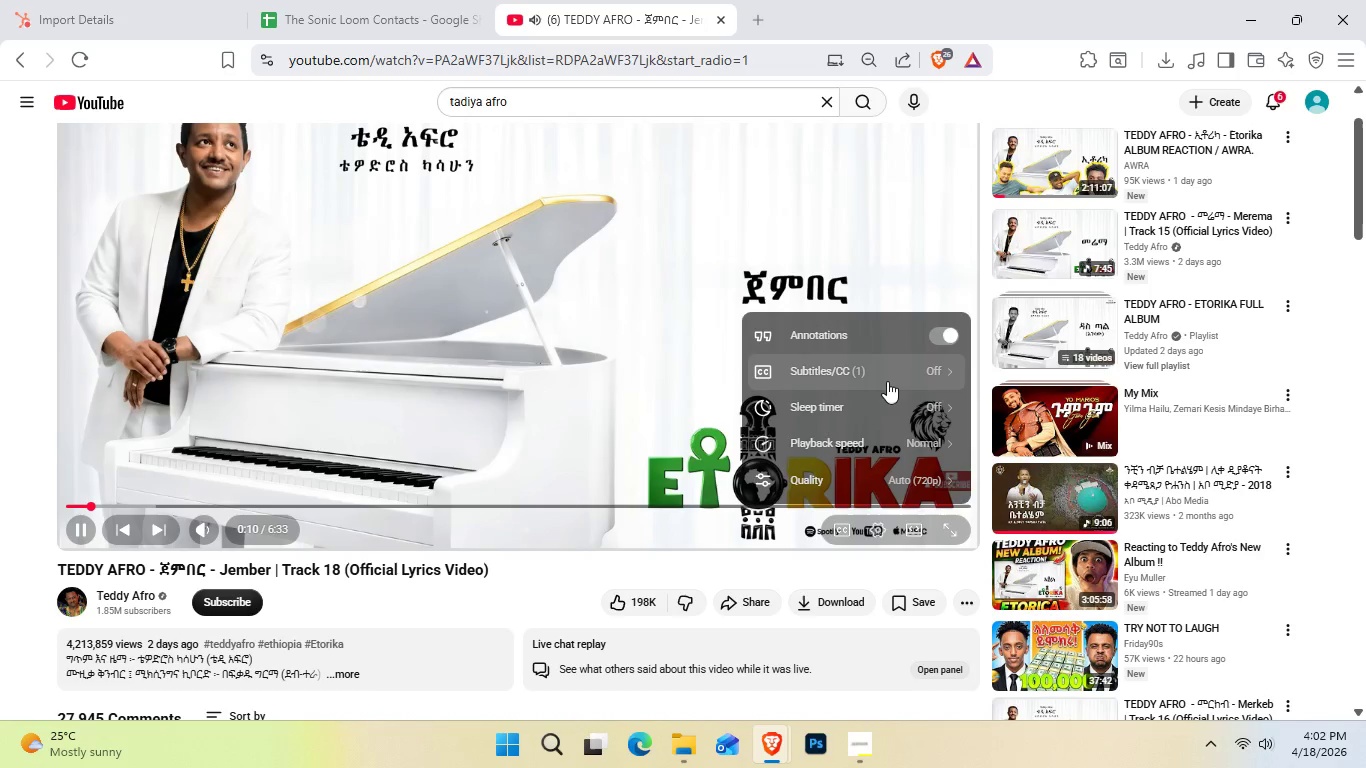 
left_click([0, 439])
 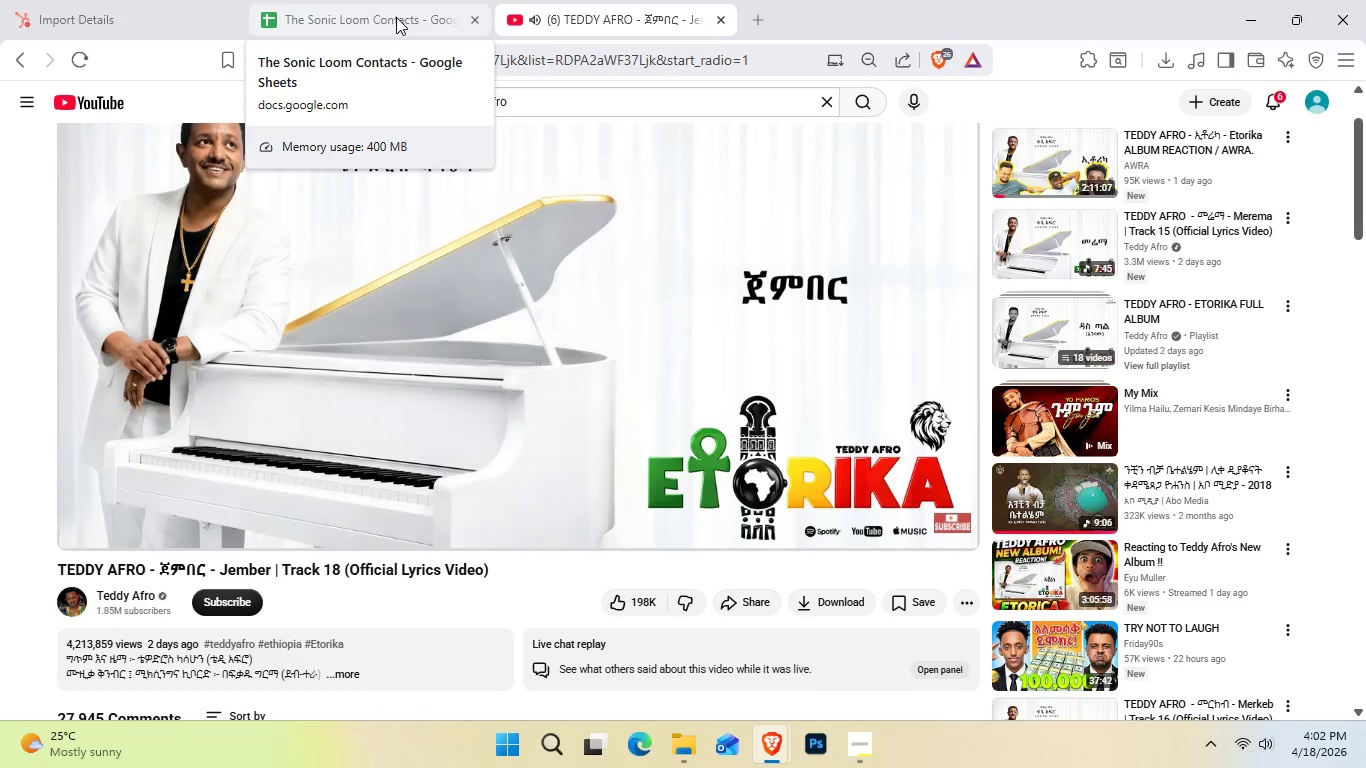 
mouse_move([620, 25])
 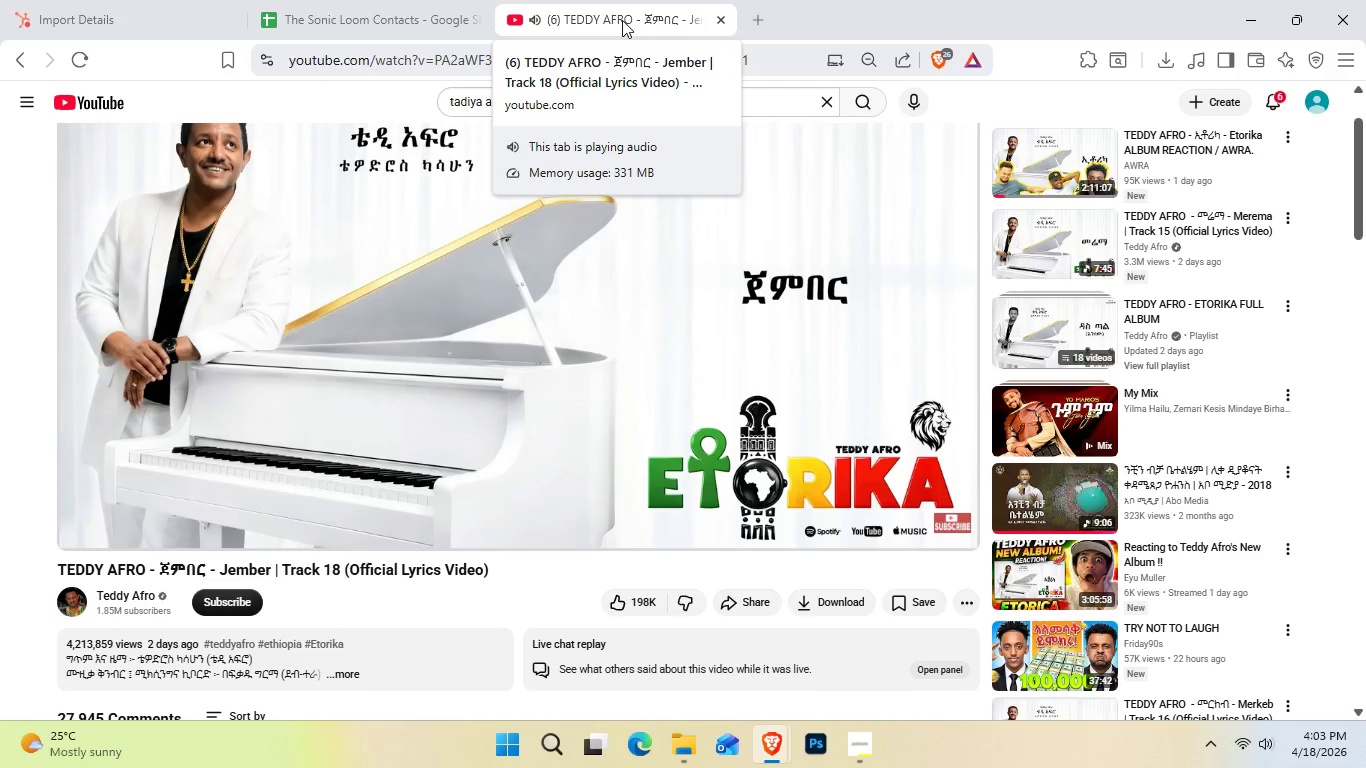 
left_click_drag(start_coordinate=[622, 20], to_coordinate=[745, 139])
 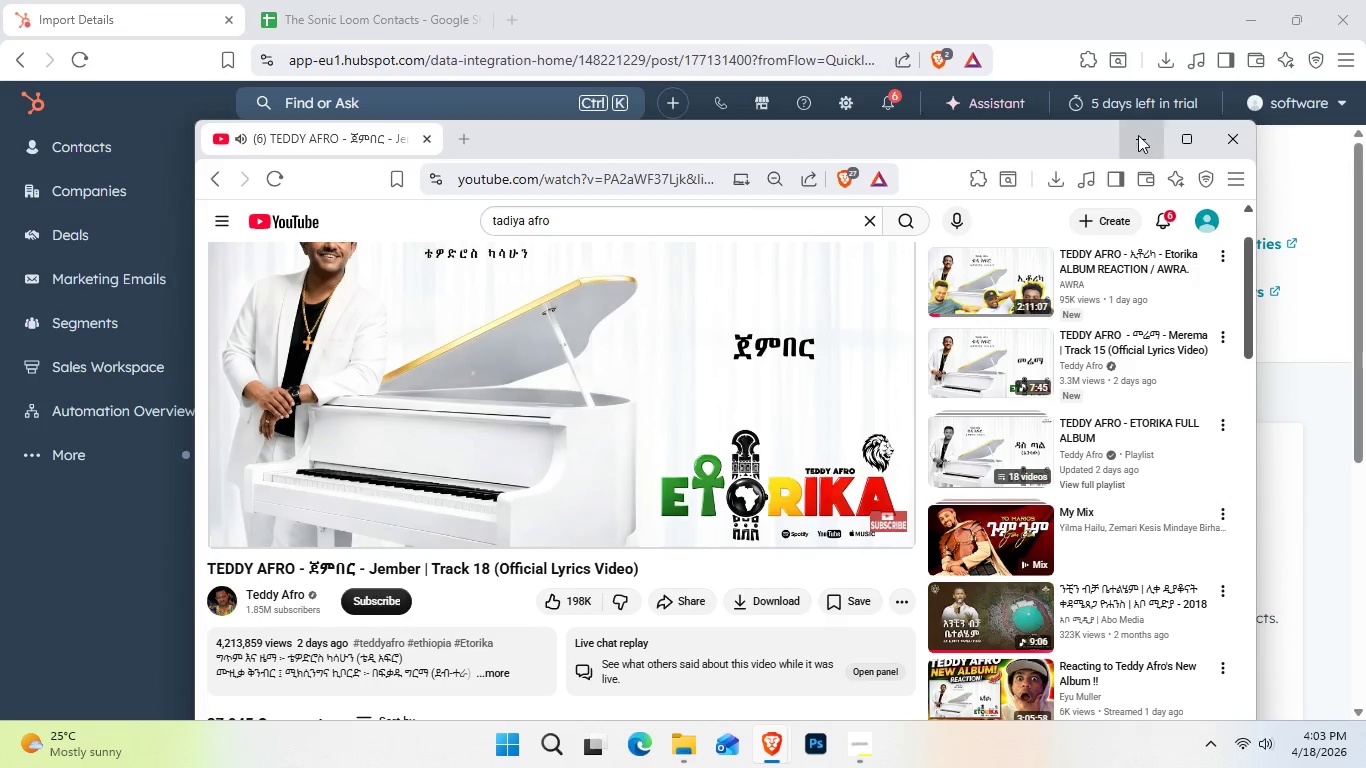 
left_click([1138, 135])
 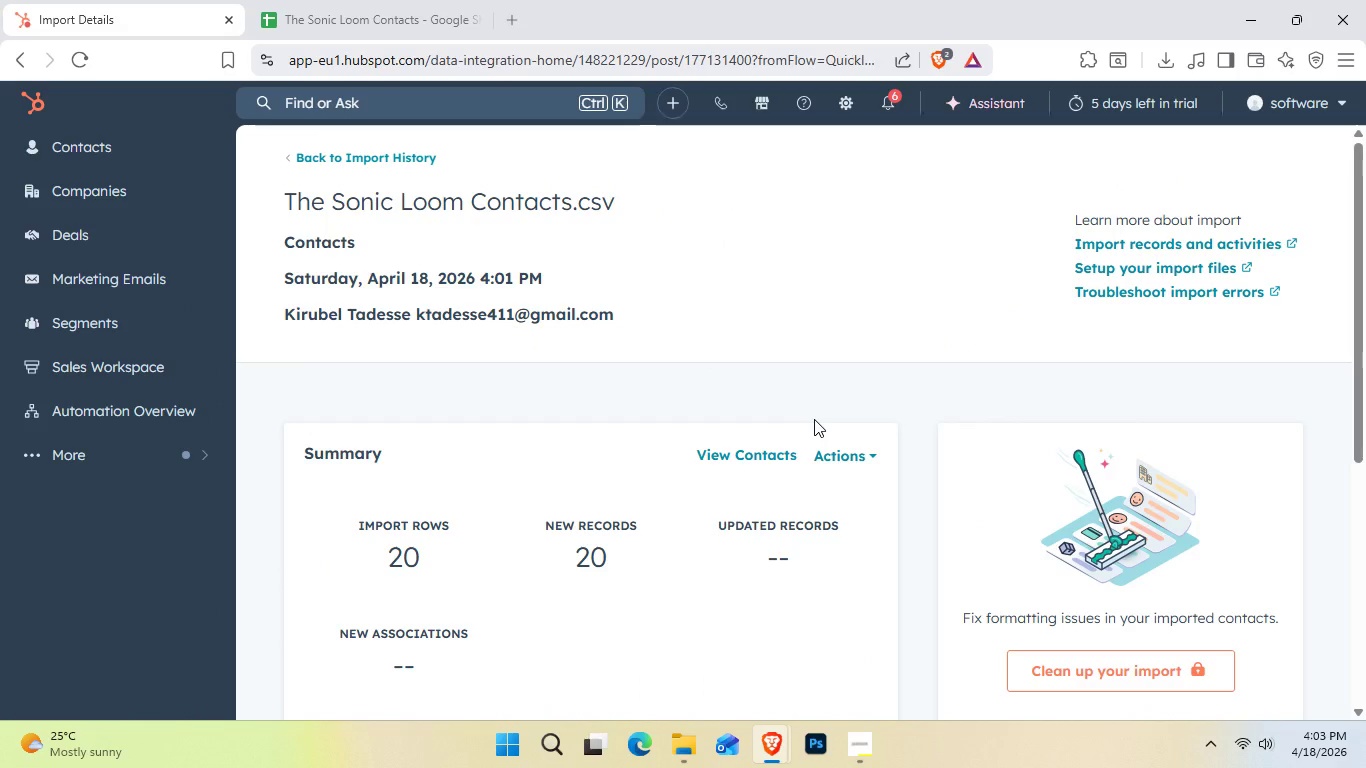 
scroll: coordinate [748, 428], scroll_direction: down, amount: 2.0
 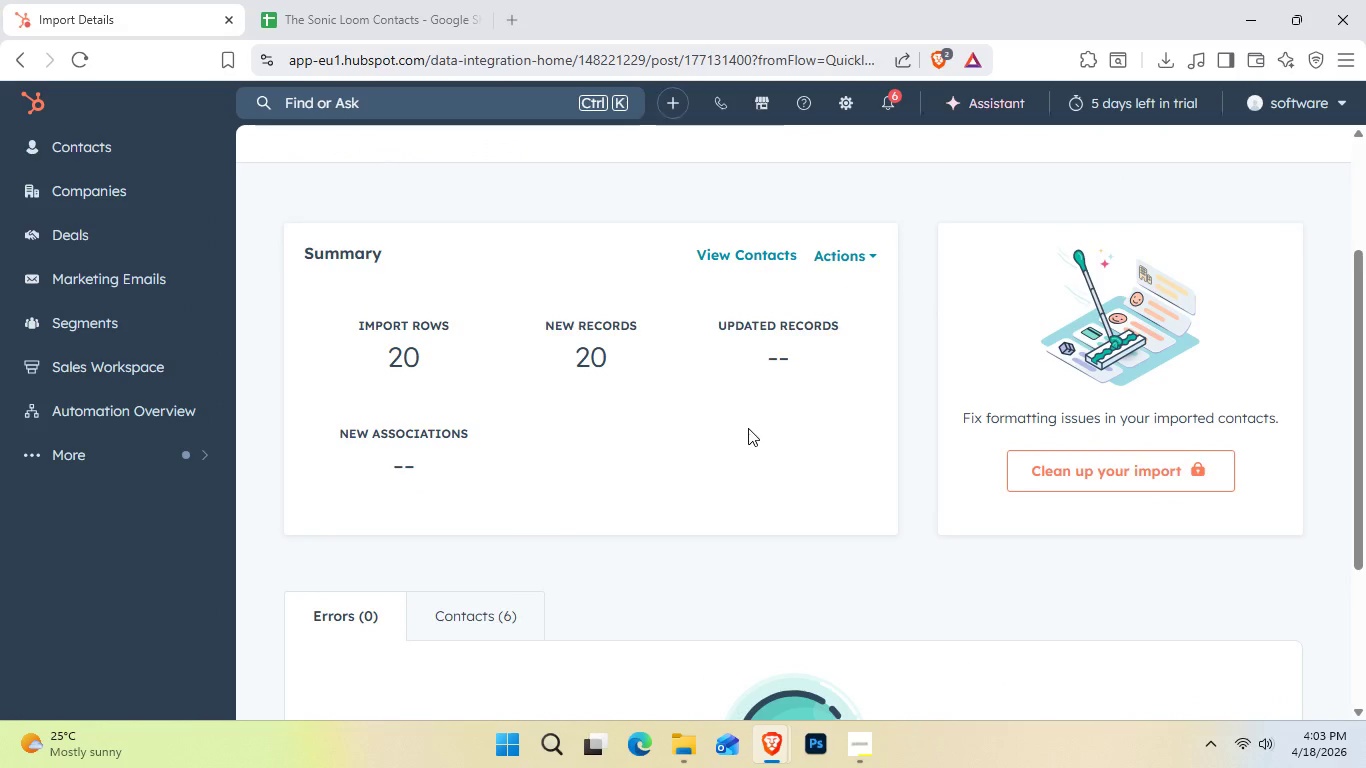 
scroll: coordinate [773, 438], scroll_direction: up, amount: 3.0
 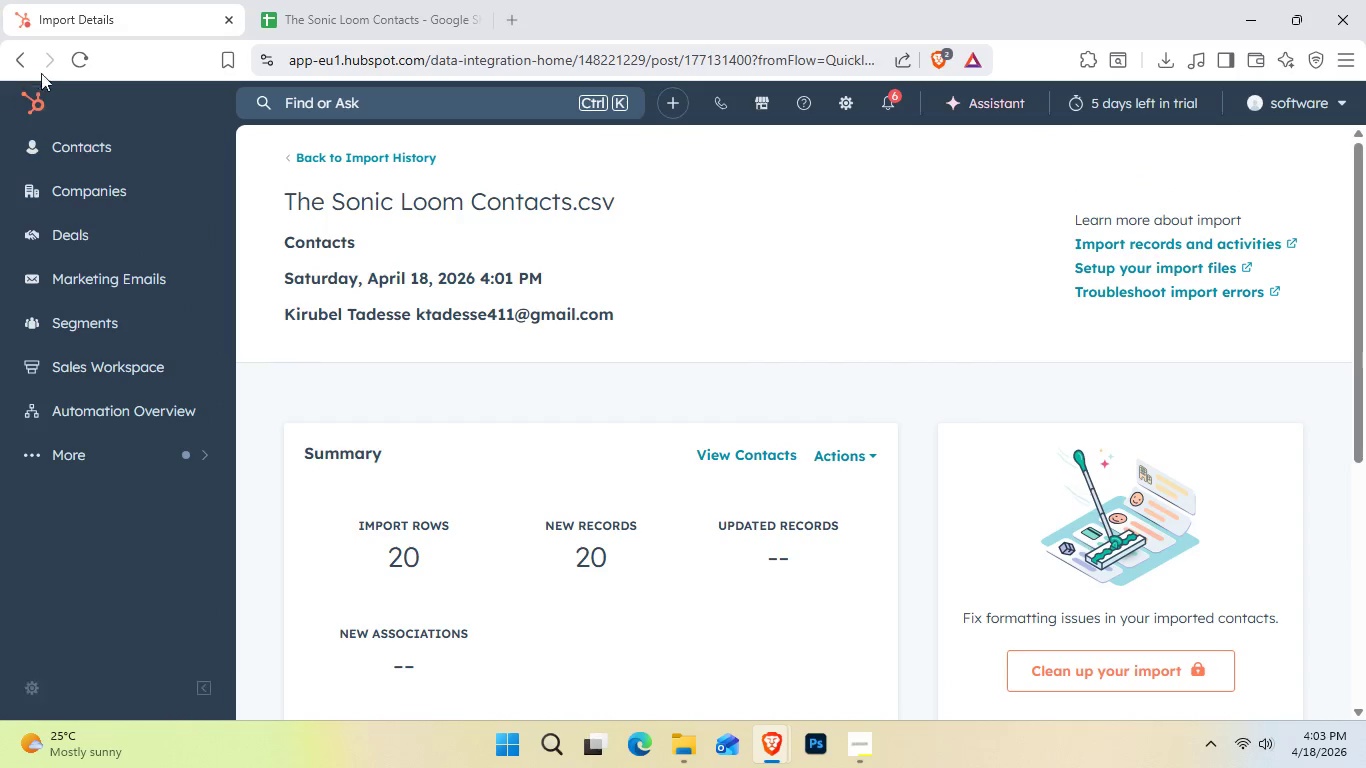 
left_click([84, 64])
 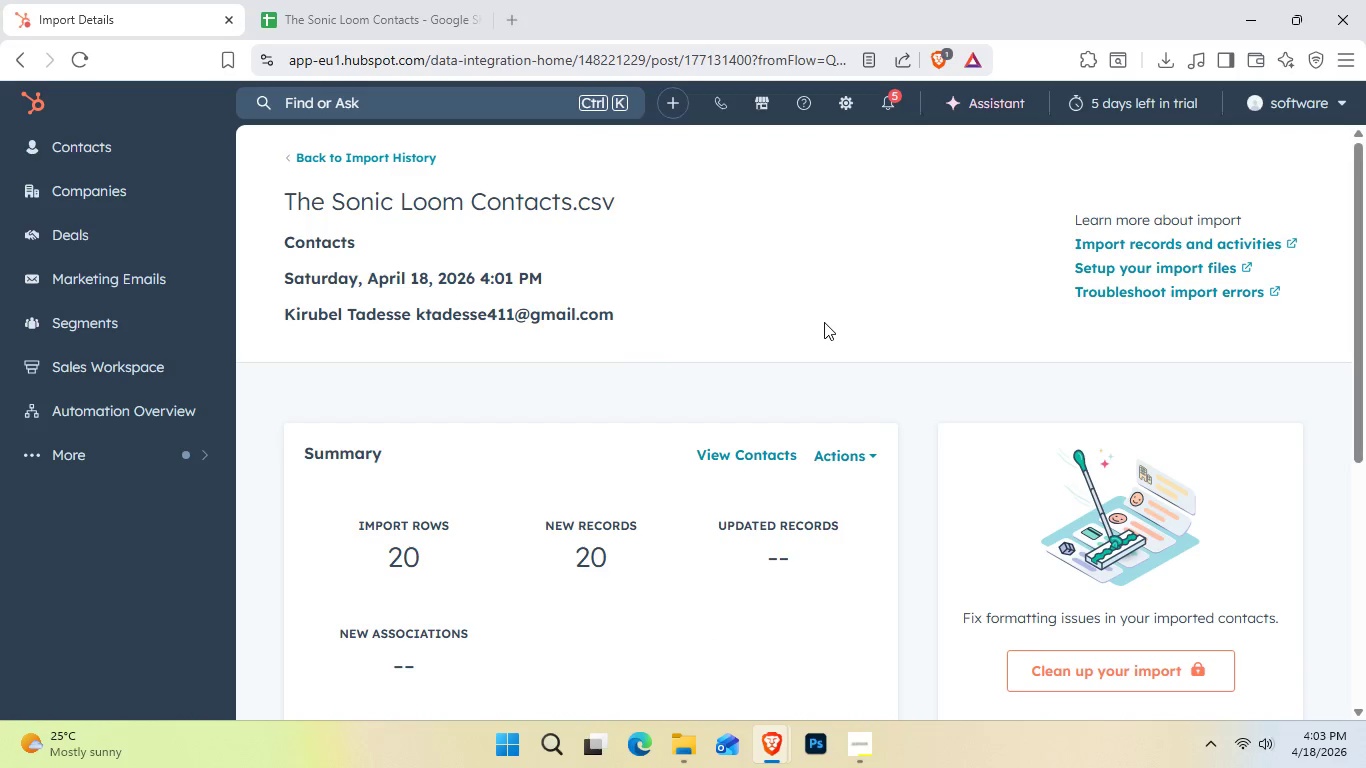 
wait(6.17)
 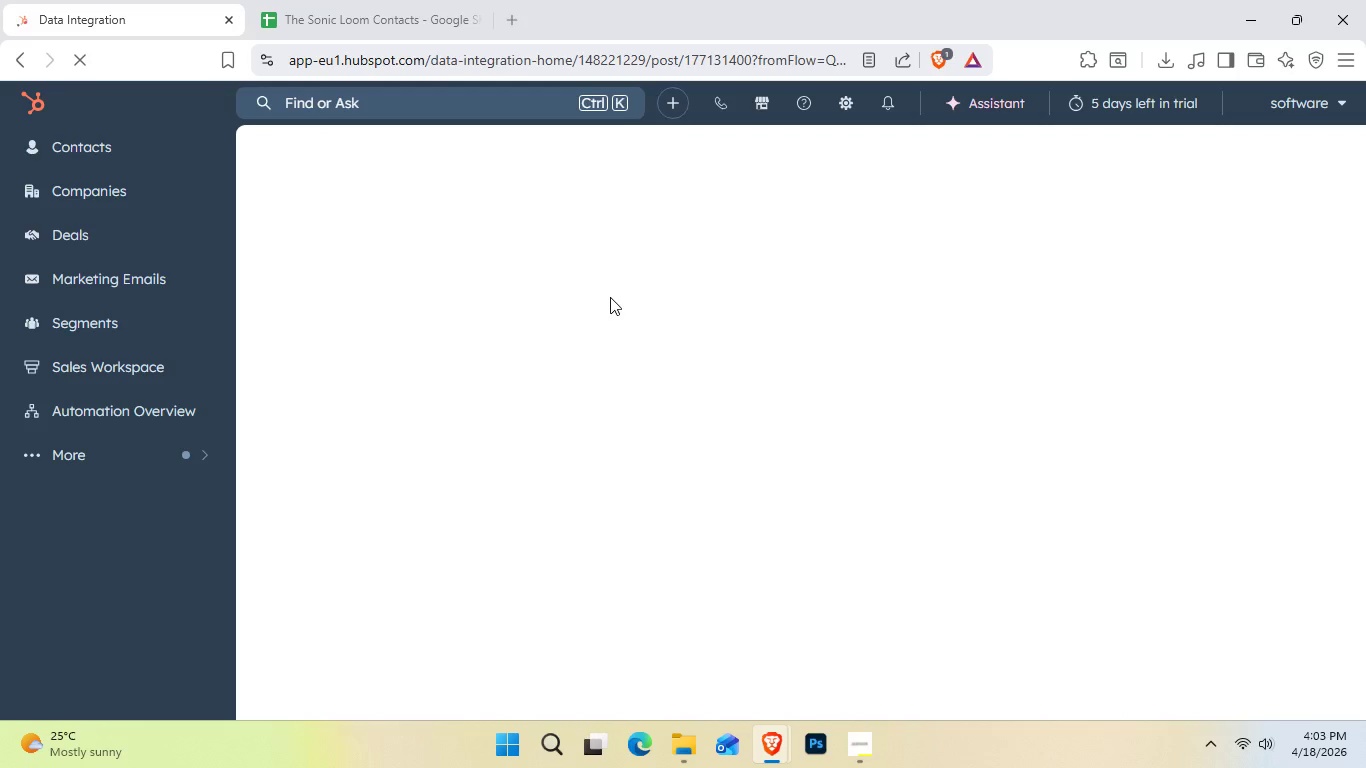 
double_click([869, 451])
 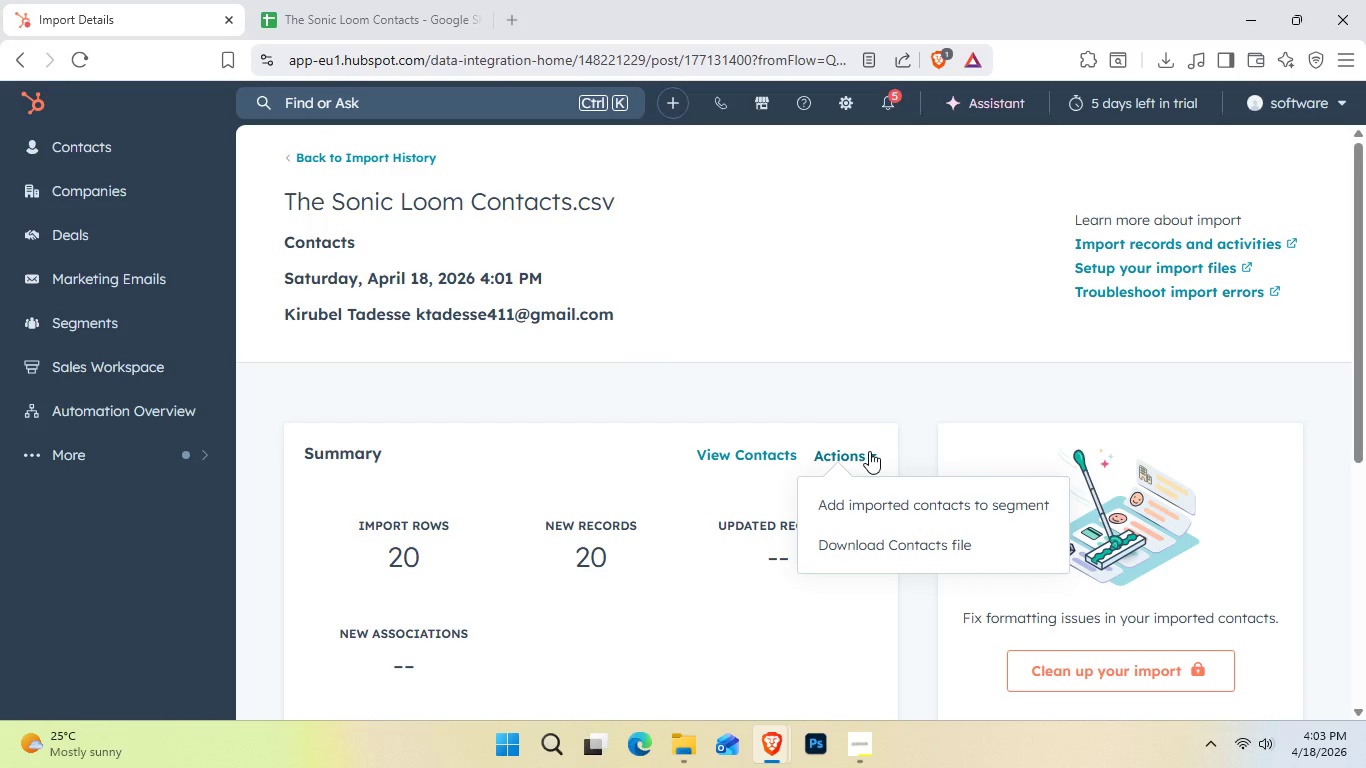 
left_click([869, 451])
 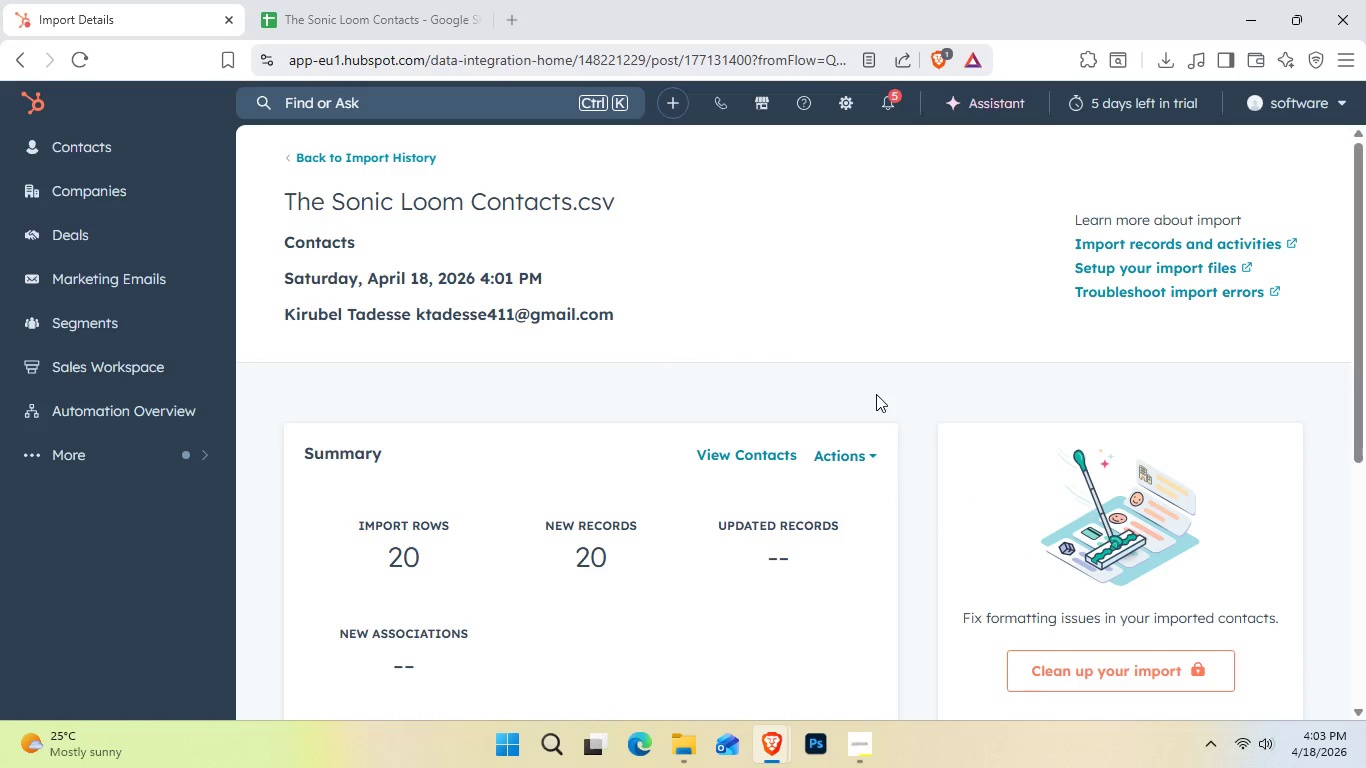 
scroll: coordinate [877, 394], scroll_direction: down, amount: 2.0
 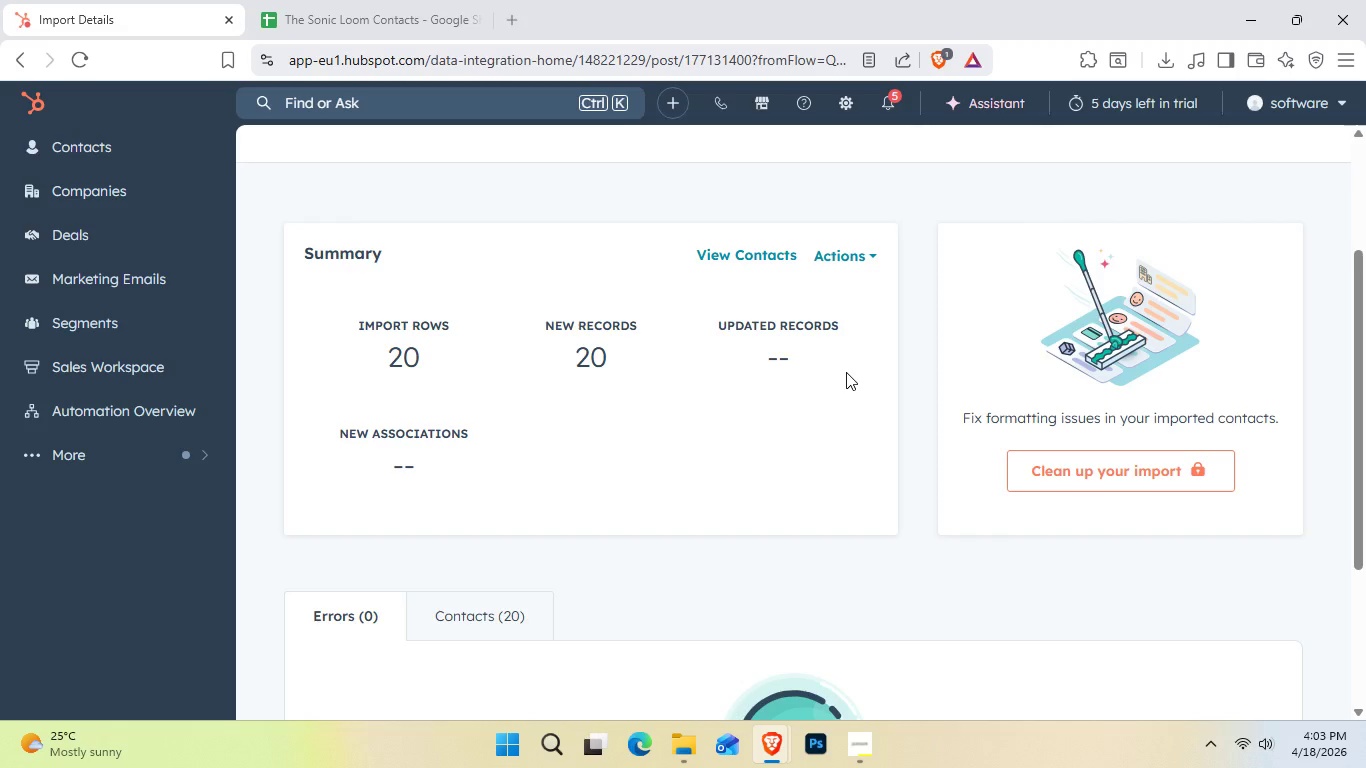 
wait(16.8)
 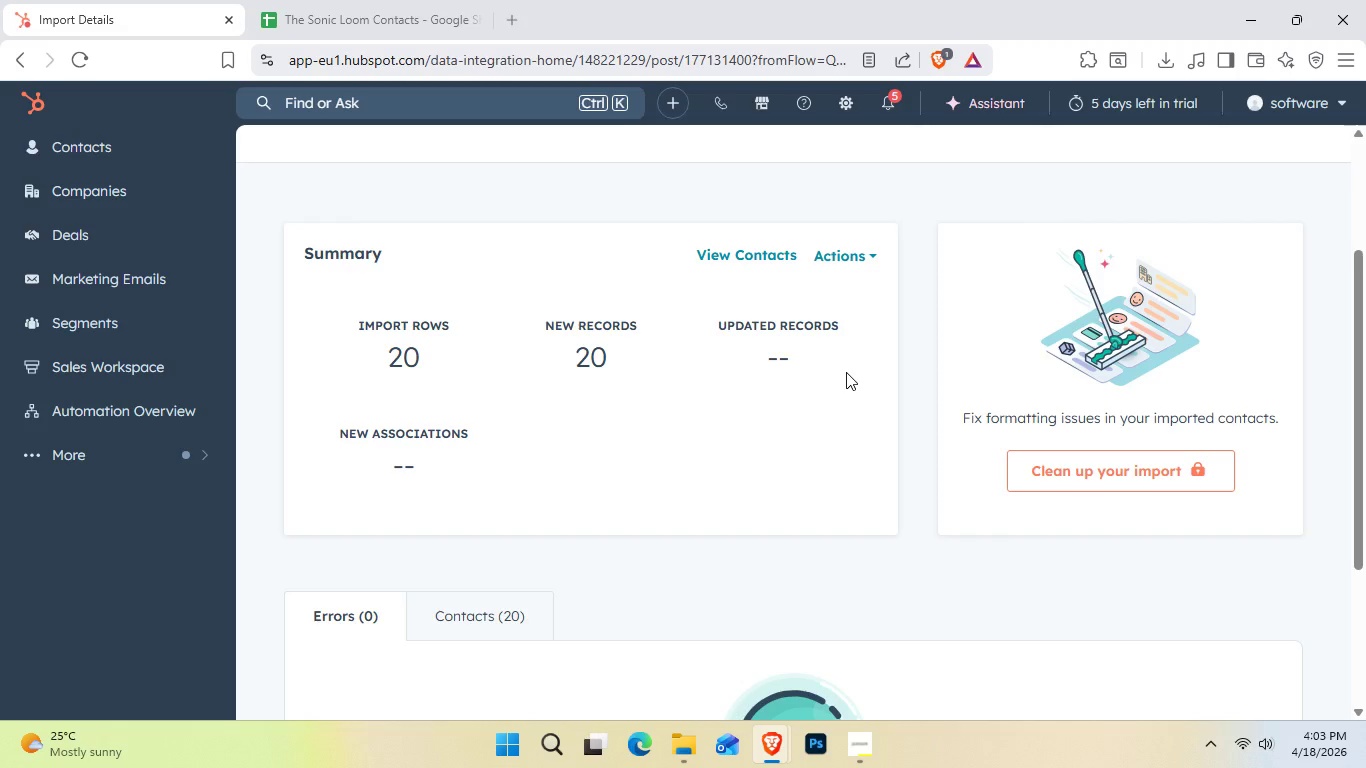 
scroll: coordinate [842, 309], scroll_direction: up, amount: 4.0
 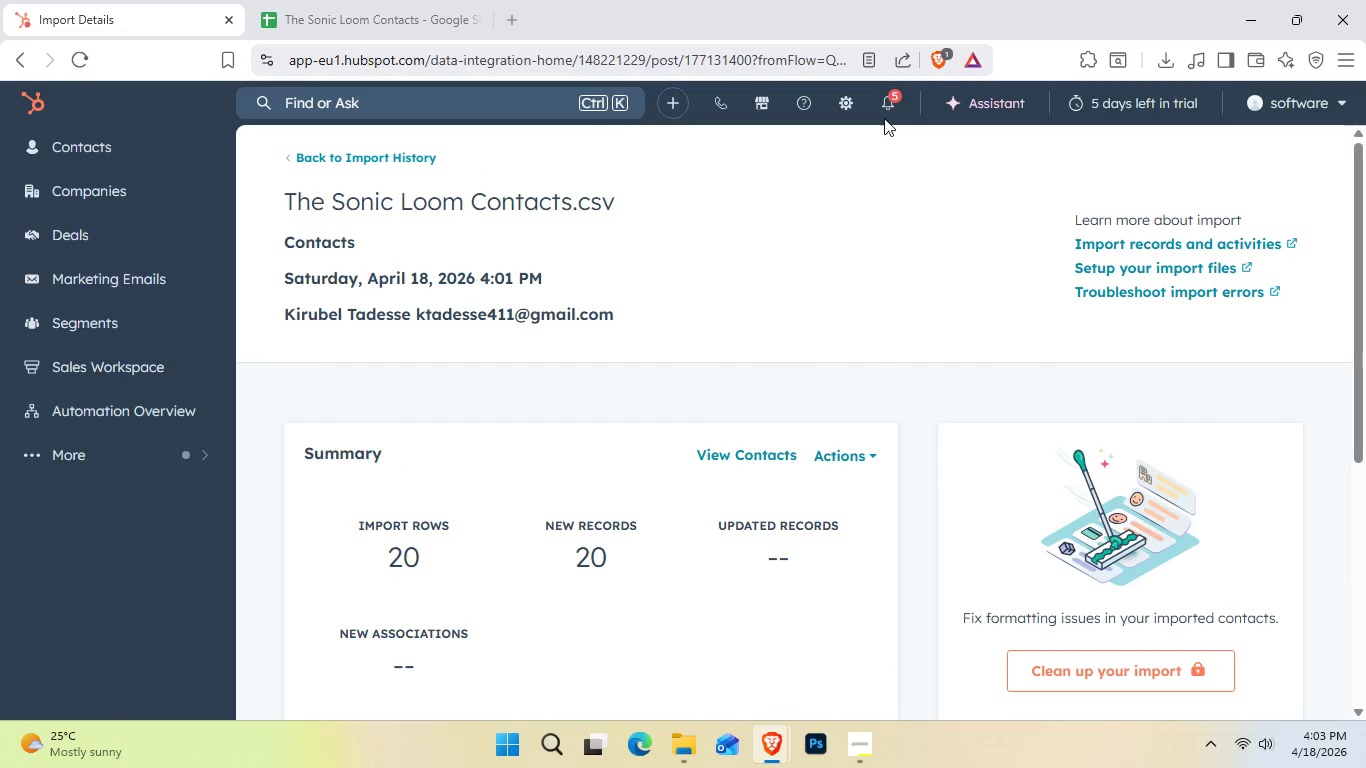 
left_click([891, 107])
 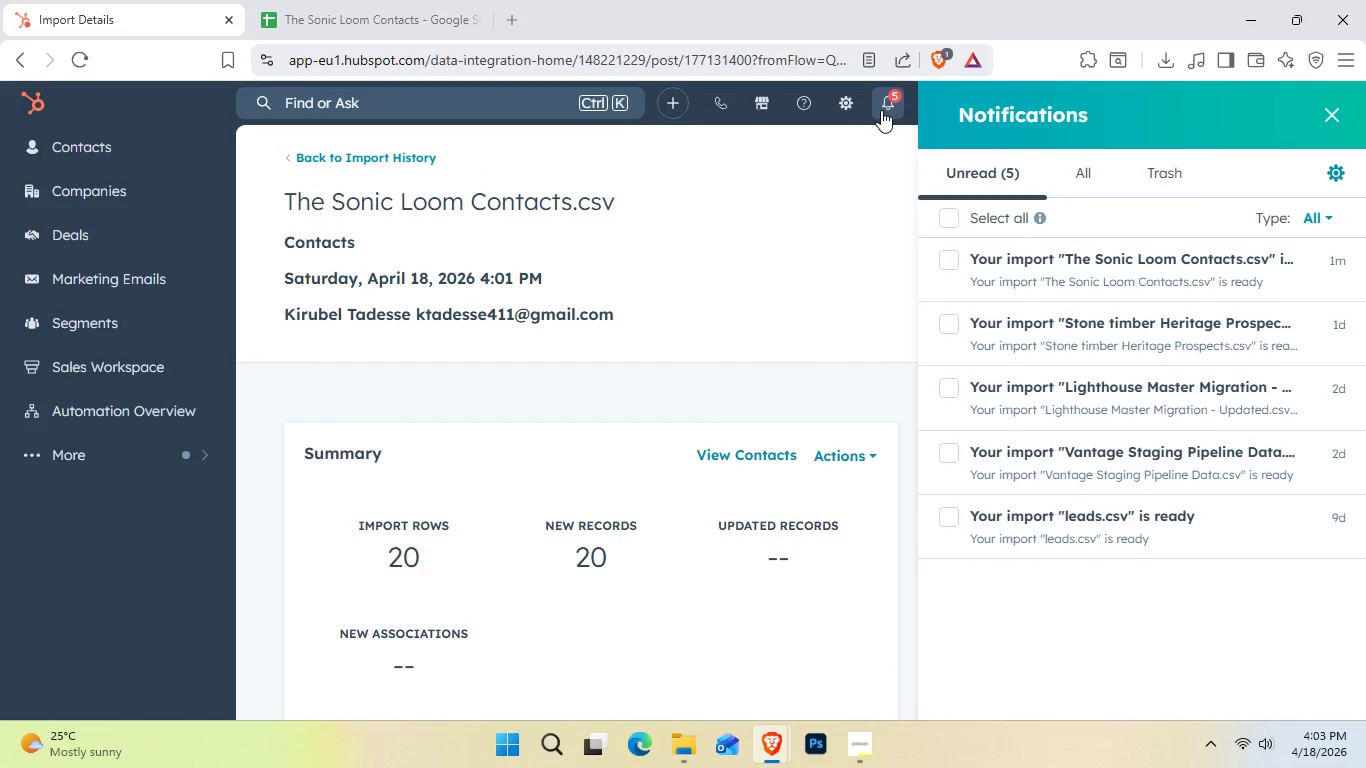 
wait(19.5)
 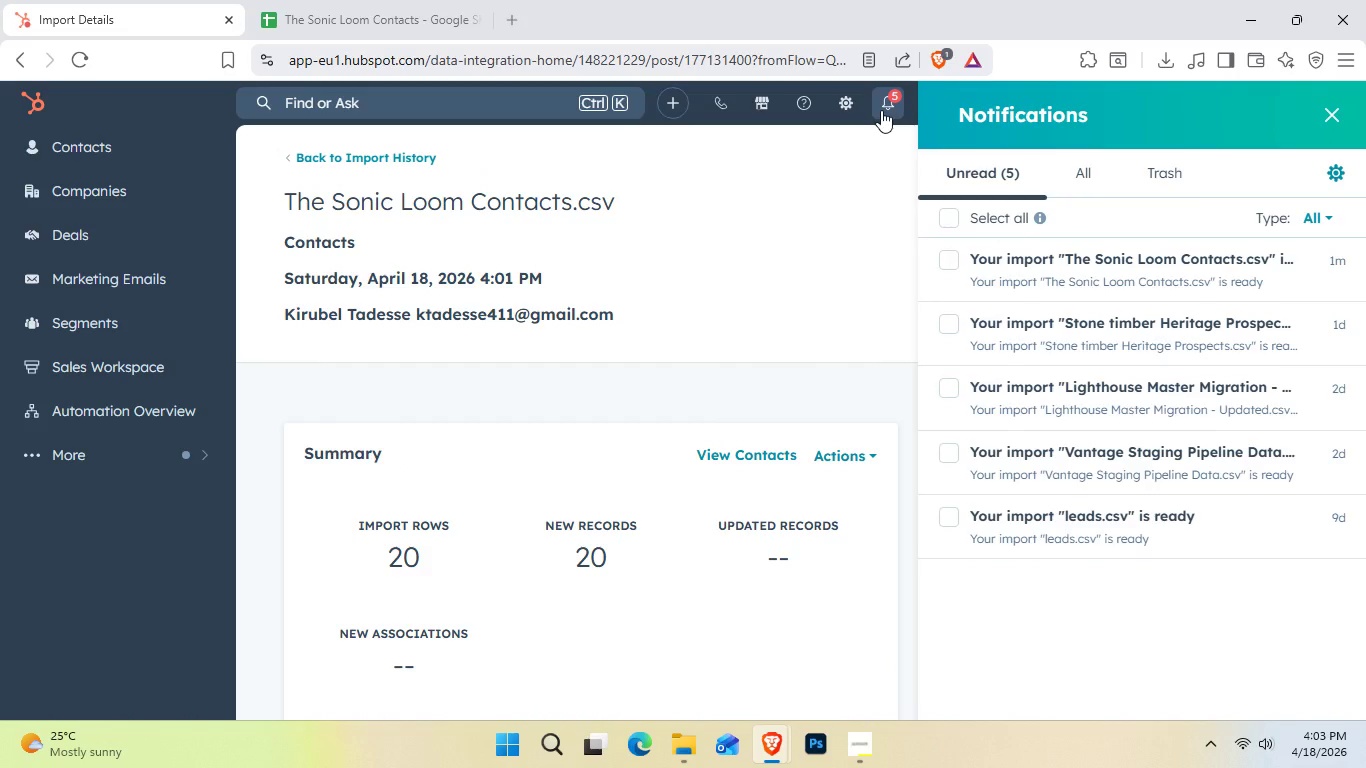 
left_click([870, 223])
 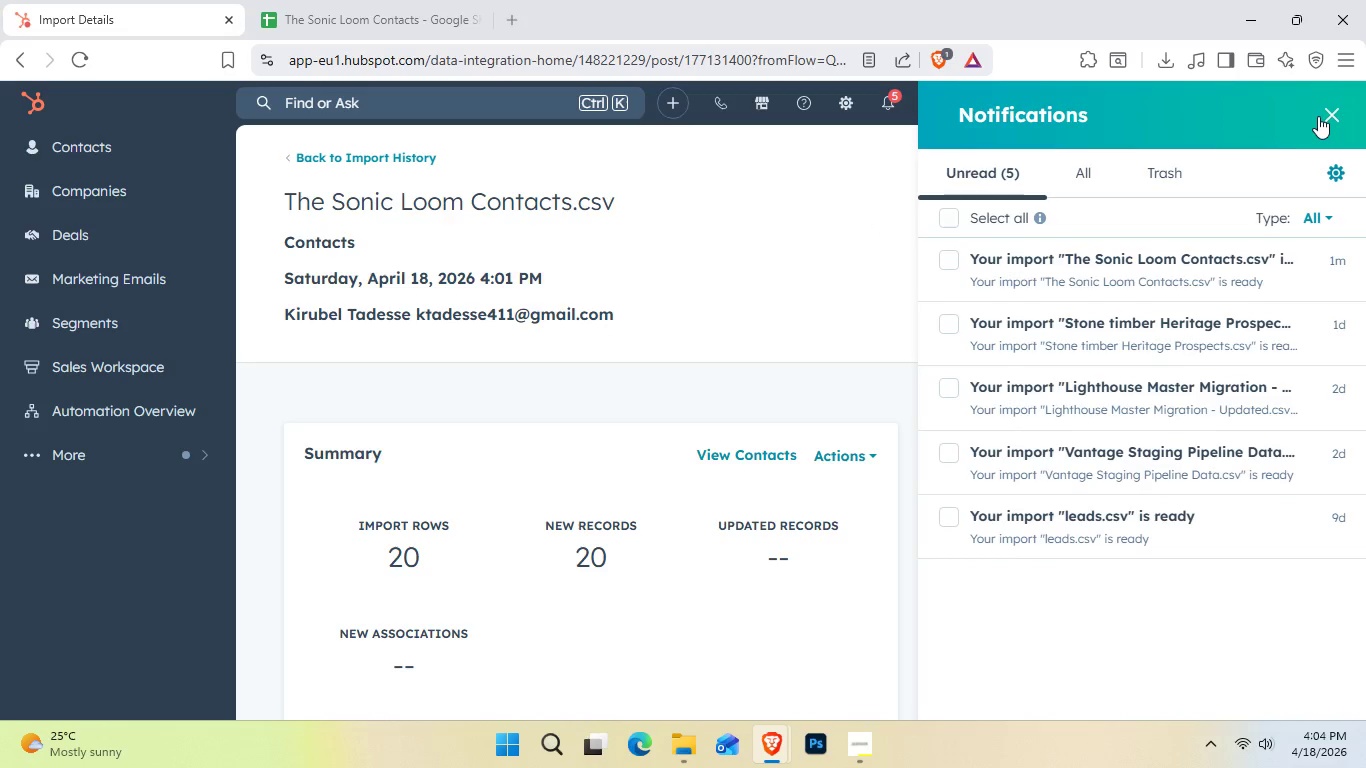 
left_click([1328, 115])
 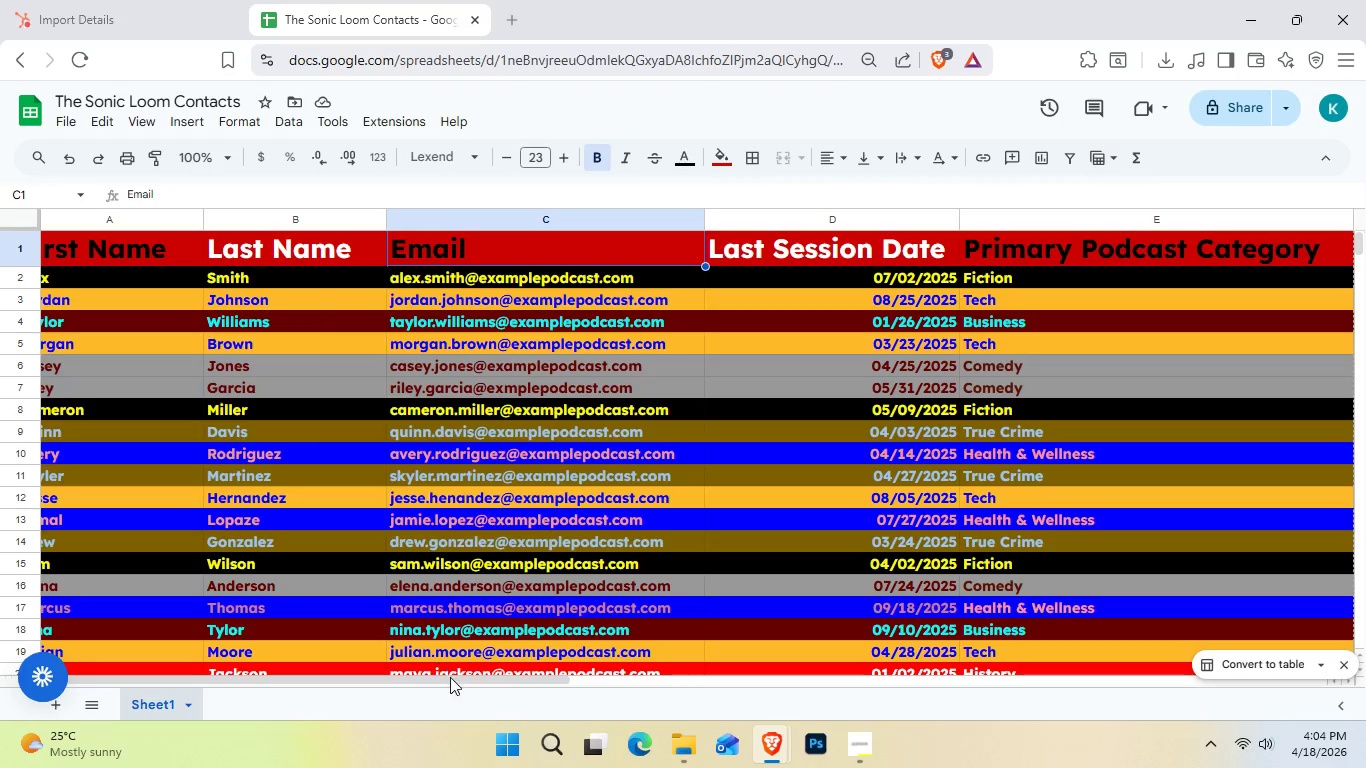 
left_click_drag(start_coordinate=[453, 683], to_coordinate=[330, 674])
 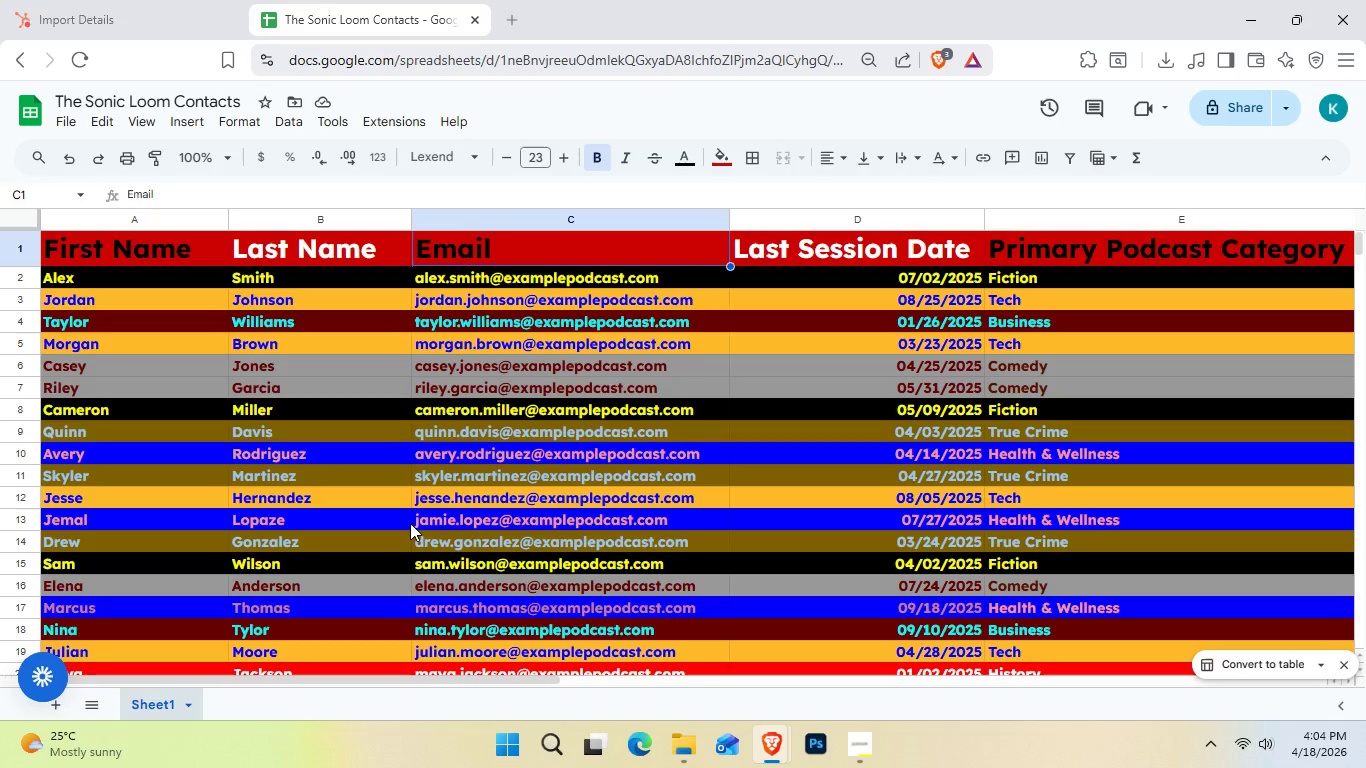 
wait(6.2)
 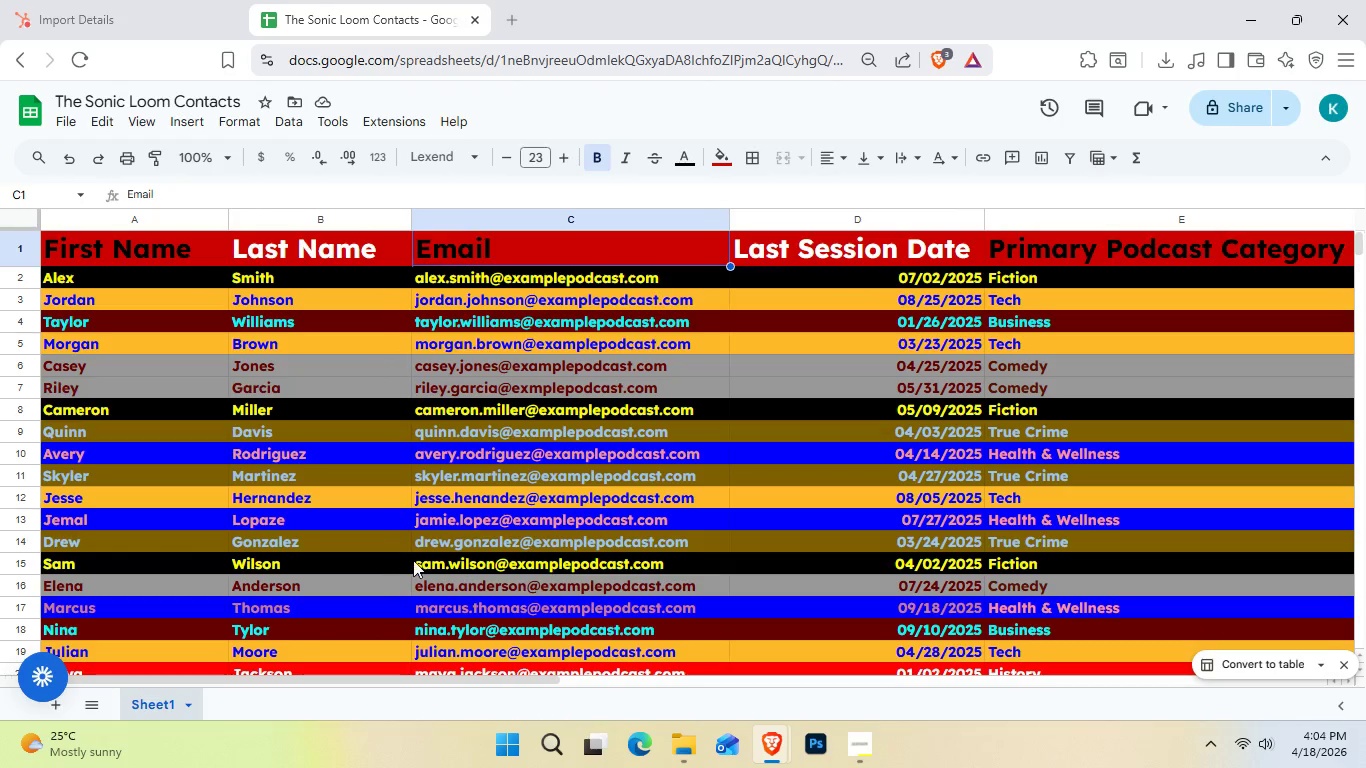 
scroll: coordinate [553, 625], scroll_direction: down, amount: 1.0
 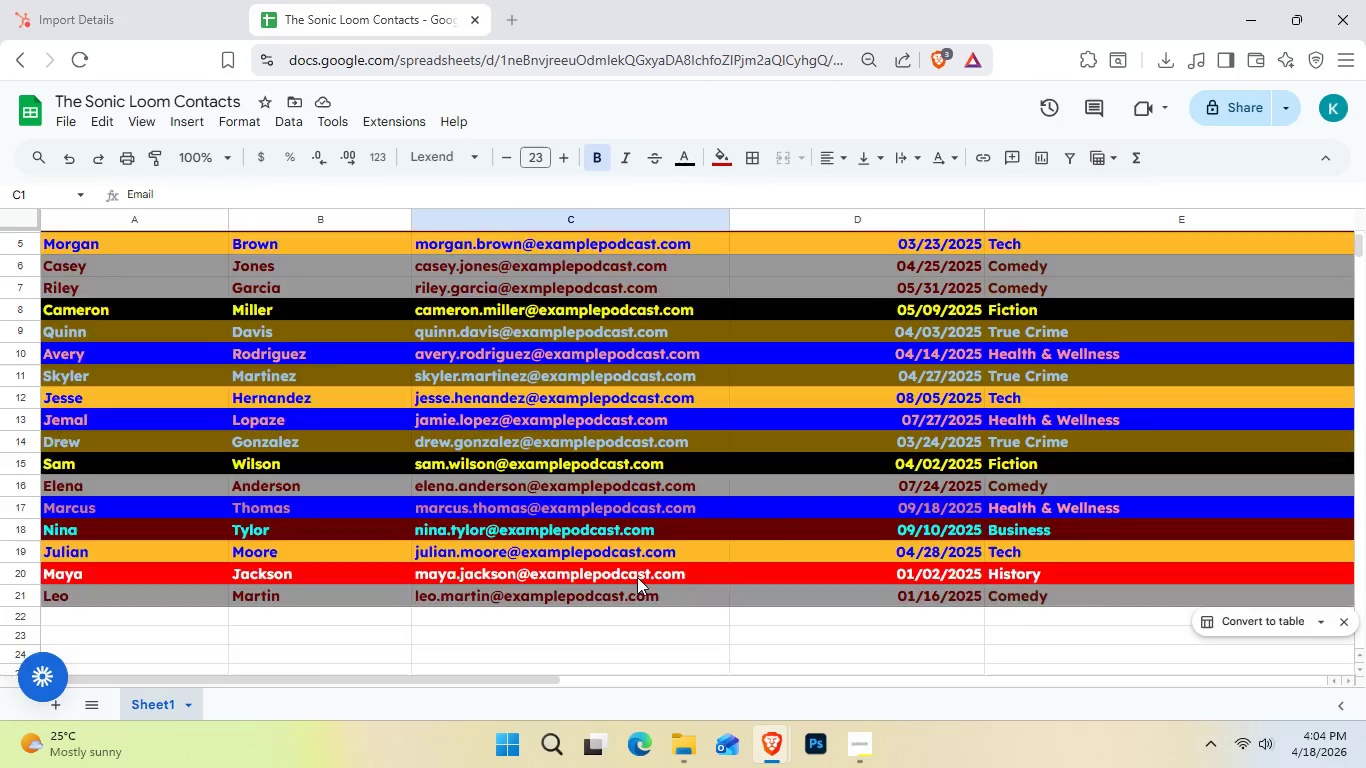 
scroll: coordinate [280, 550], scroll_direction: up, amount: 3.0
 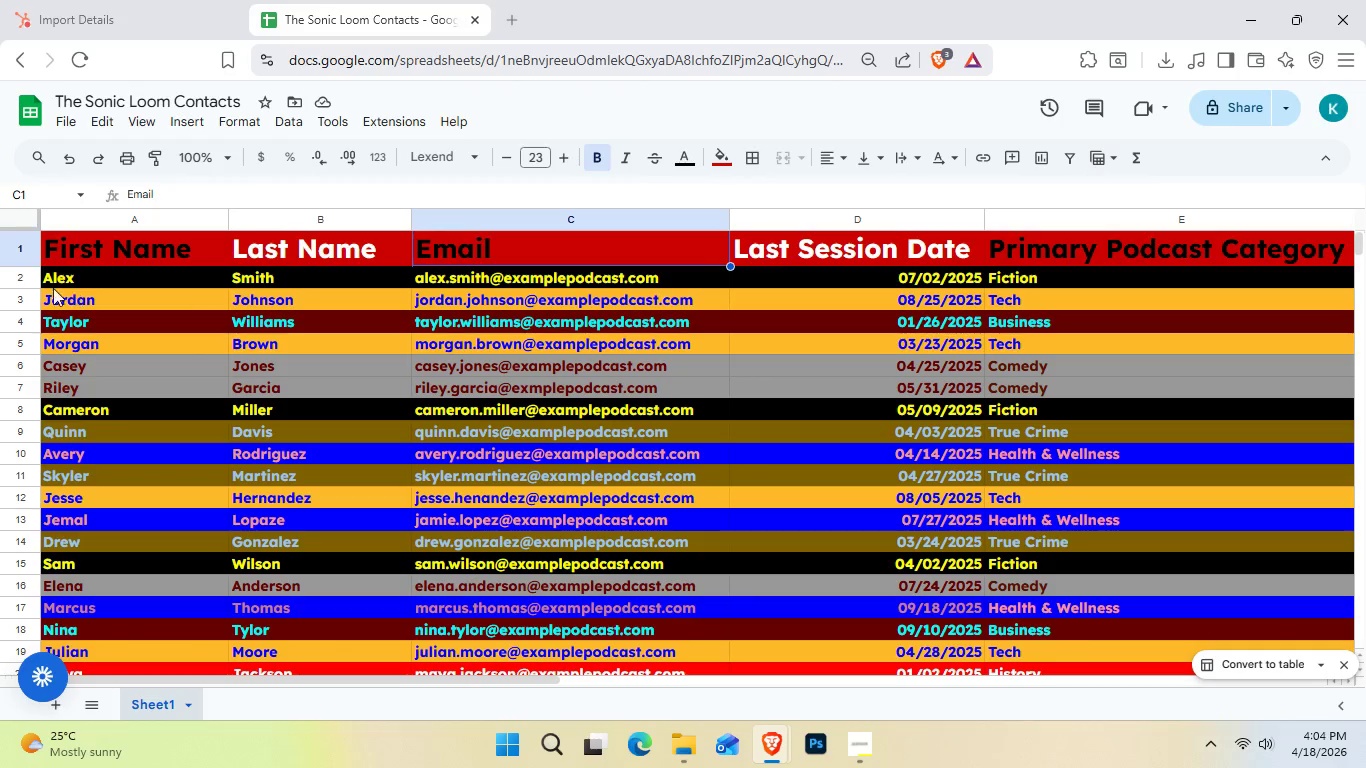 
left_click([13, 277])
 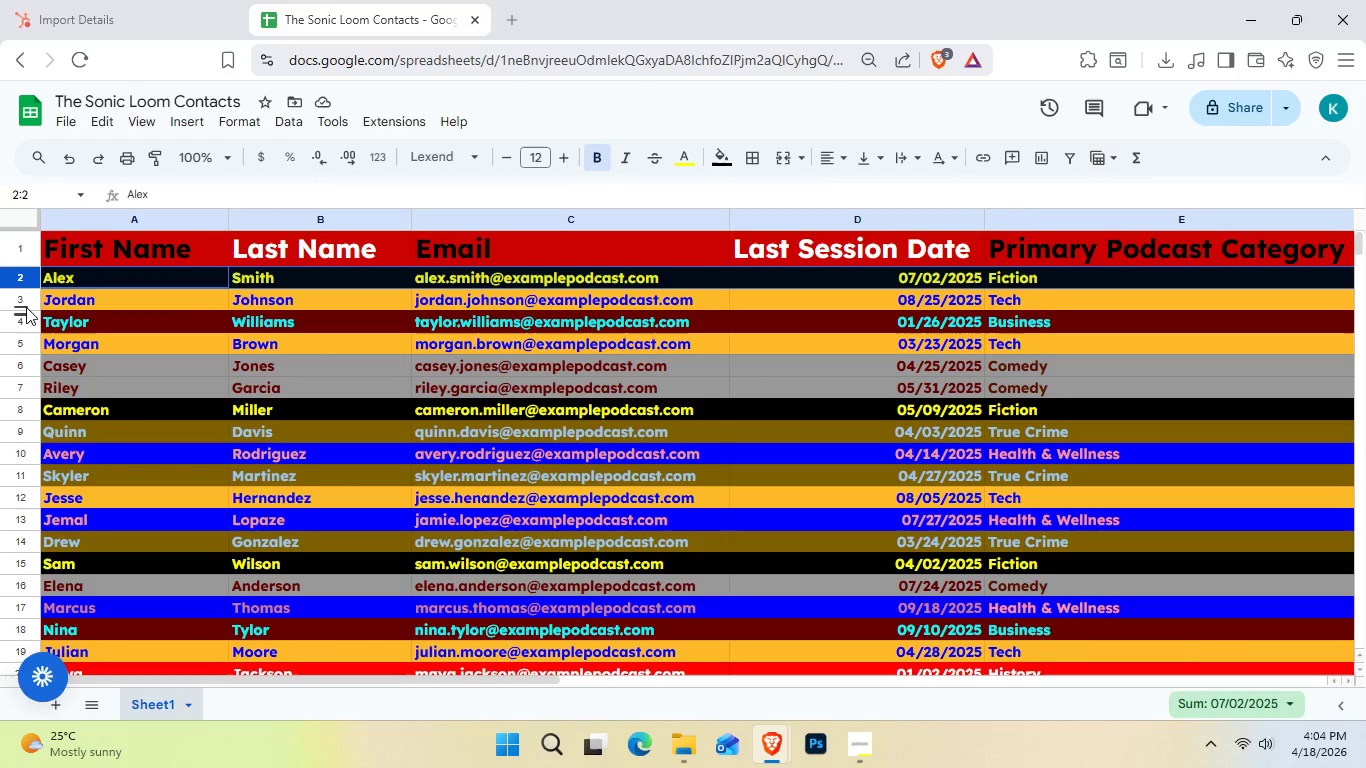 
hold_key(key=ControlLeft, duration=1.5)
left_click([26, 307])
 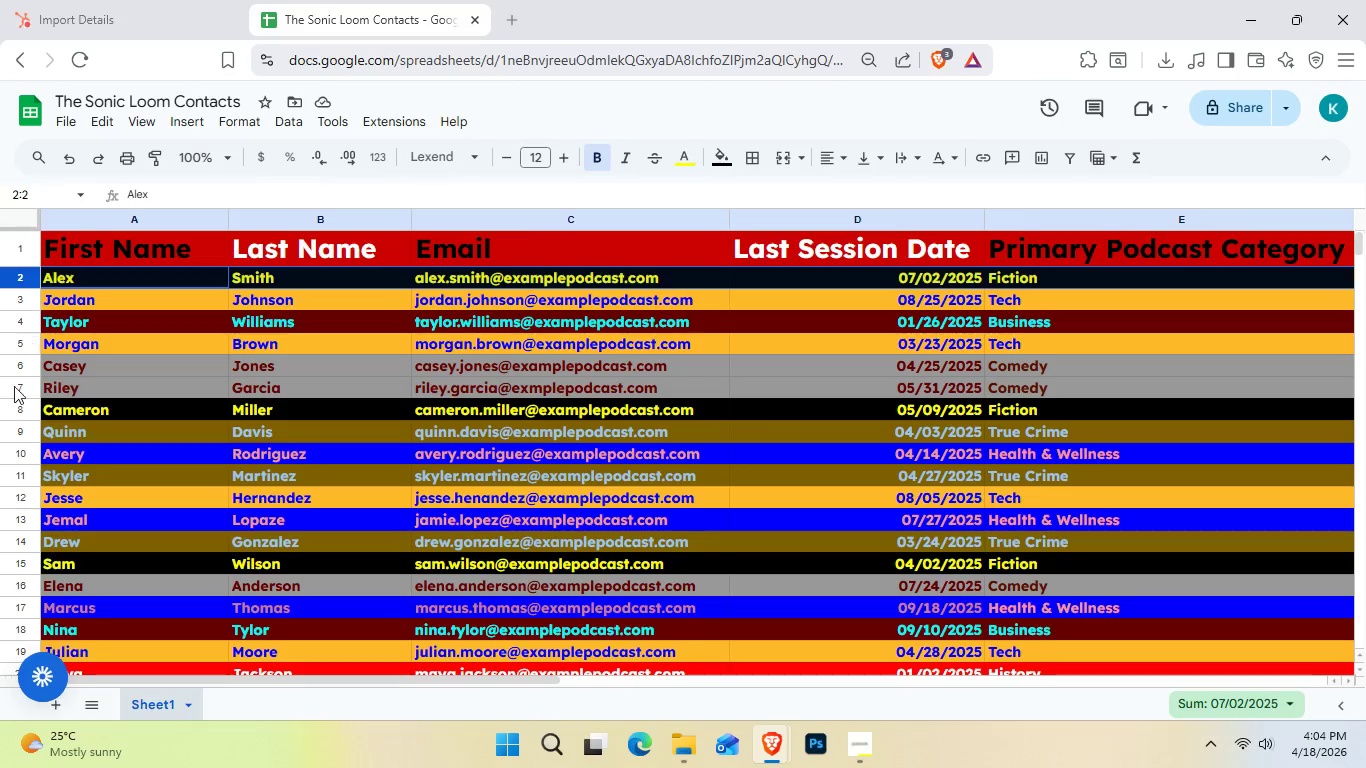 
scroll: coordinate [8, 441], scroll_direction: down, amount: 2.0
 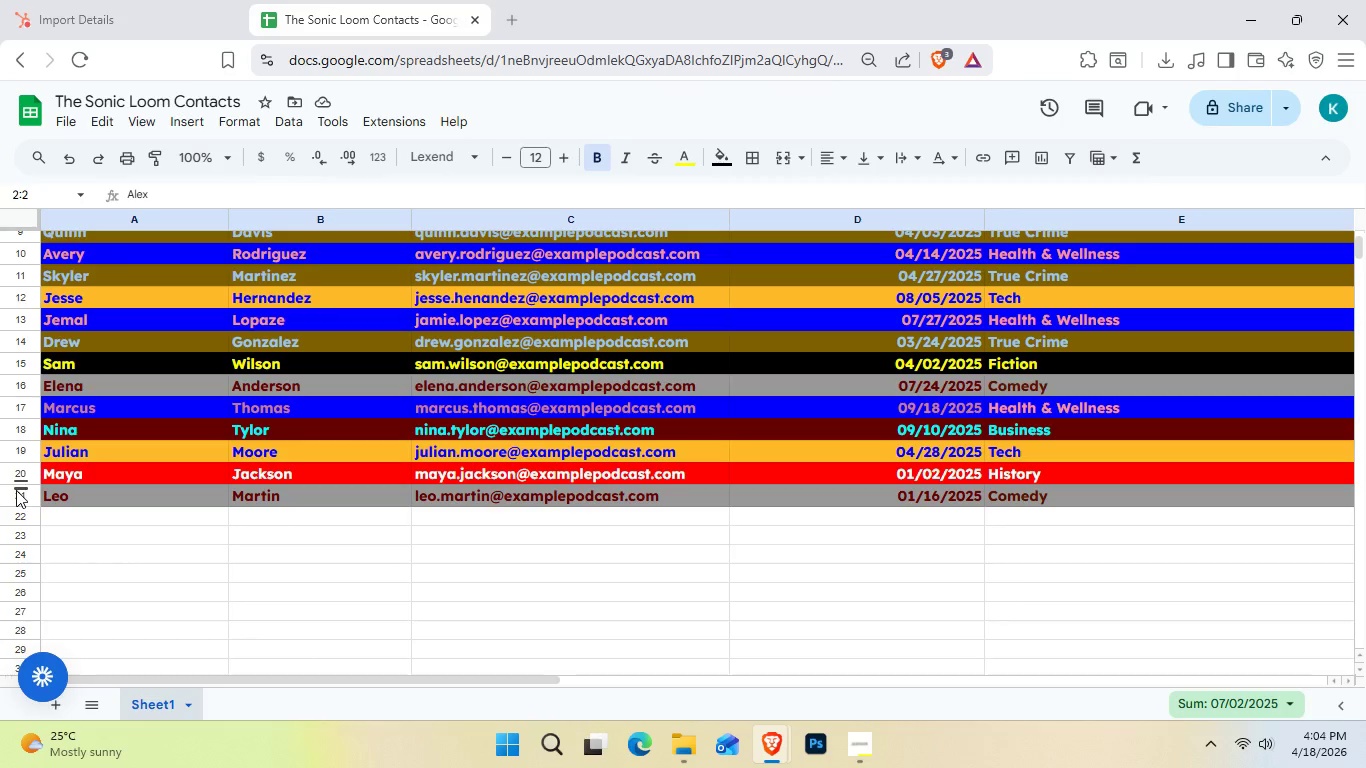 
hold_key(key=ShiftLeft, duration=1.53)
left_click([23, 503])
 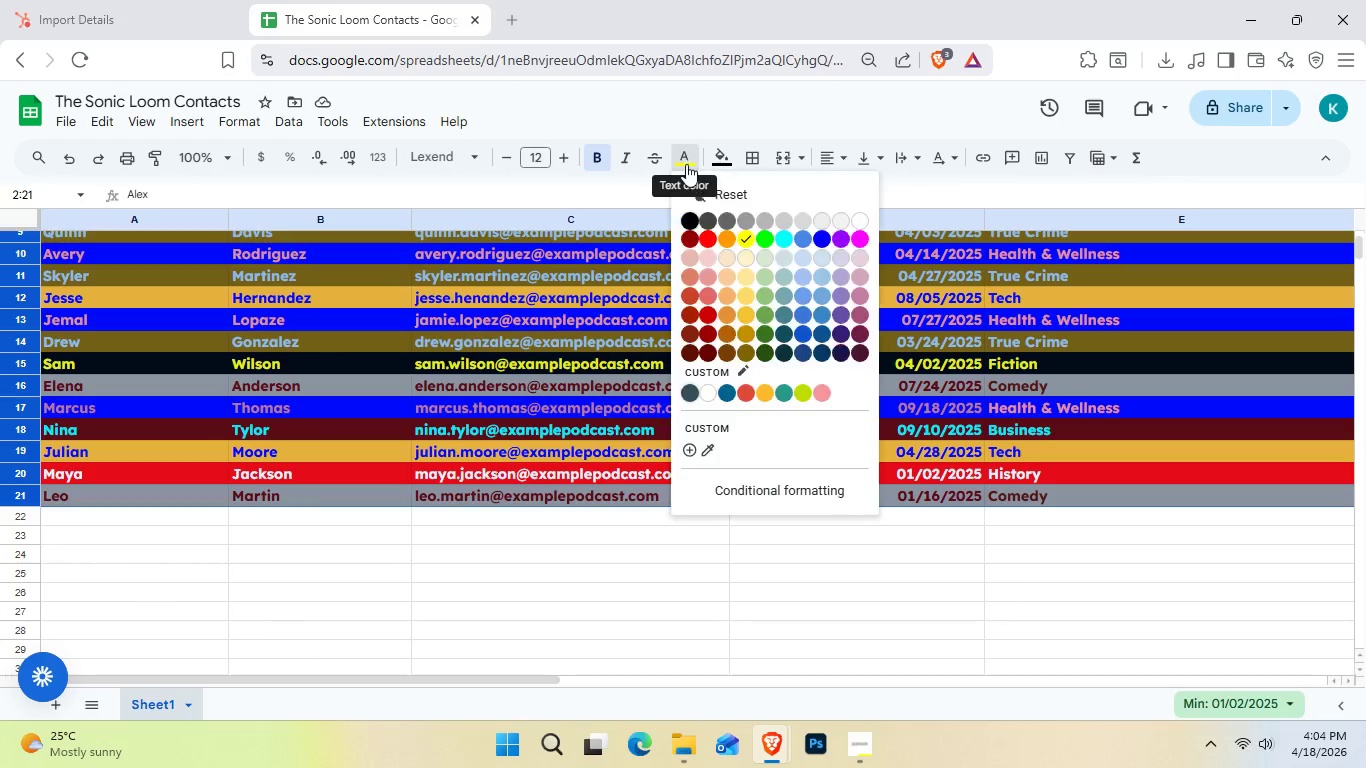 
left_click([863, 223])
 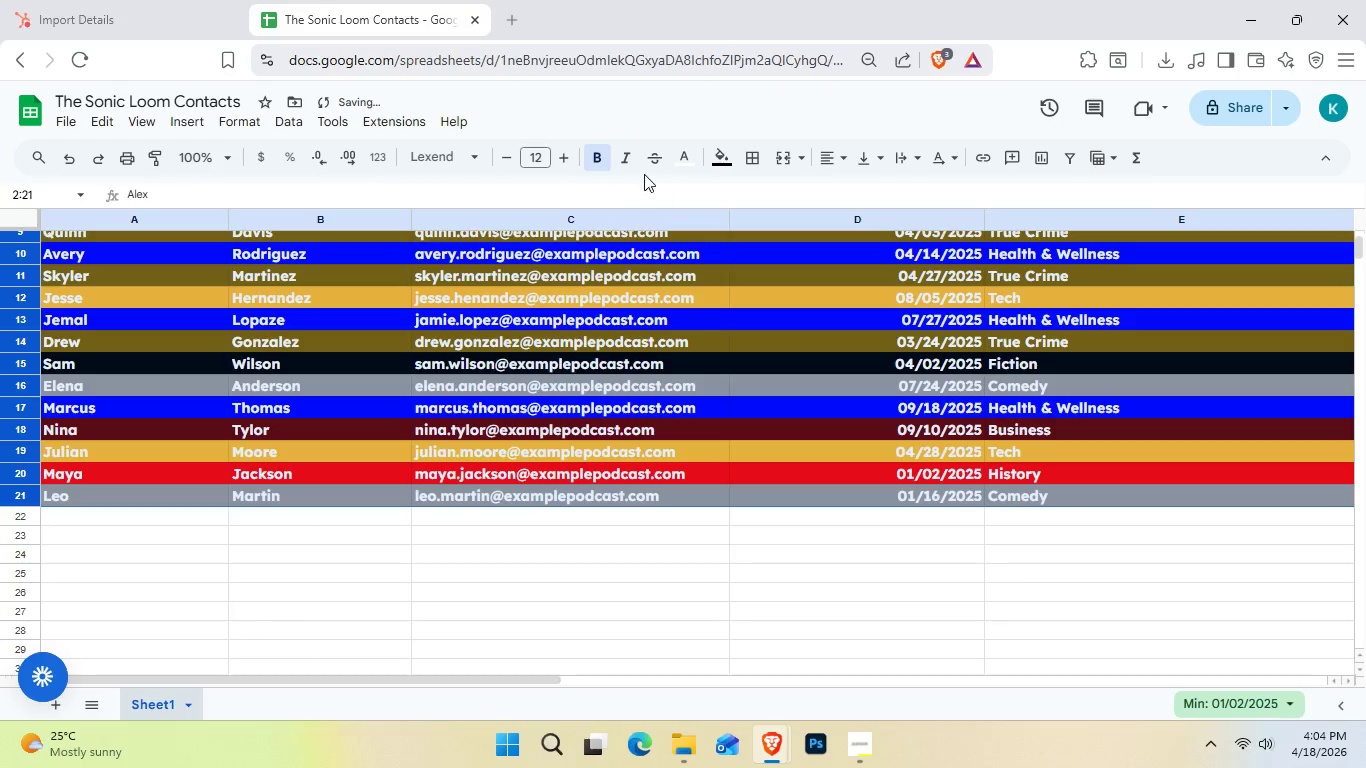 
left_click([680, 160])
 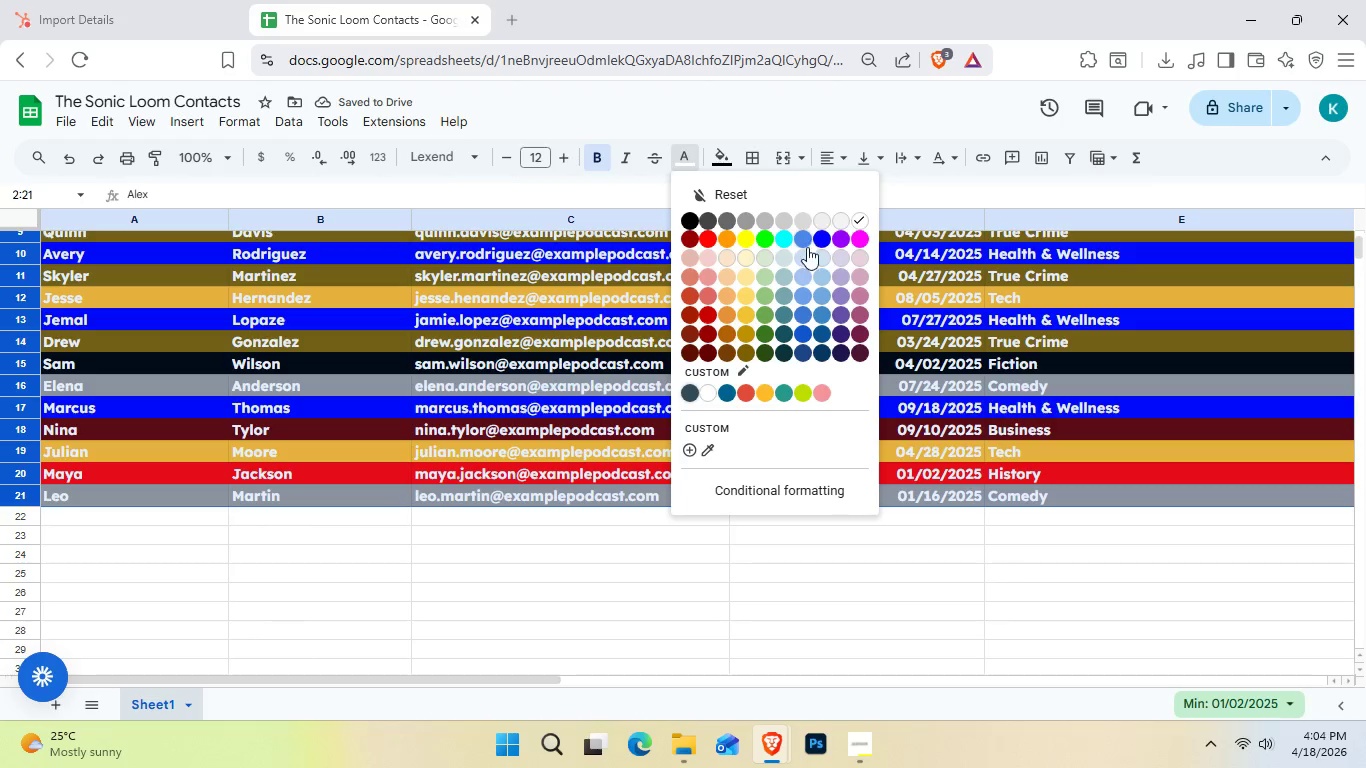 
left_click([820, 303])
 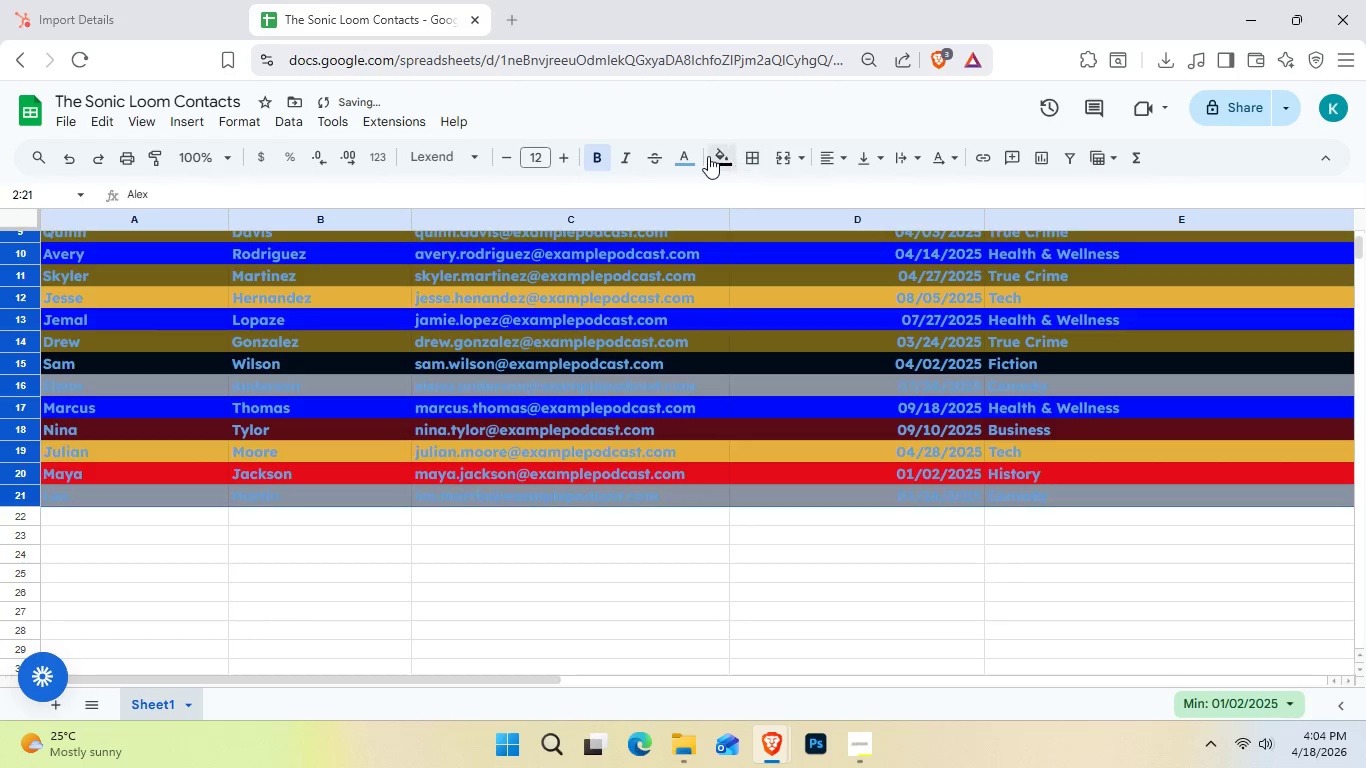 
left_click([697, 158])
 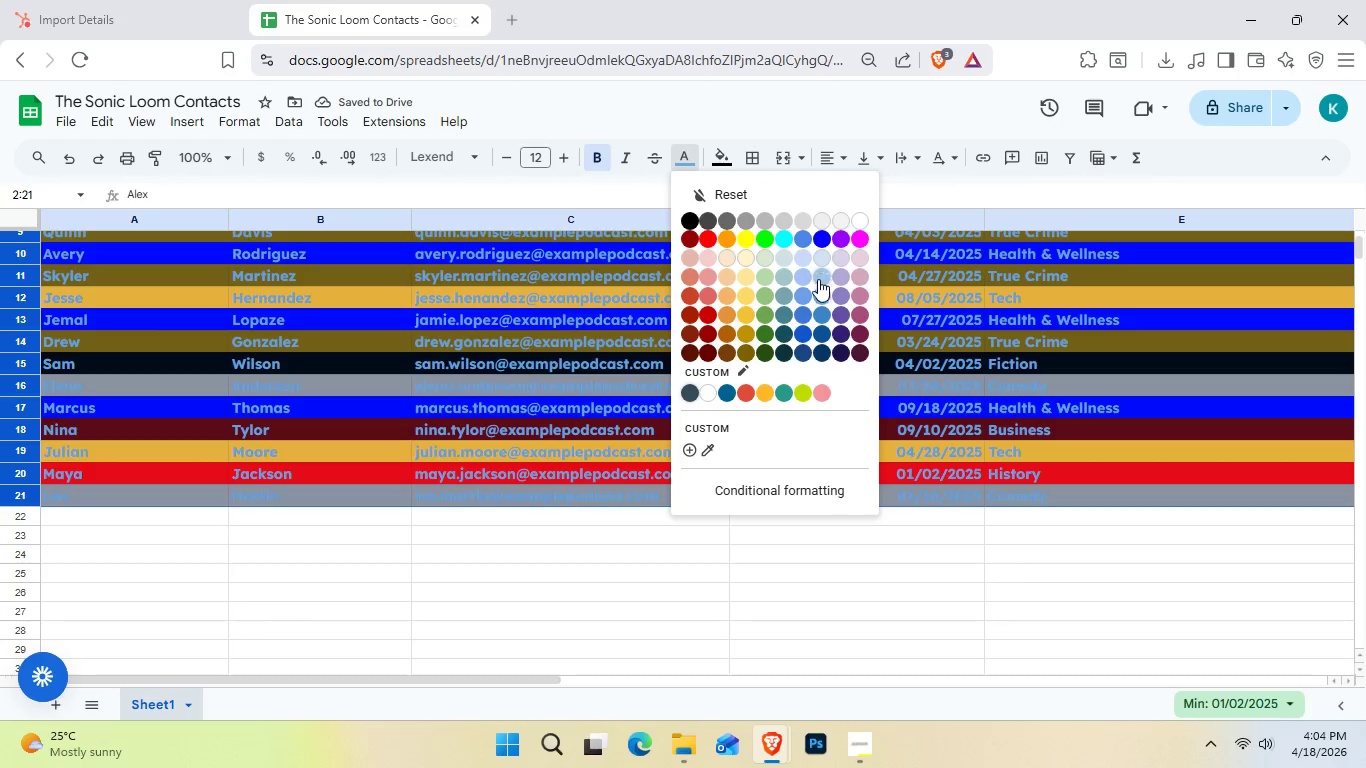 
left_click([798, 277])
 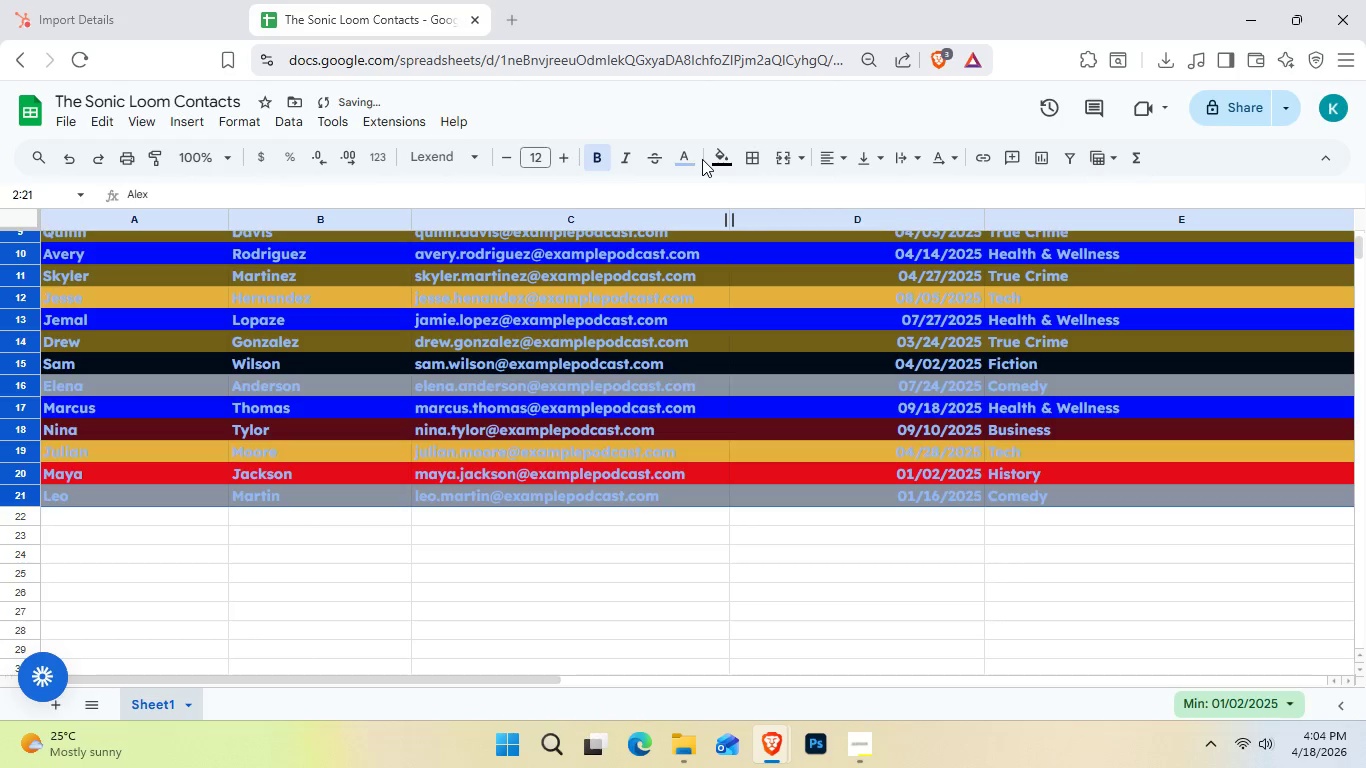 
left_click([693, 155])
 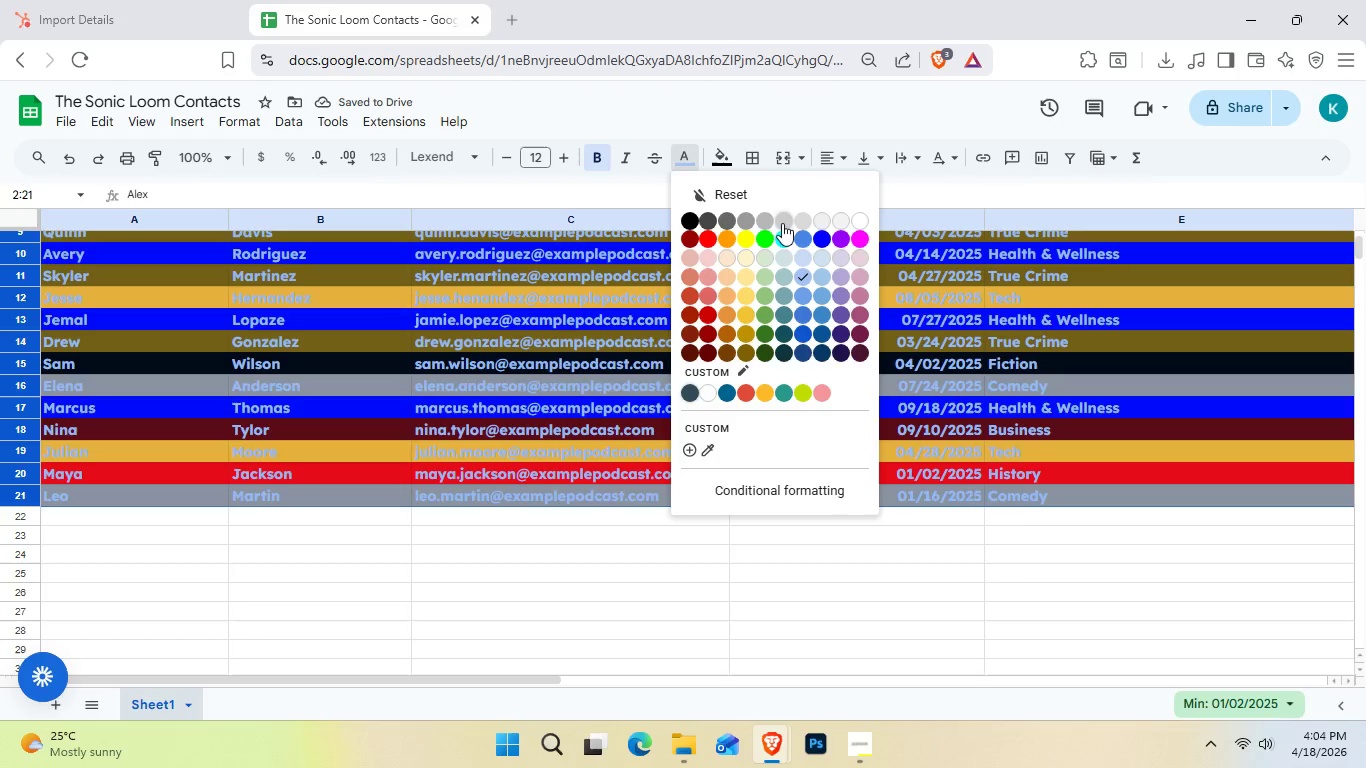 
left_click([784, 222])
 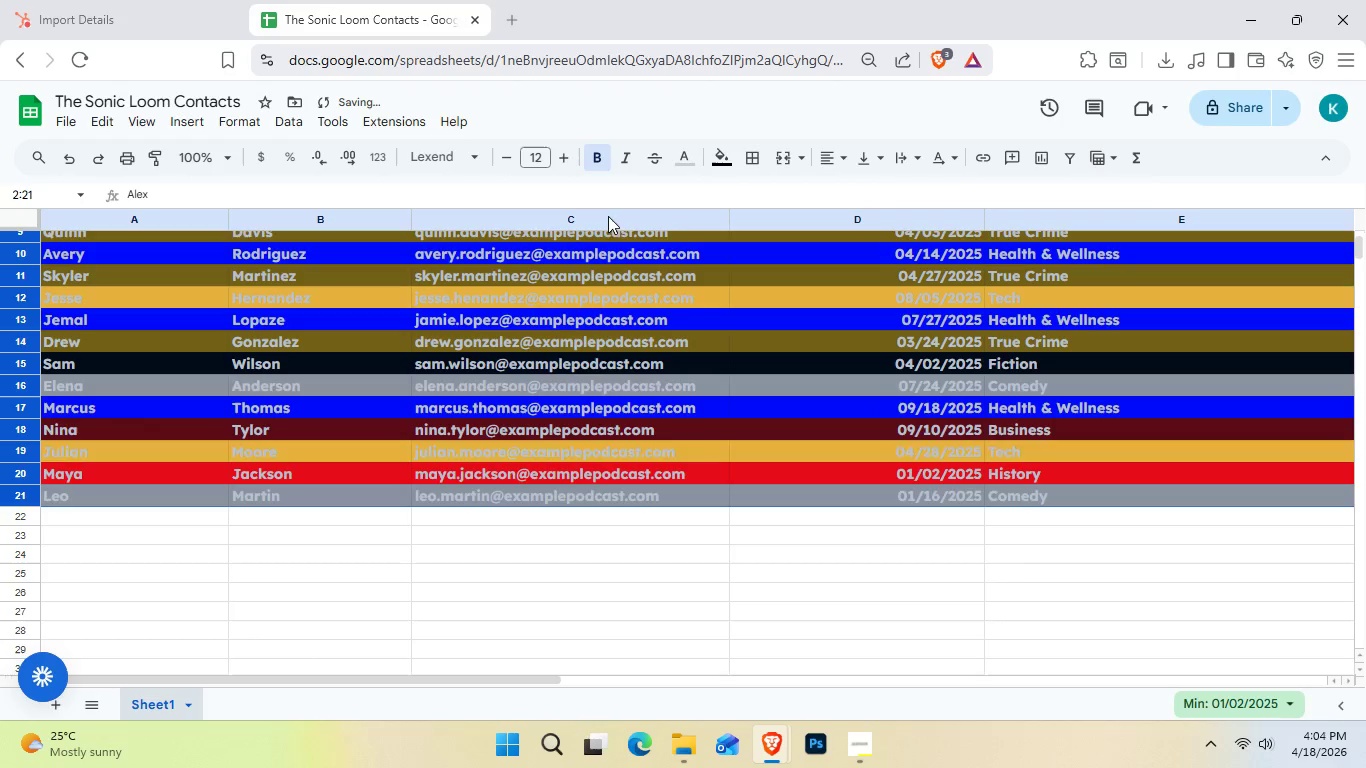 
left_click([721, 156])
 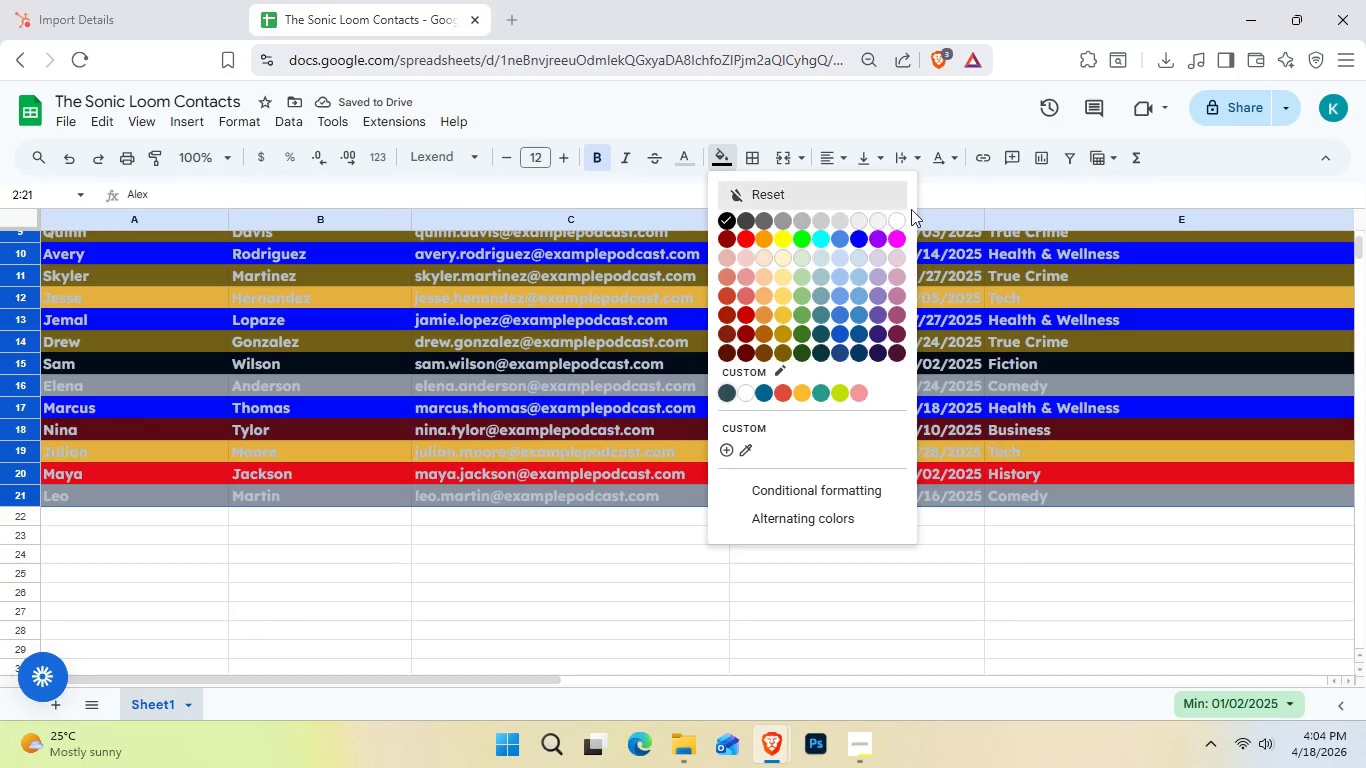 
left_click([894, 216])
 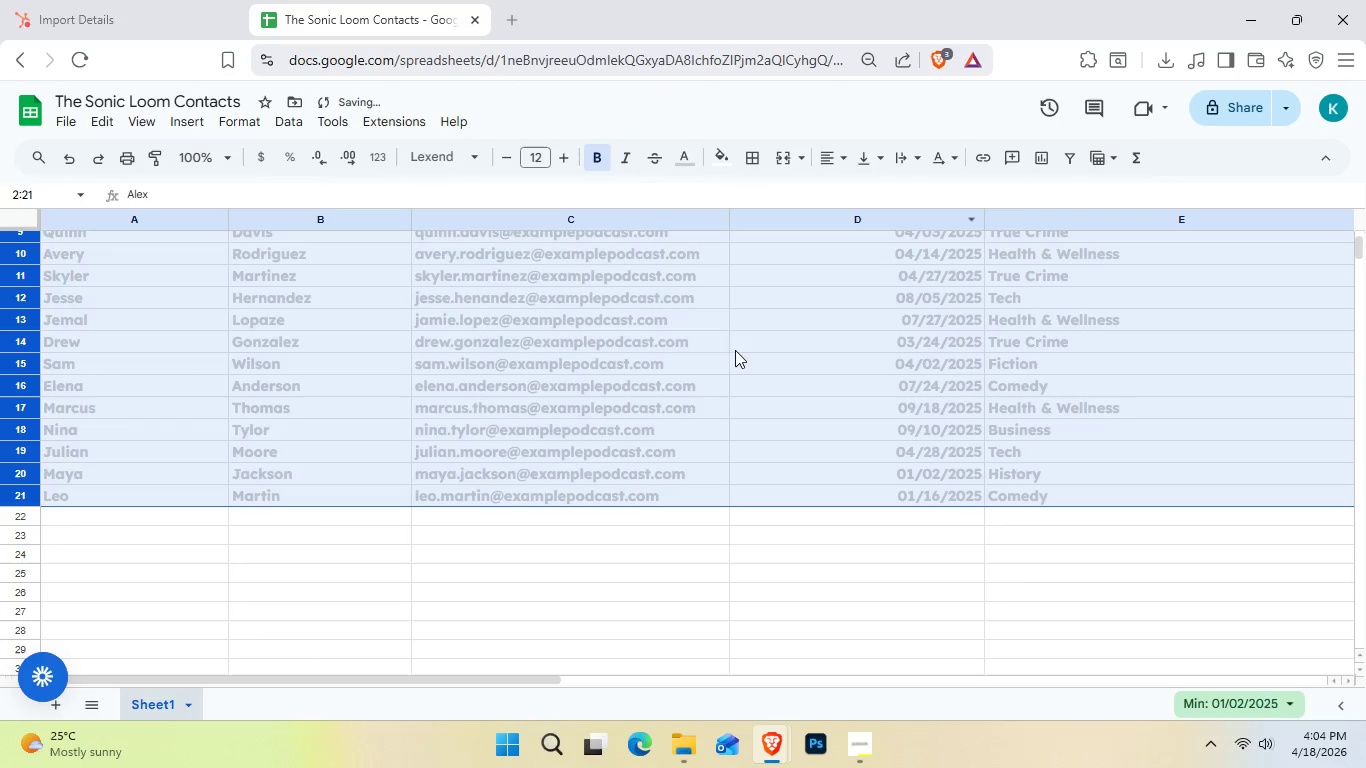 
scroll: coordinate [565, 437], scroll_direction: up, amount: 4.0
 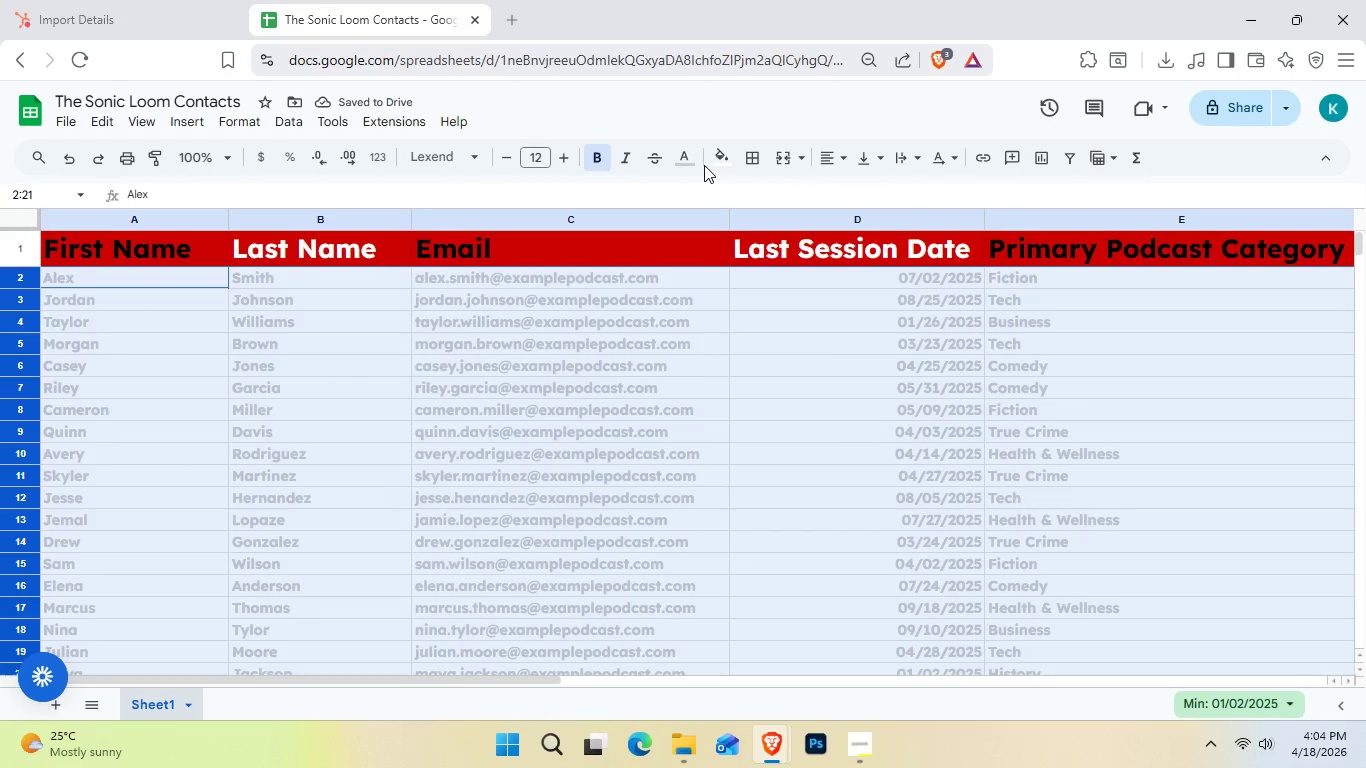 
left_click([692, 156])
 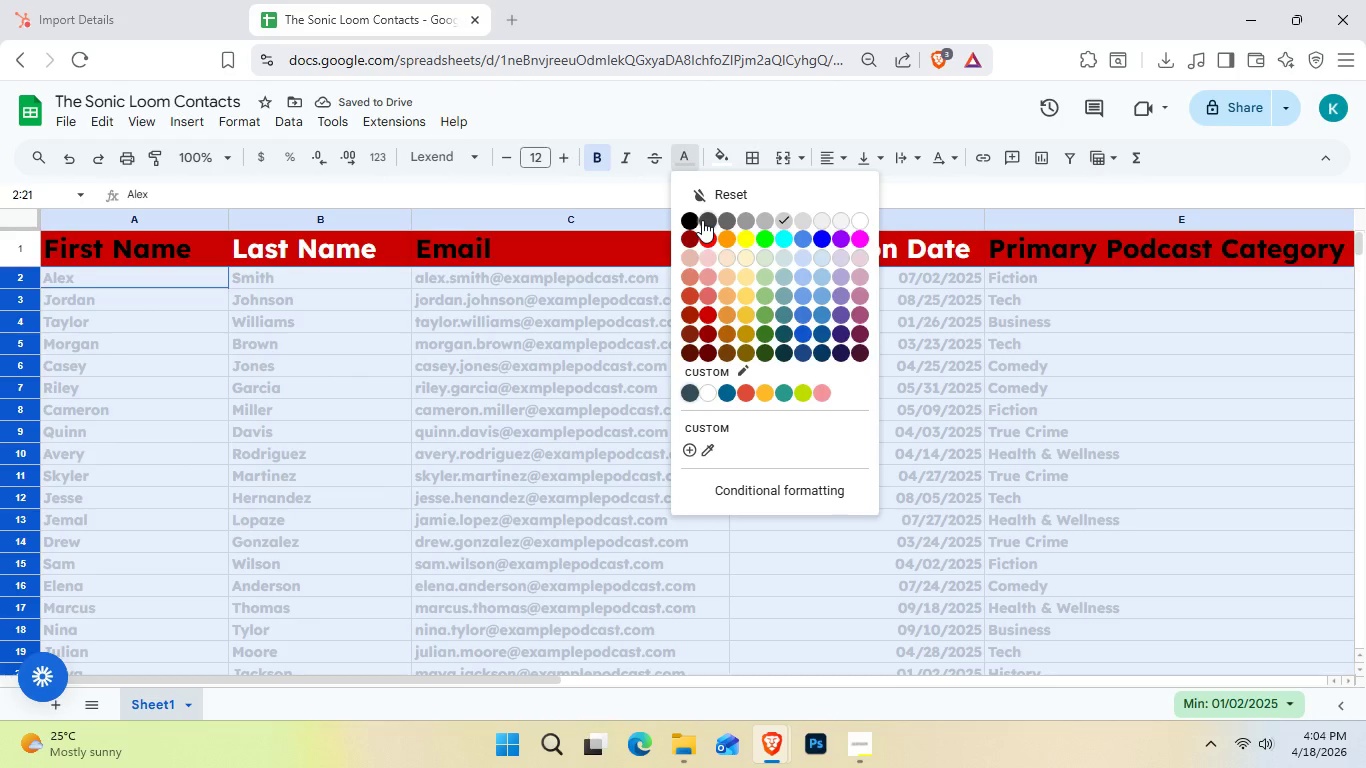 
left_click([706, 221])
 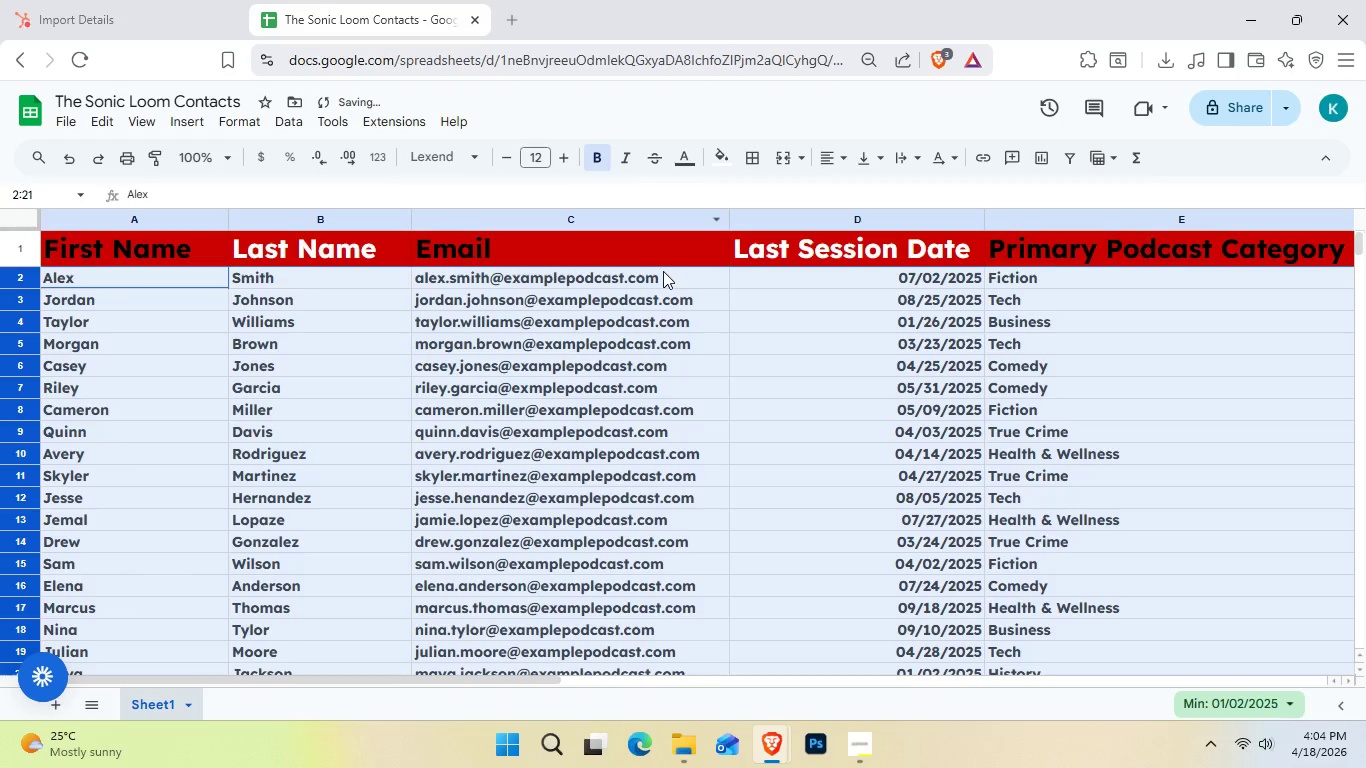 
scroll: coordinate [648, 336], scroll_direction: up, amount: 2.0
 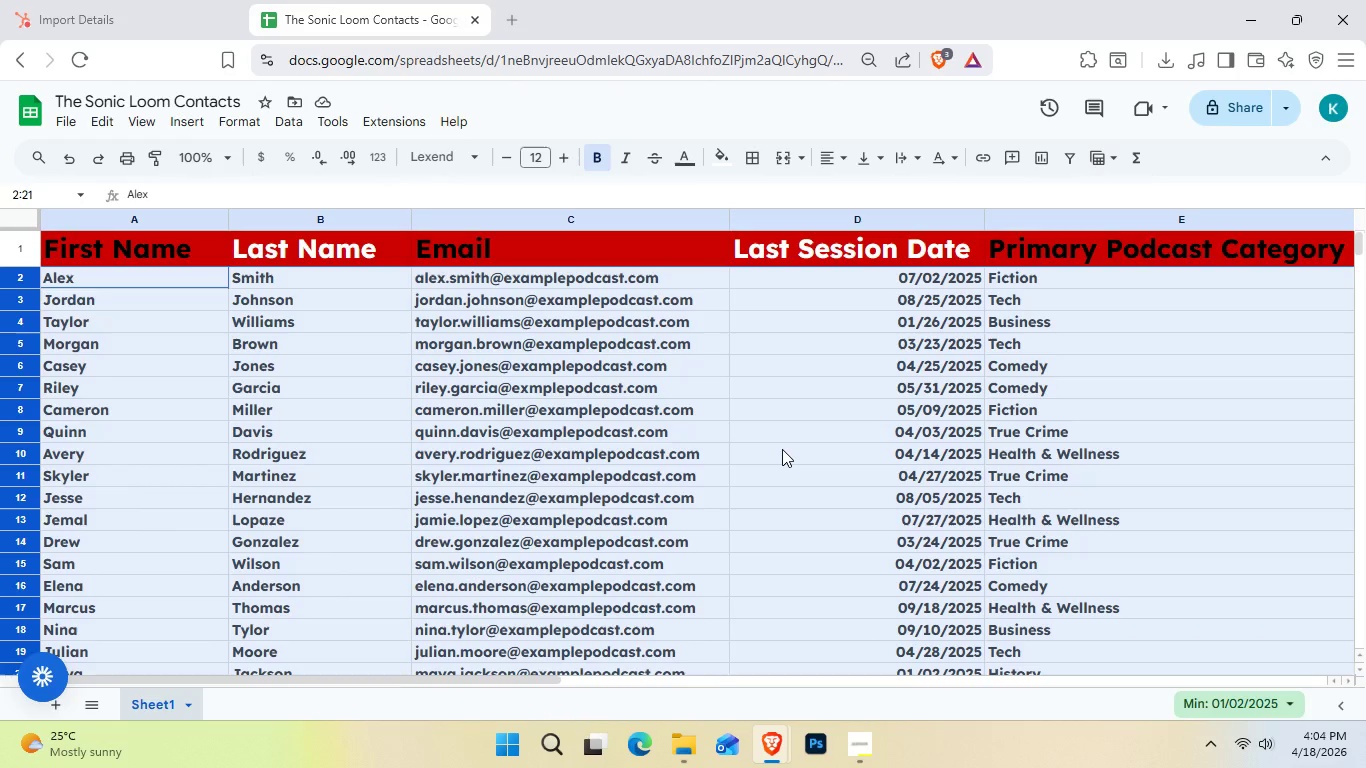 
left_click([781, 448])
 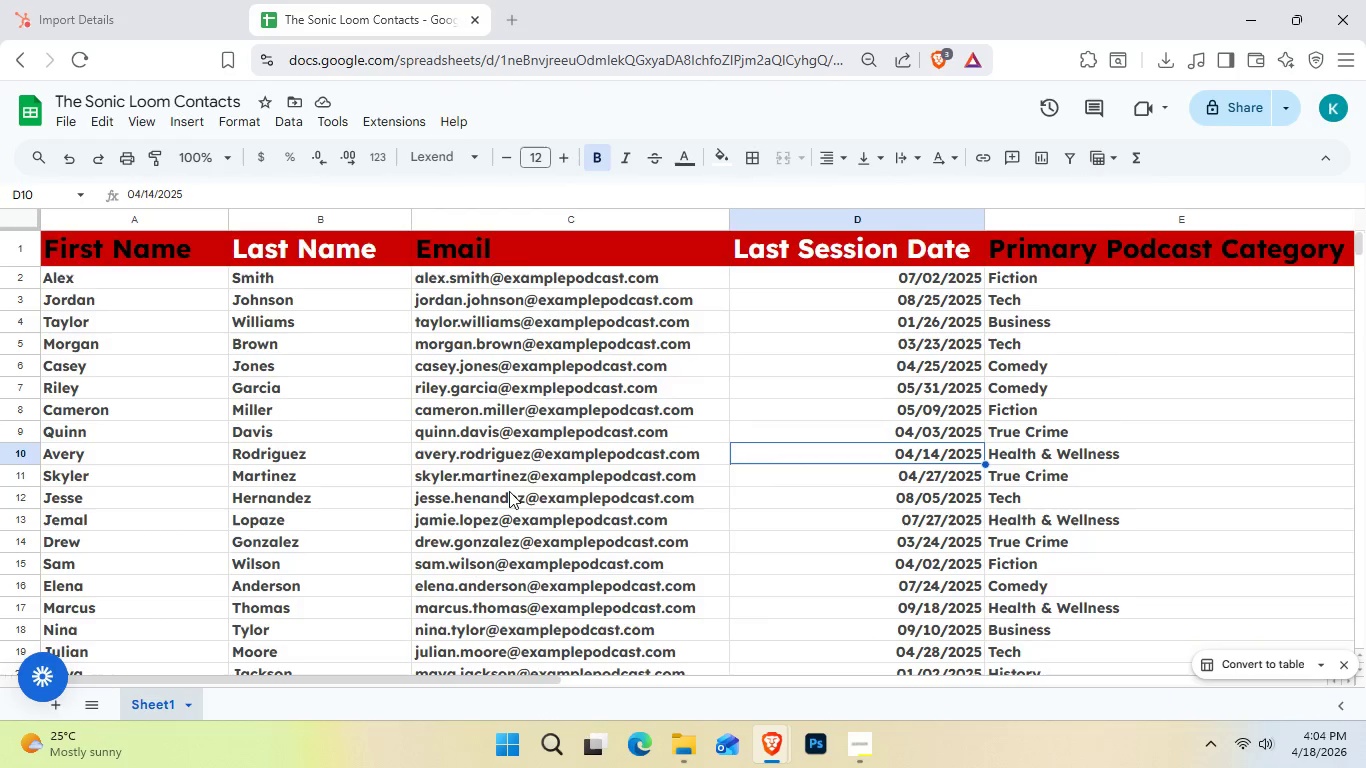 
scroll: coordinate [448, 501], scroll_direction: down, amount: 1.0
 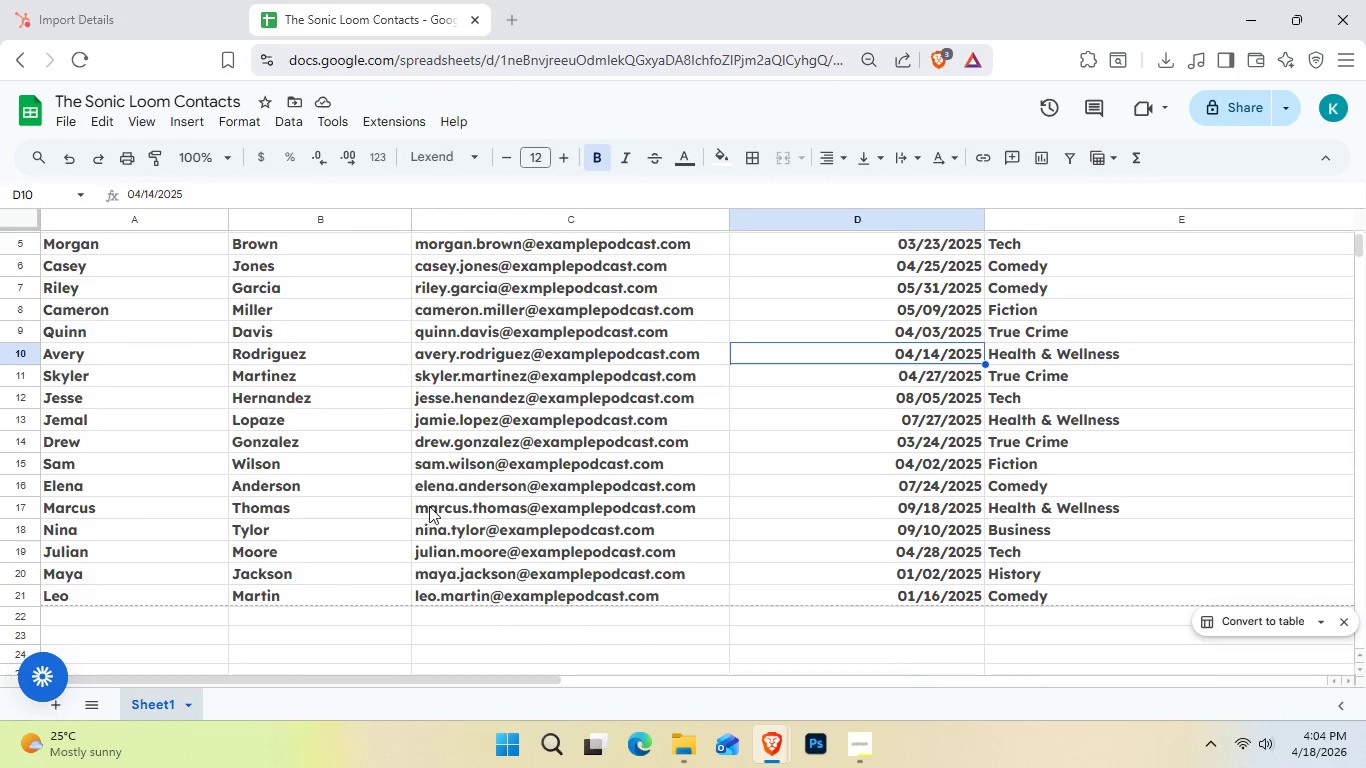 
scroll: coordinate [430, 505], scroll_direction: up, amount: 3.0
 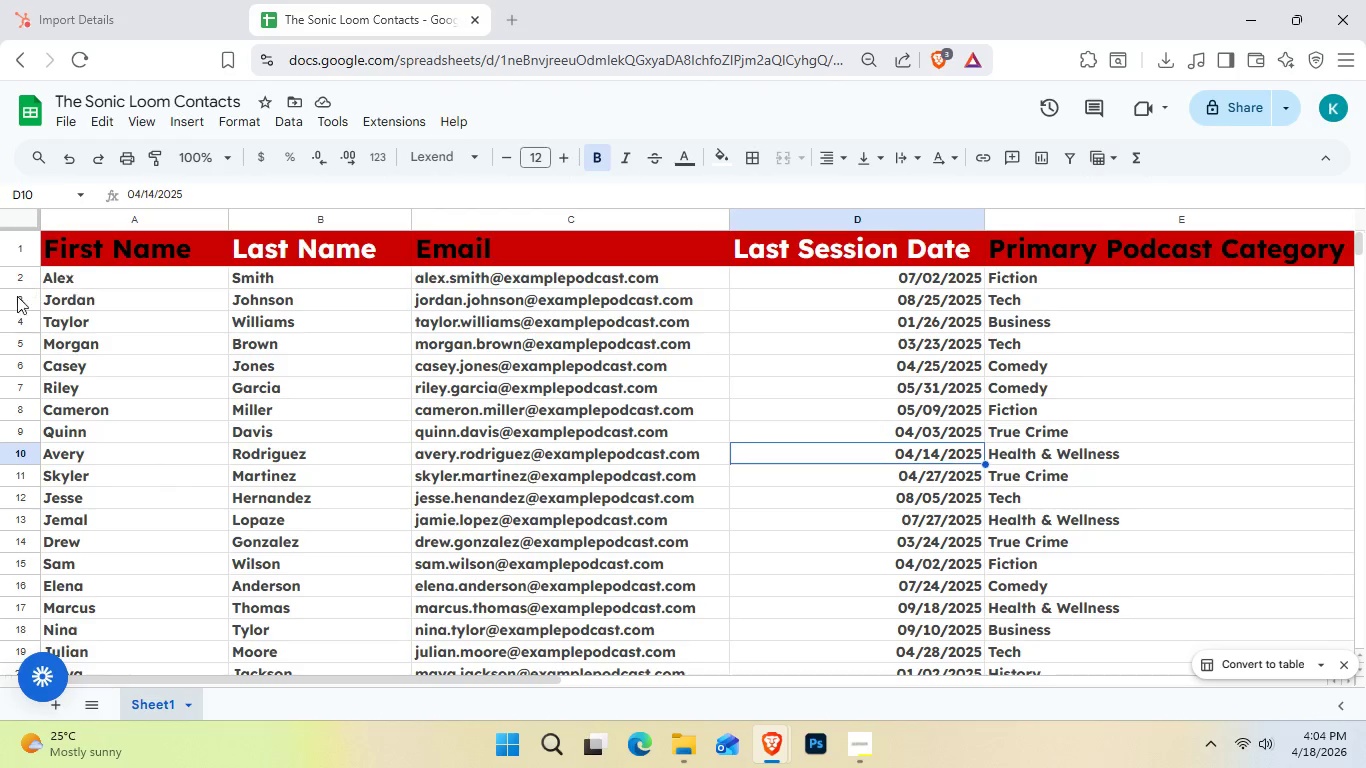 
left_click([26, 287])
 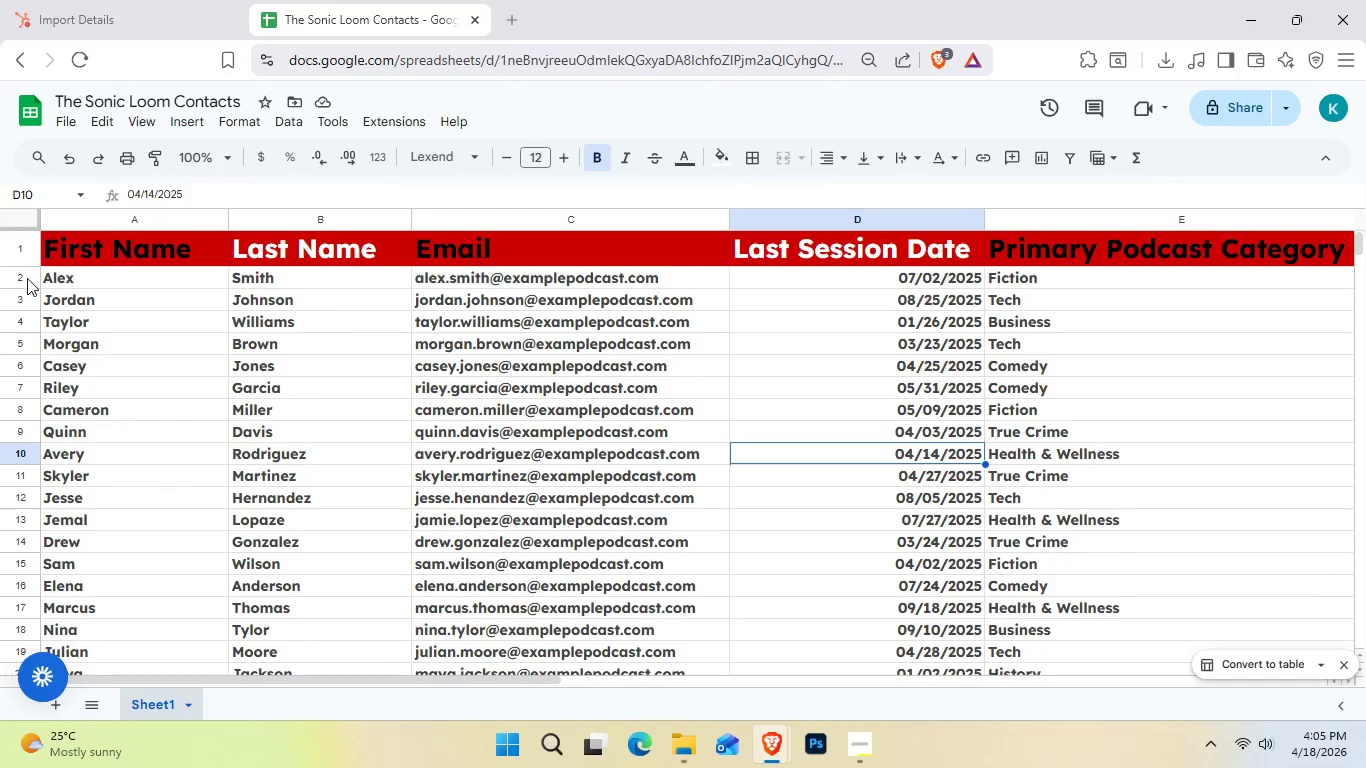 
left_click([27, 278])
 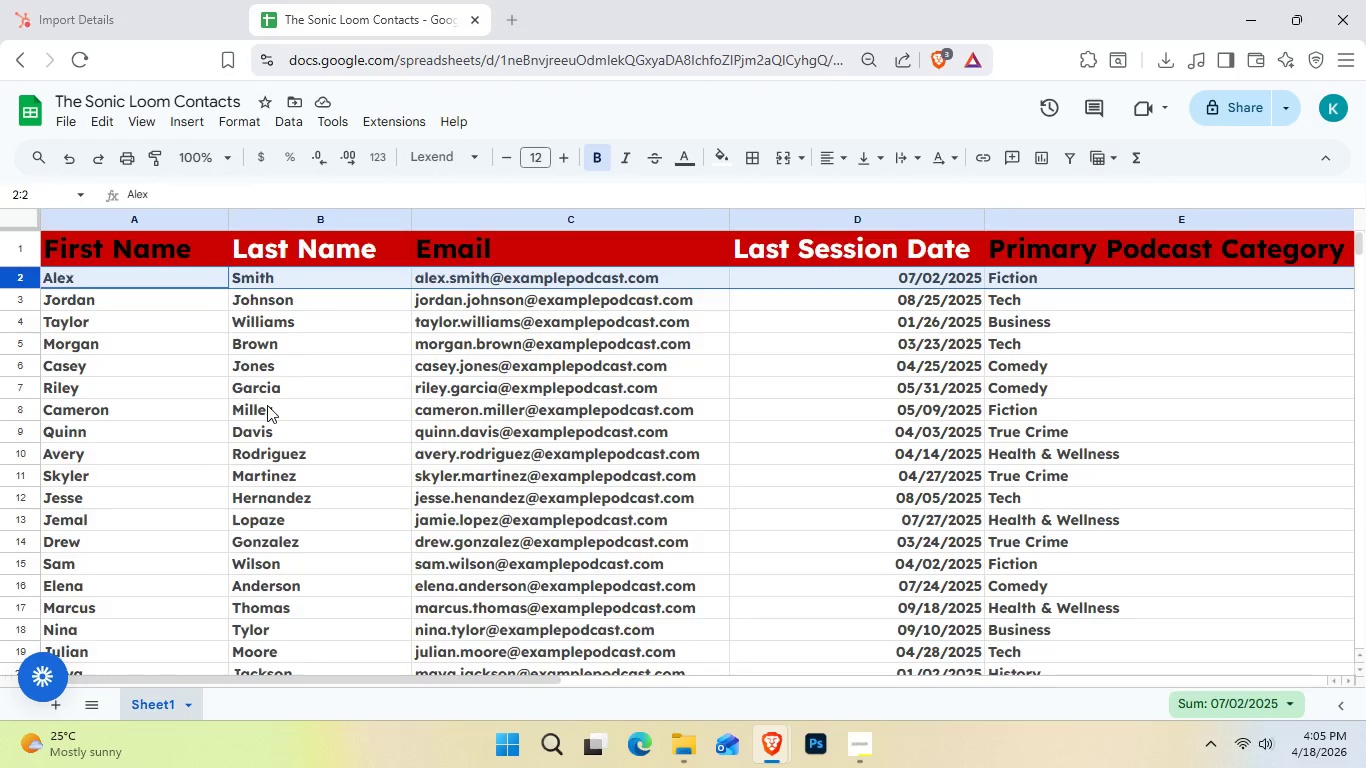 
scroll: coordinate [267, 405], scroll_direction: down, amount: 4.0
 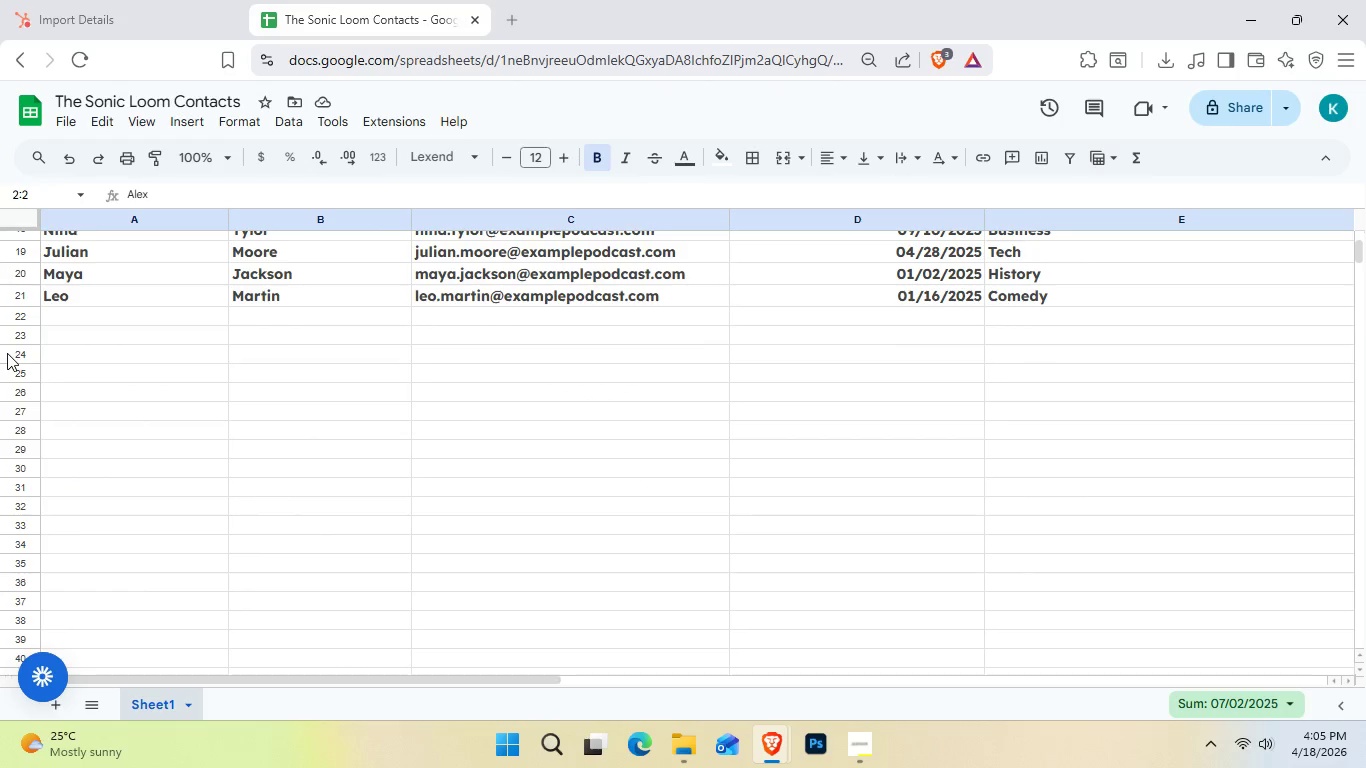 
scroll: coordinate [10, 355], scroll_direction: up, amount: 1.0
 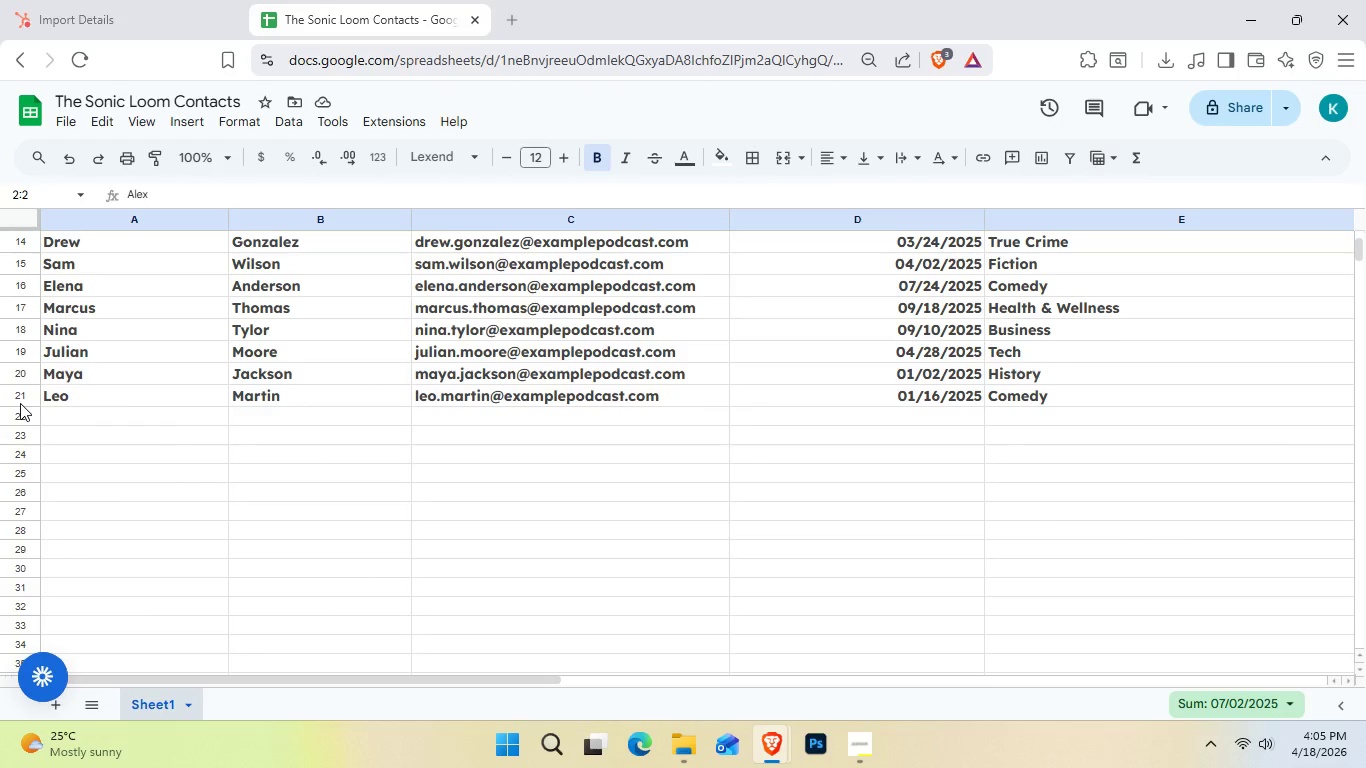 
hold_key(key=CapsLock, duration=0.39)
 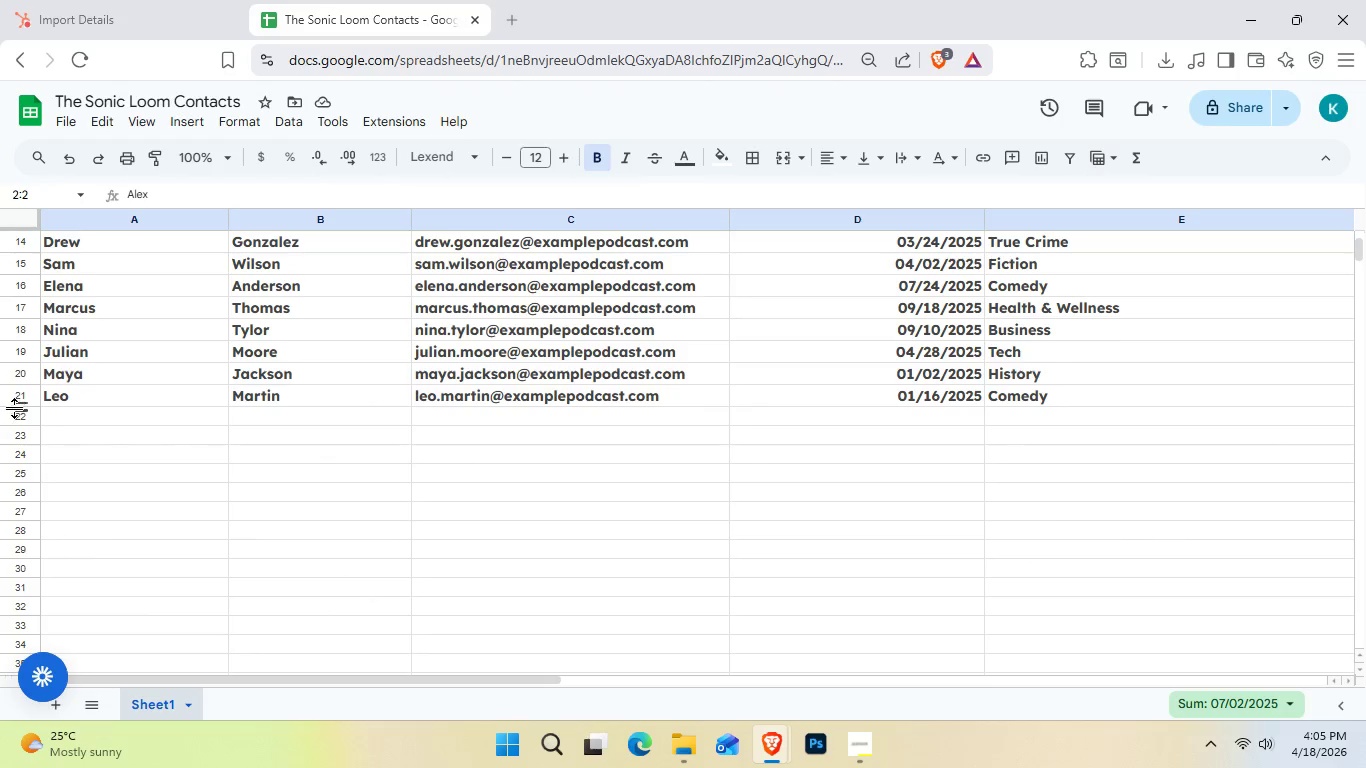 
key(CapsLock)
 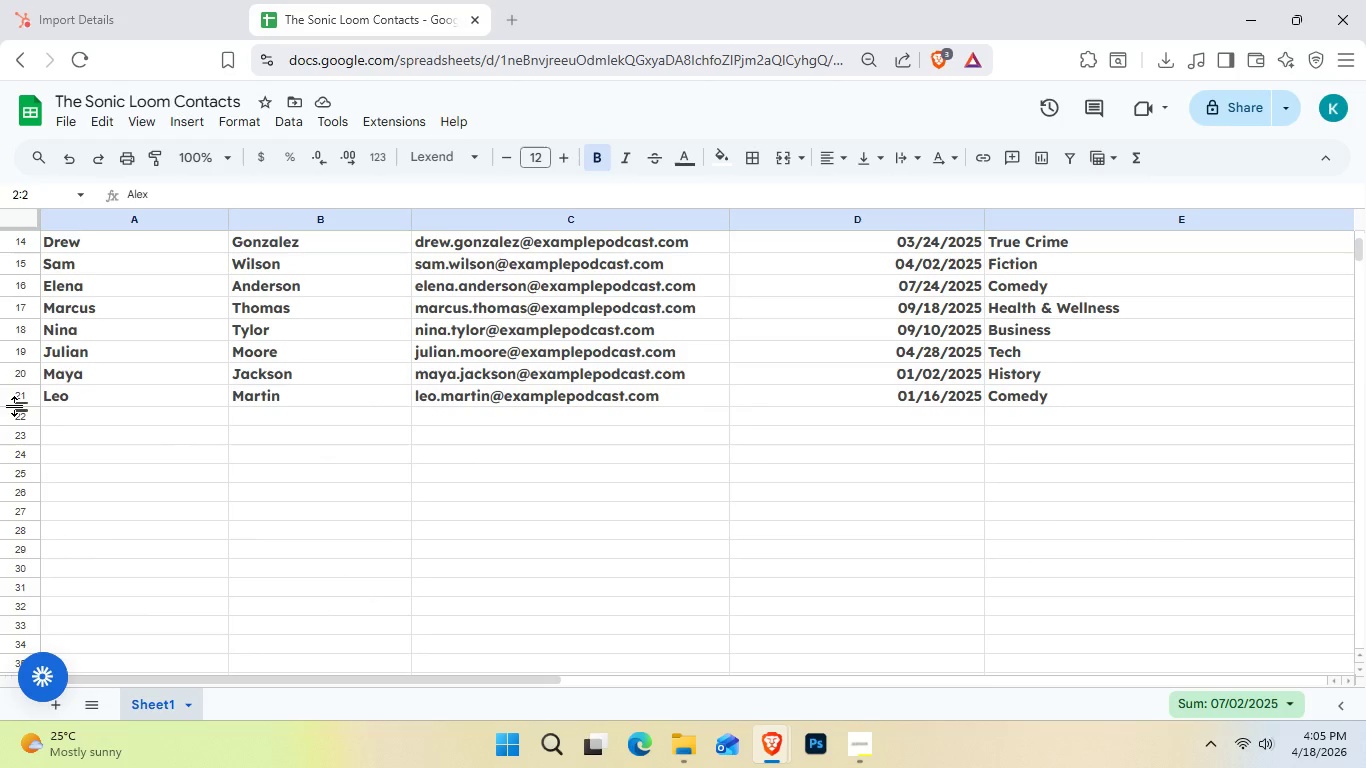 
key(Control+ControlLeft)
 